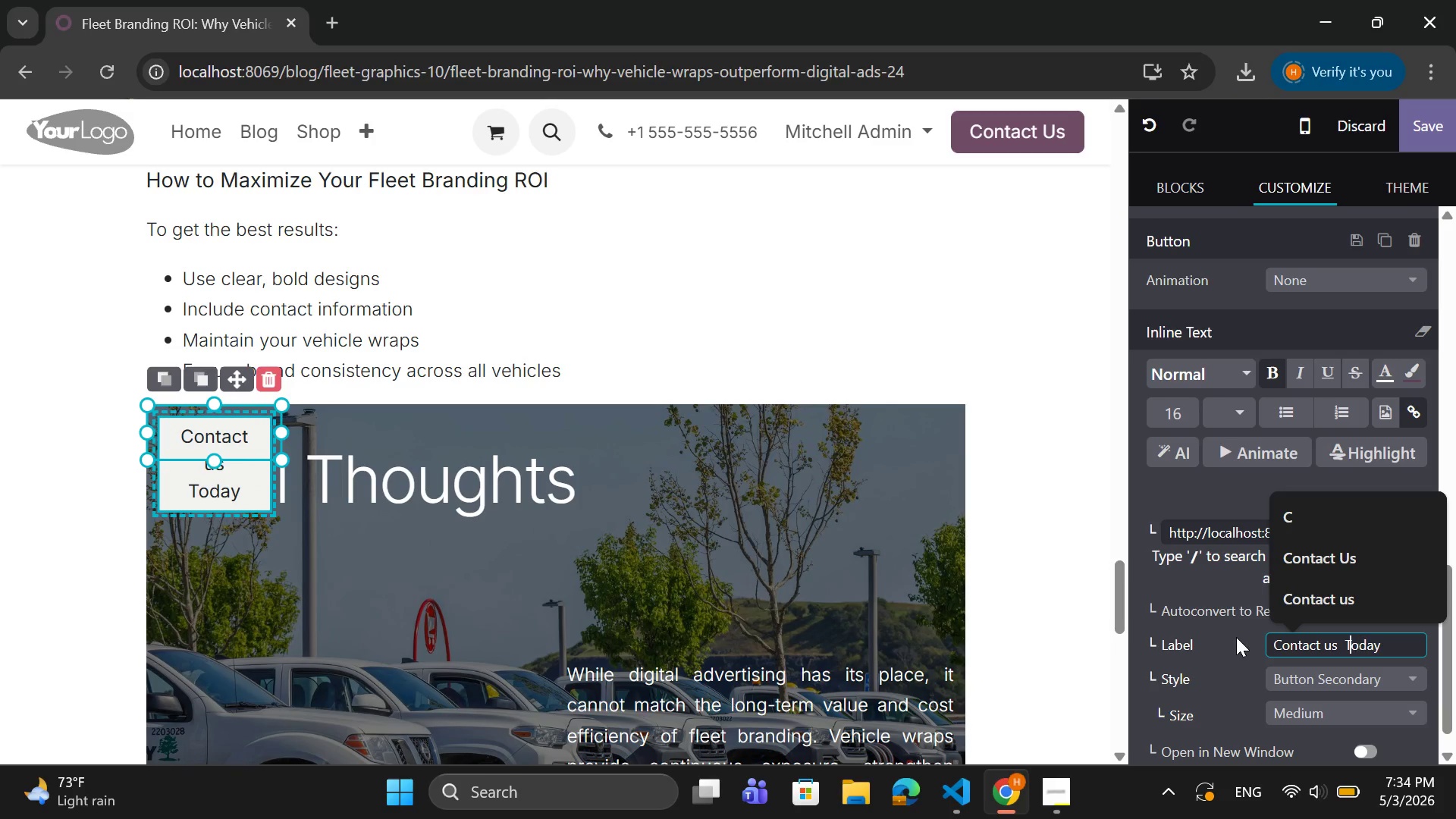 
key(ArrowLeft)
 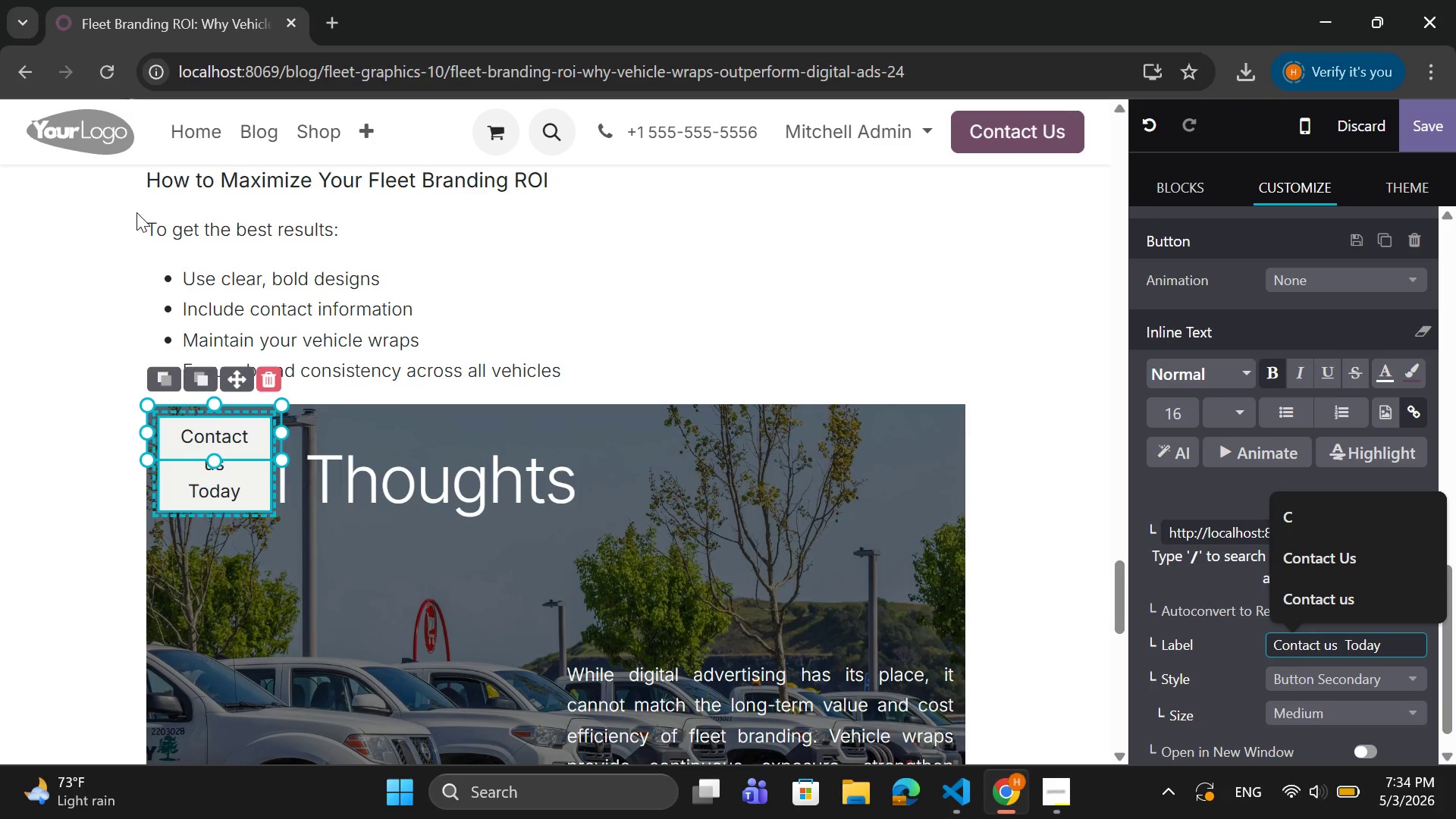 
left_click_drag(start_coordinate=[282, 432], to_coordinate=[335, 432])
 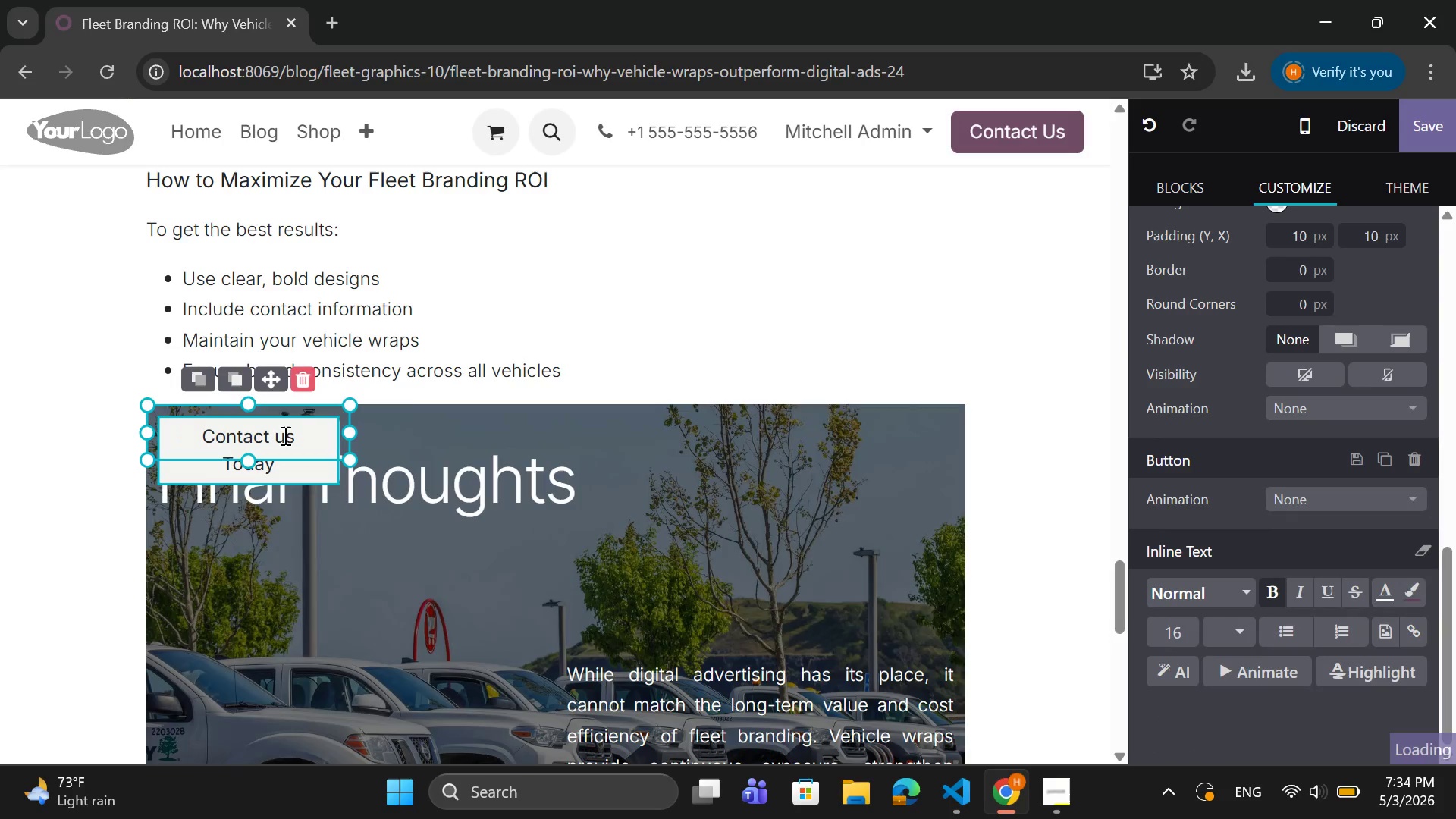 
left_click([284, 435])
 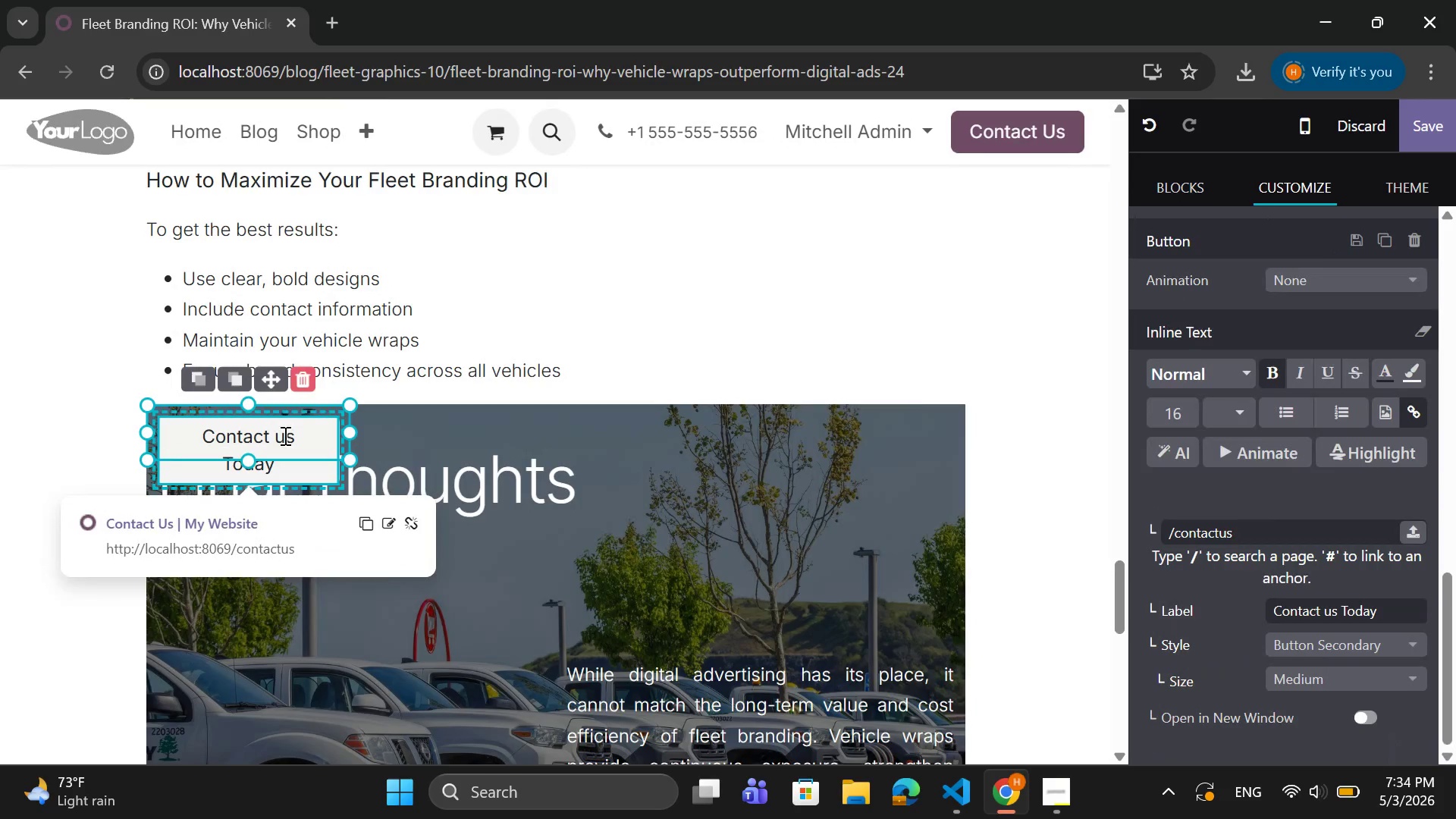 
key(Backspace)
 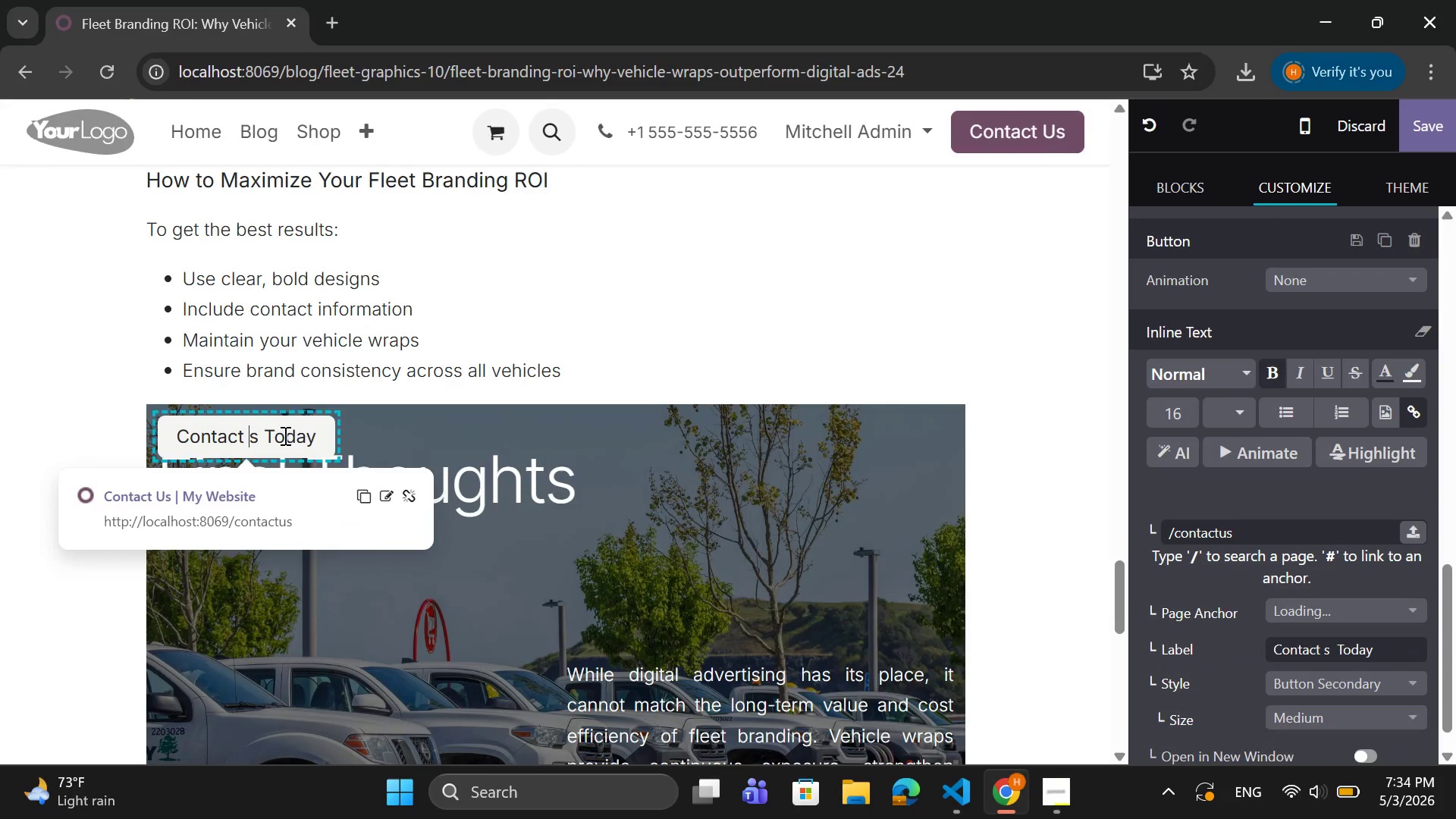 
key(CapsLock)
 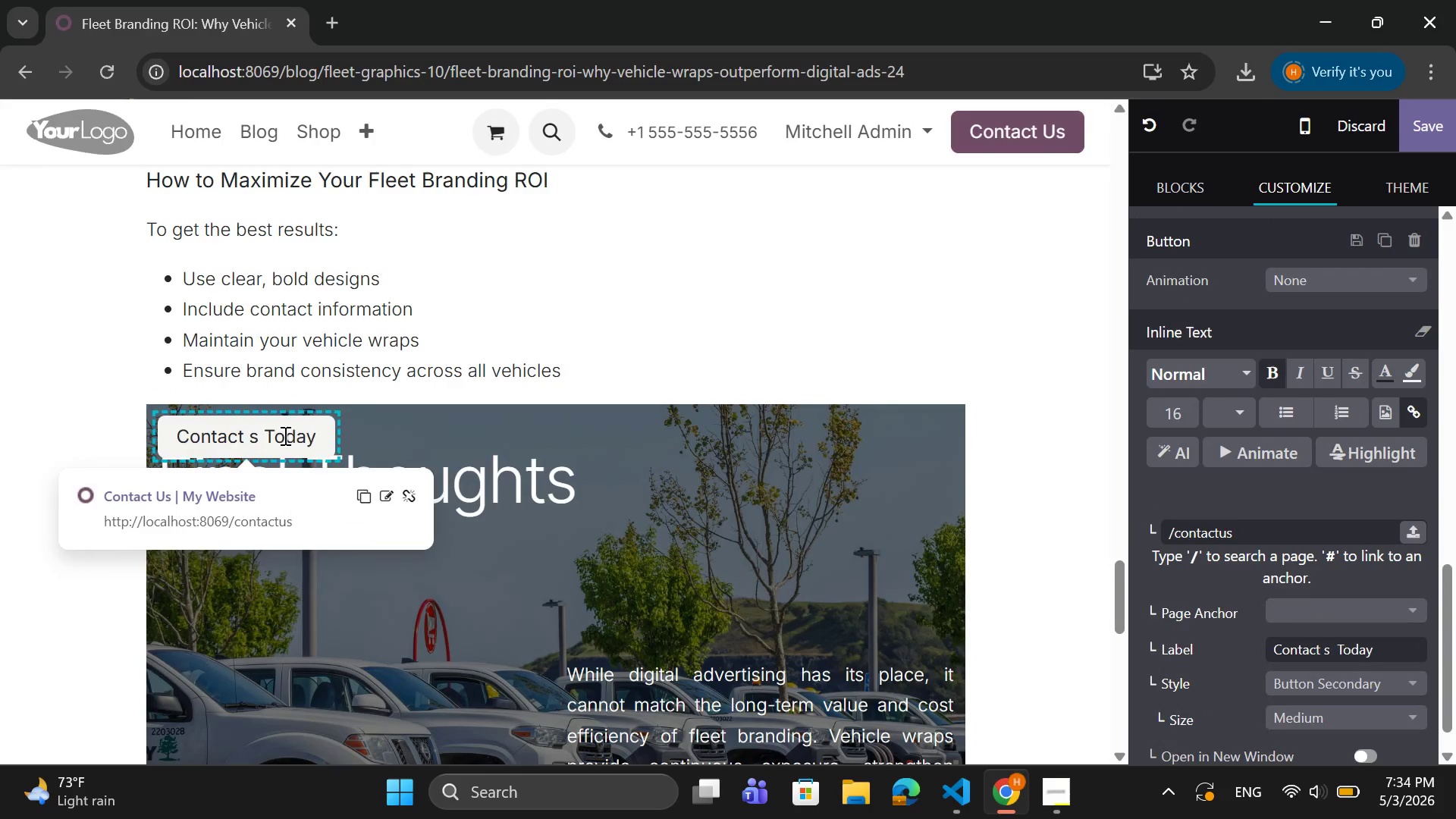 
key(U)
 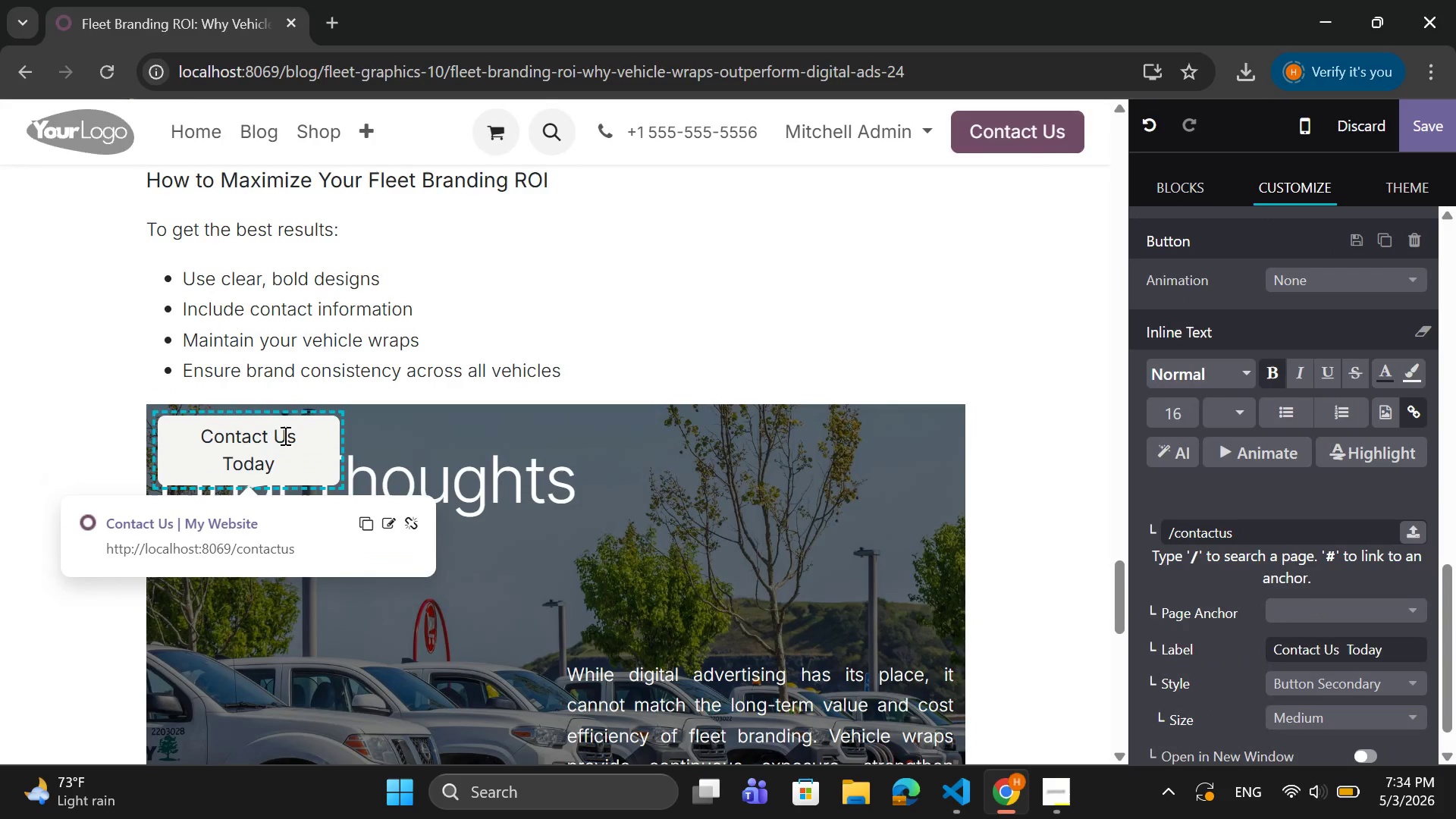 
key(CapsLock)
 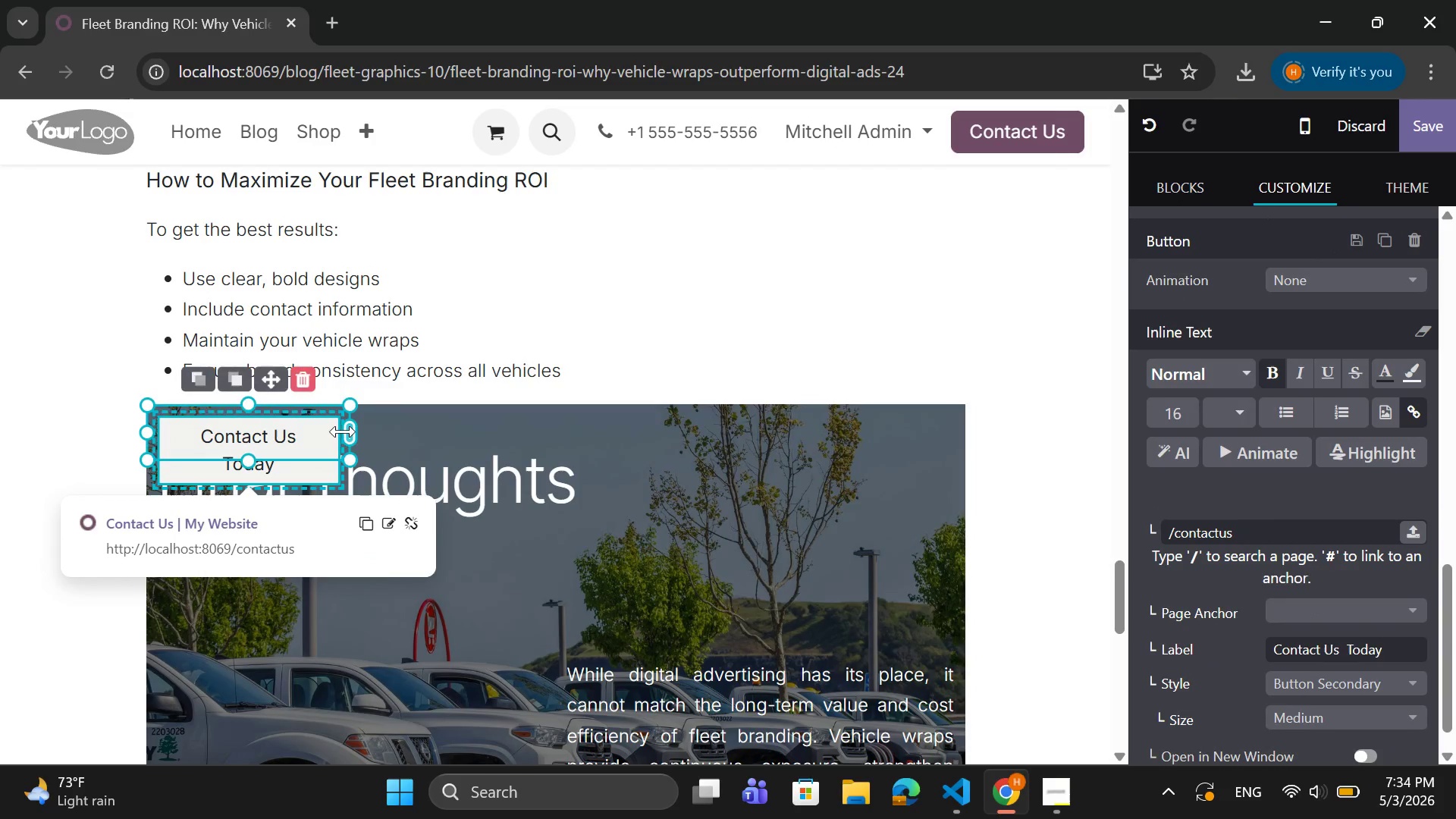 
left_click_drag(start_coordinate=[343, 431], to_coordinate=[372, 430])
 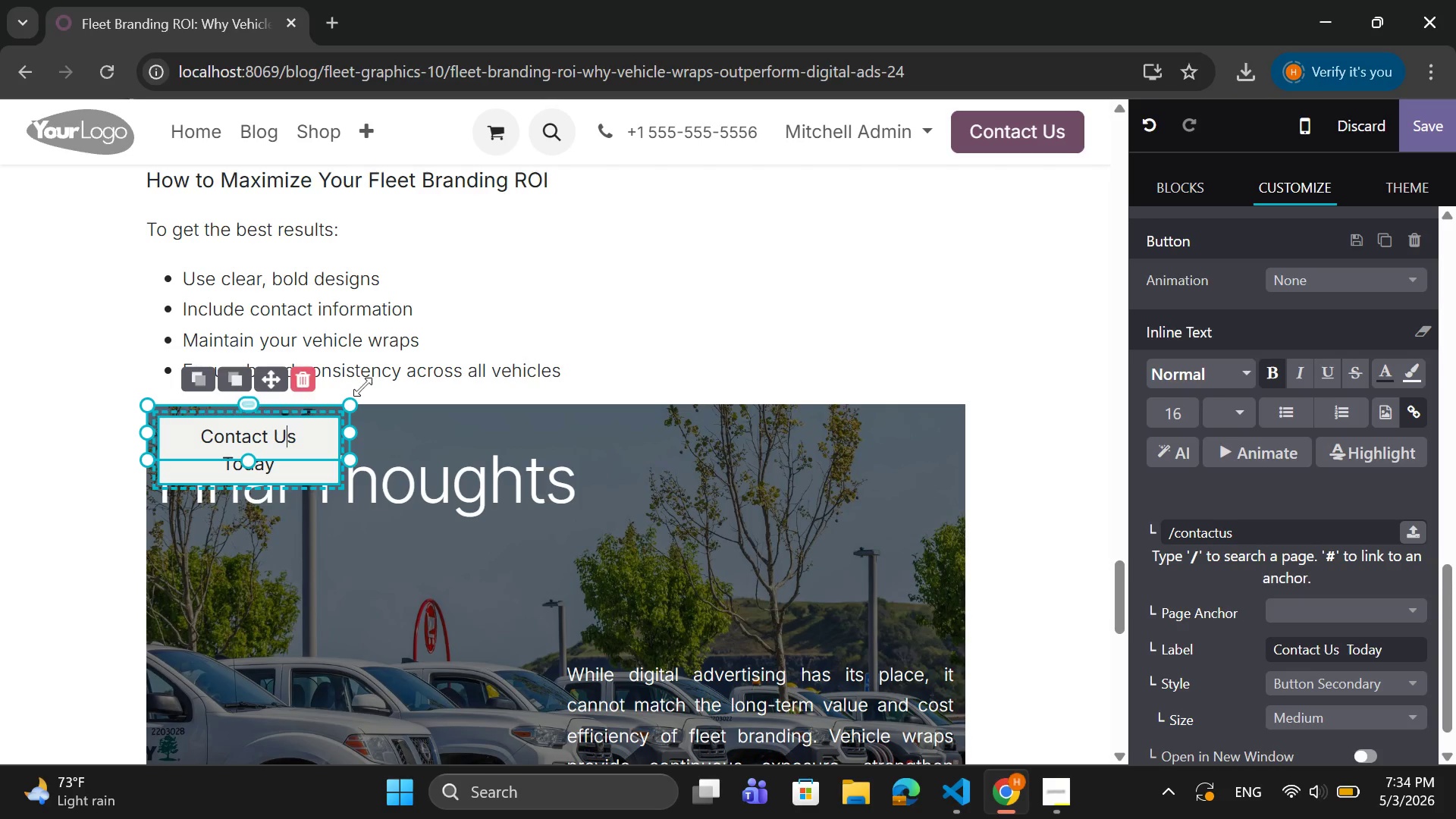 
scroll: coordinate [427, 362], scroll_direction: down, amount: 2.0
 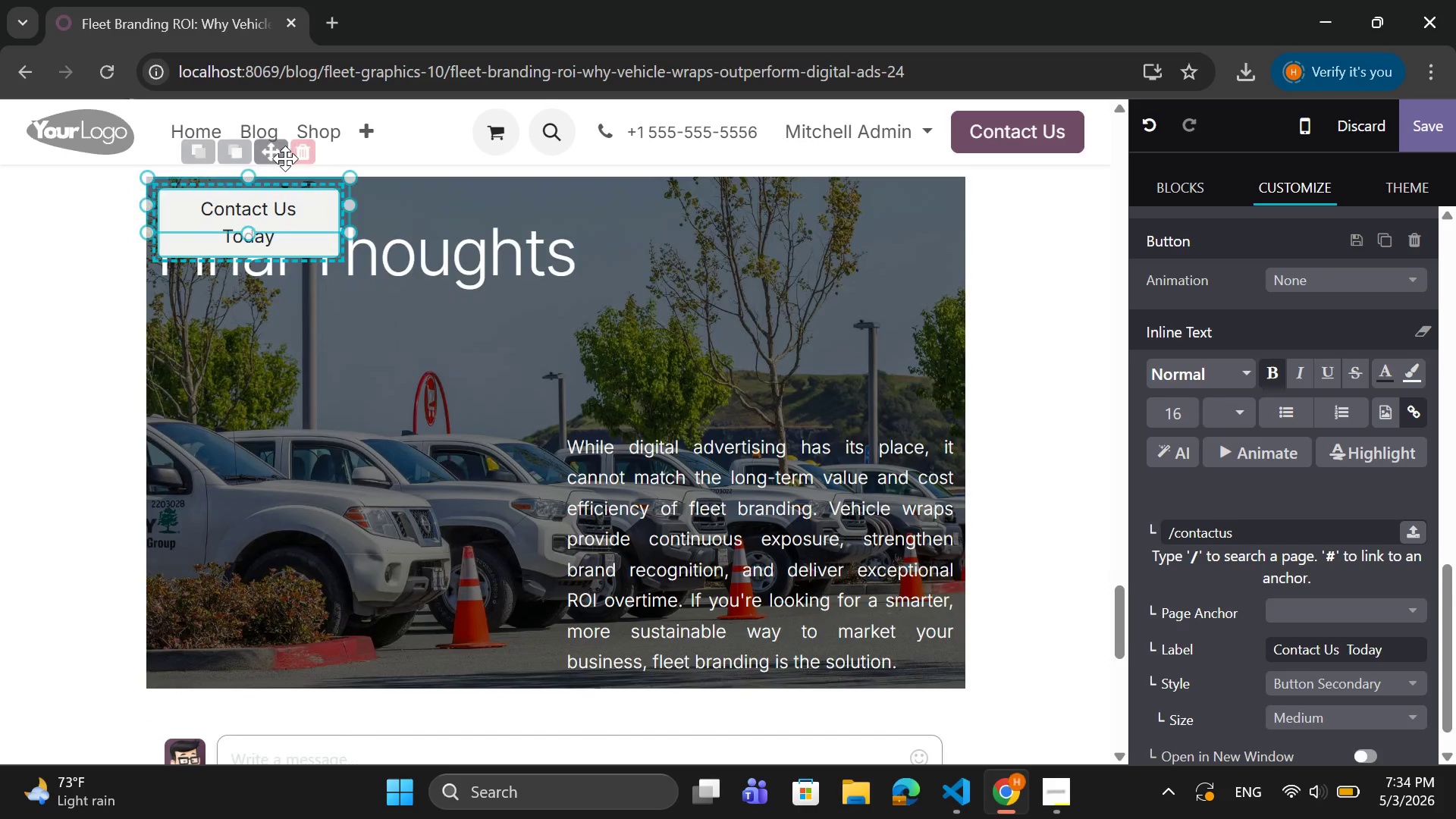 
scroll: coordinate [288, 158], scroll_direction: up, amount: 1.0
 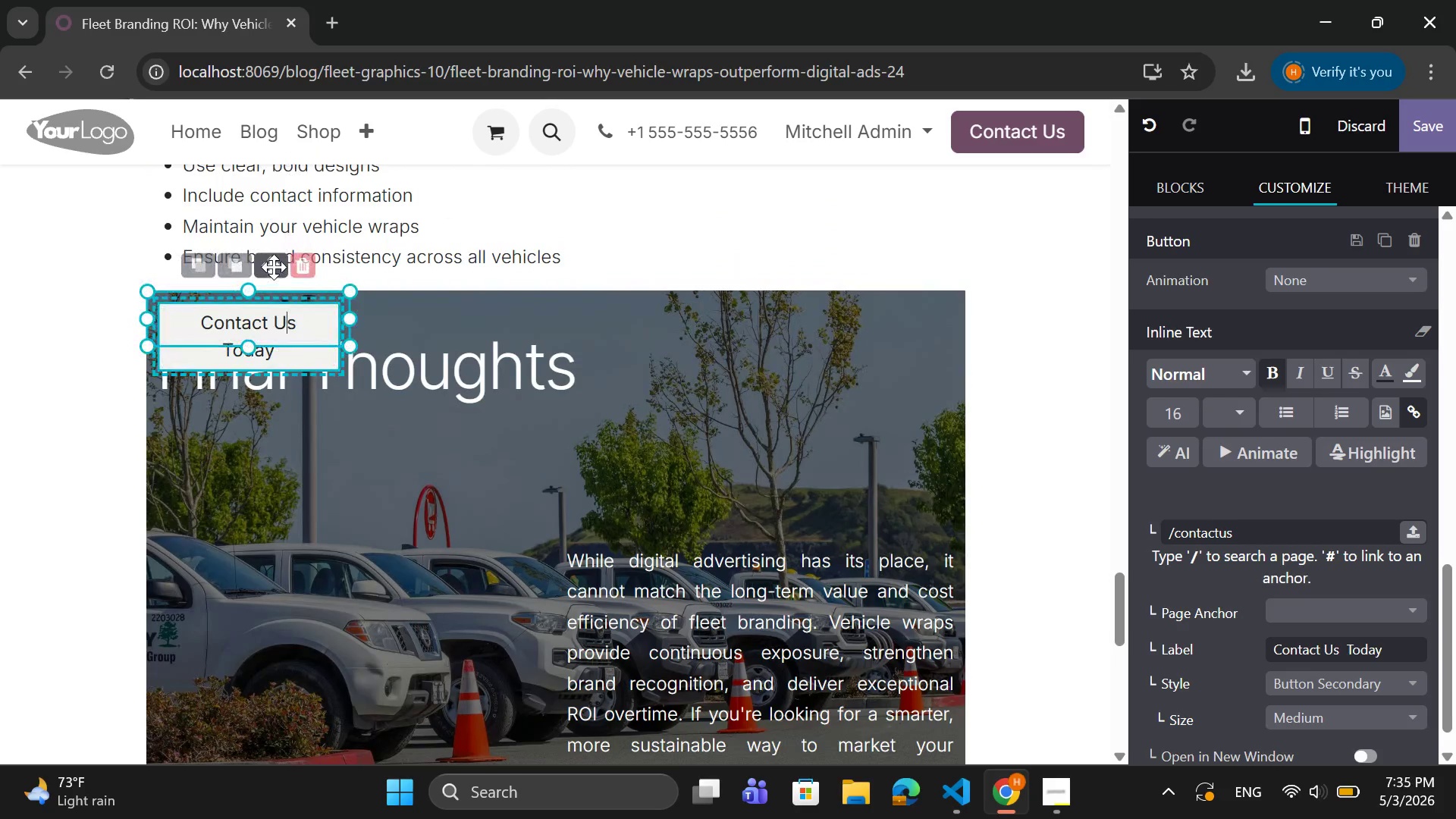 
left_click_drag(start_coordinate=[274, 267], to_coordinate=[543, 660])
 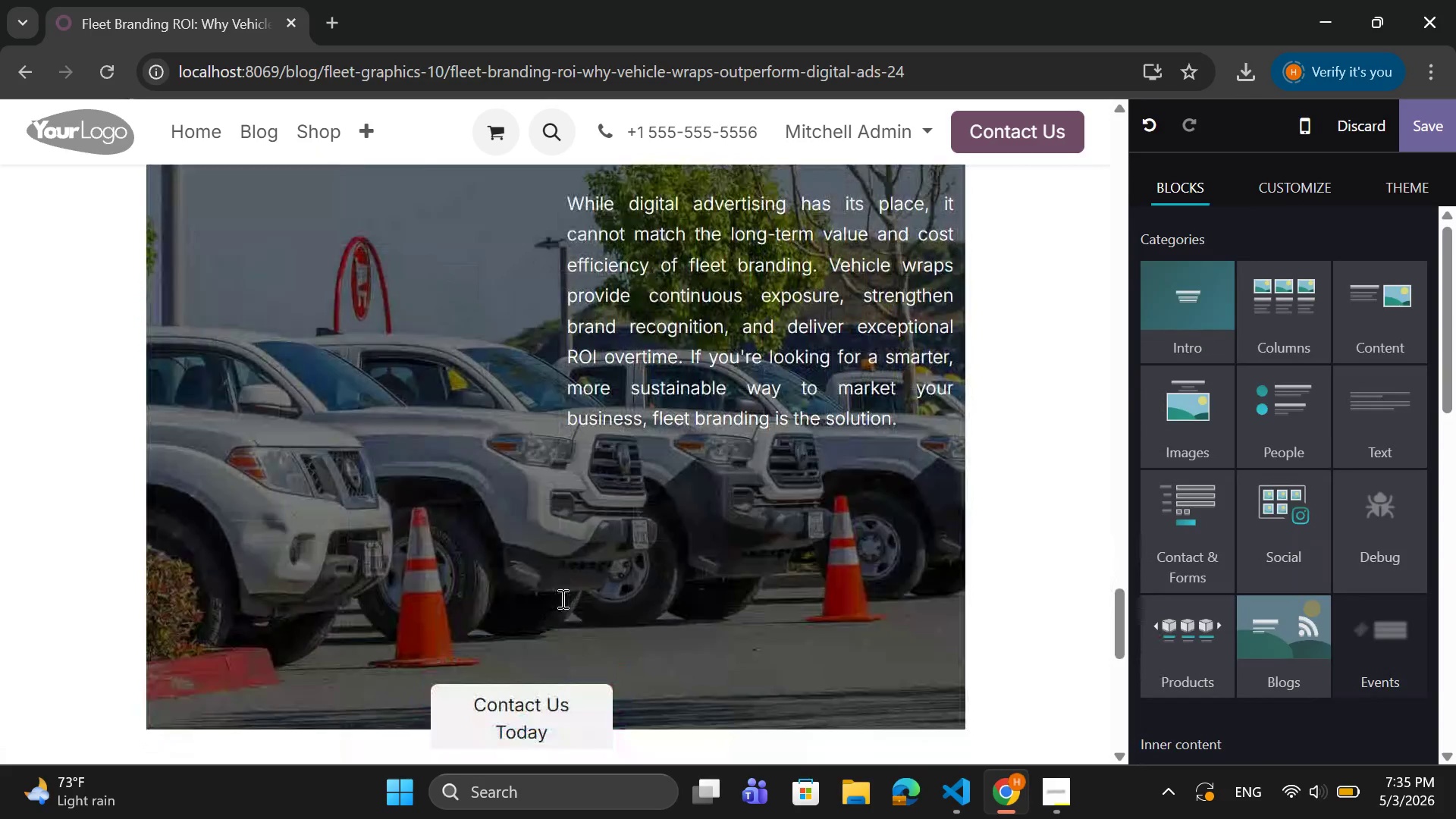 
scroll: coordinate [435, 590], scroll_direction: down, amount: 2.0
 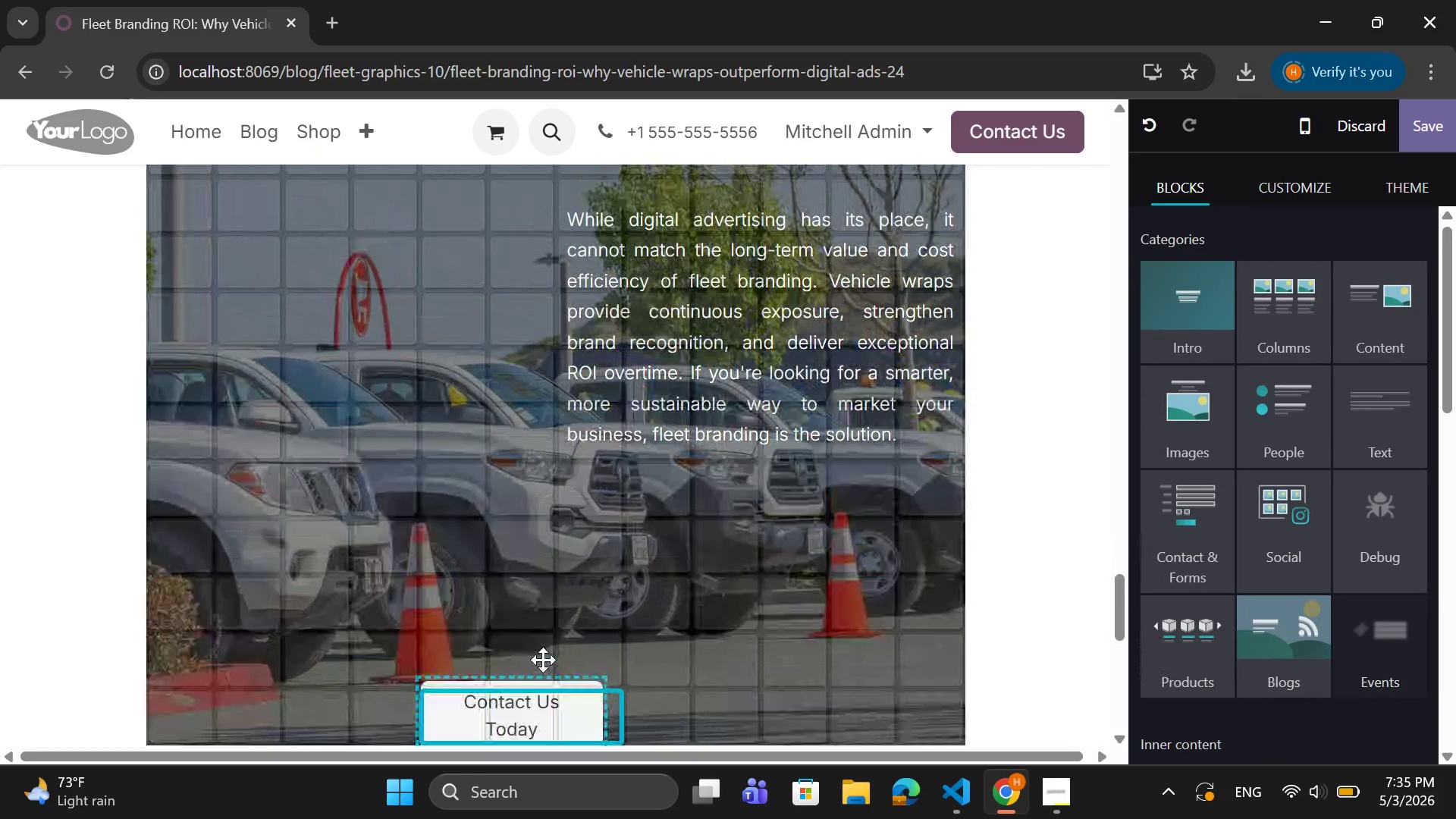 
scroll: coordinate [562, 591], scroll_direction: none, amount: 0.0
 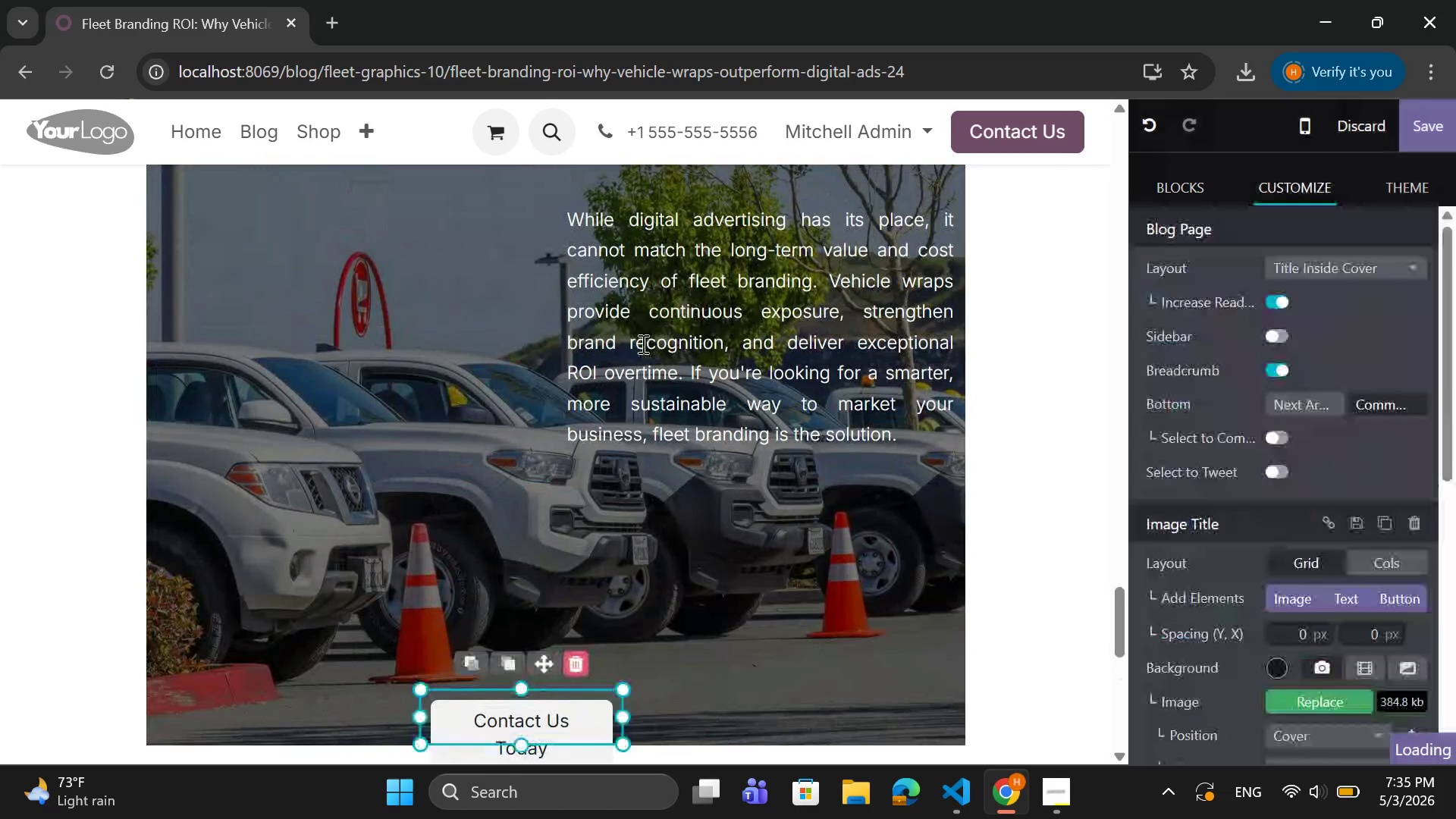 
left_click([645, 335])
 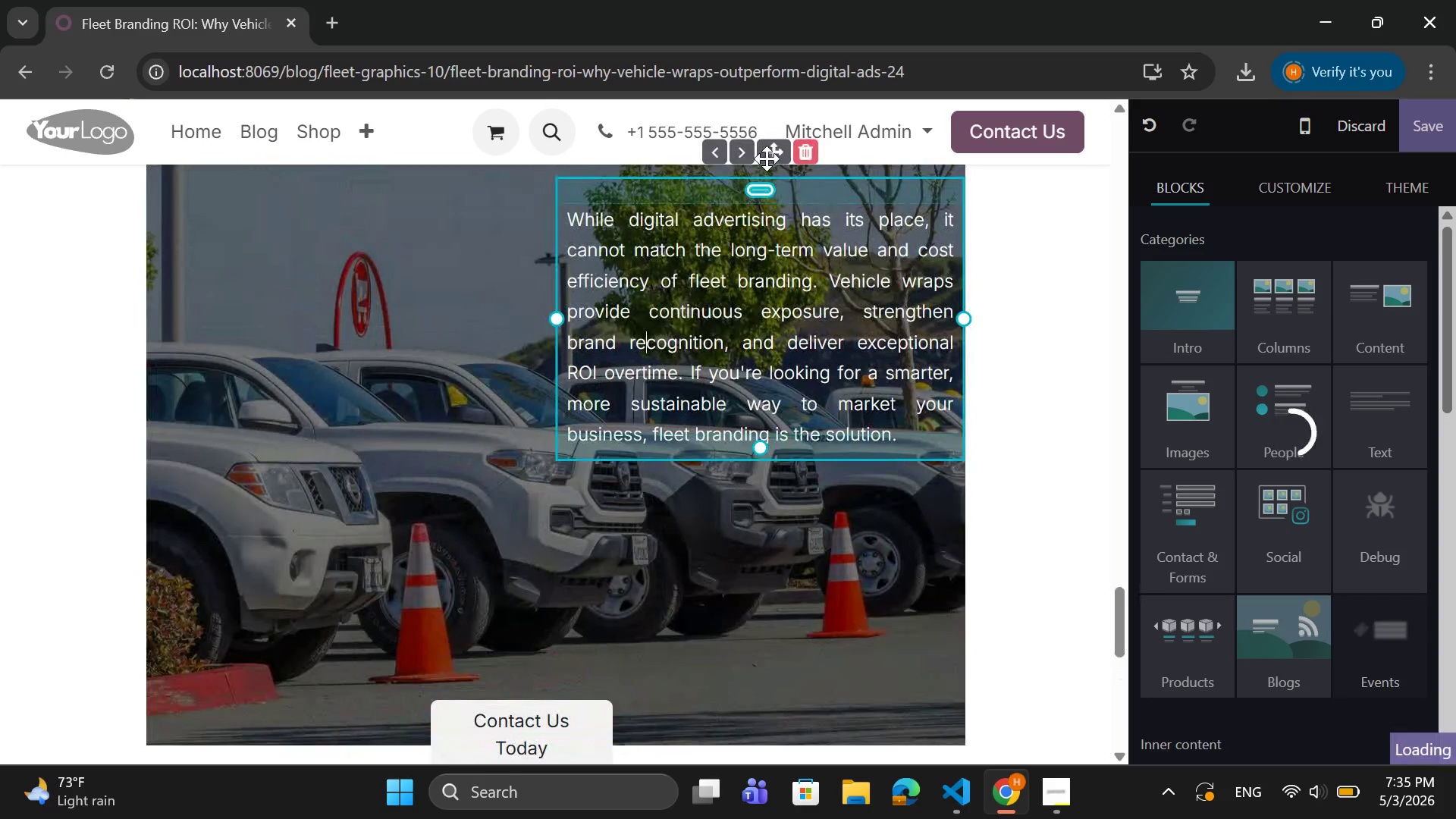 
left_click_drag(start_coordinate=[772, 150], to_coordinate=[828, 442])
 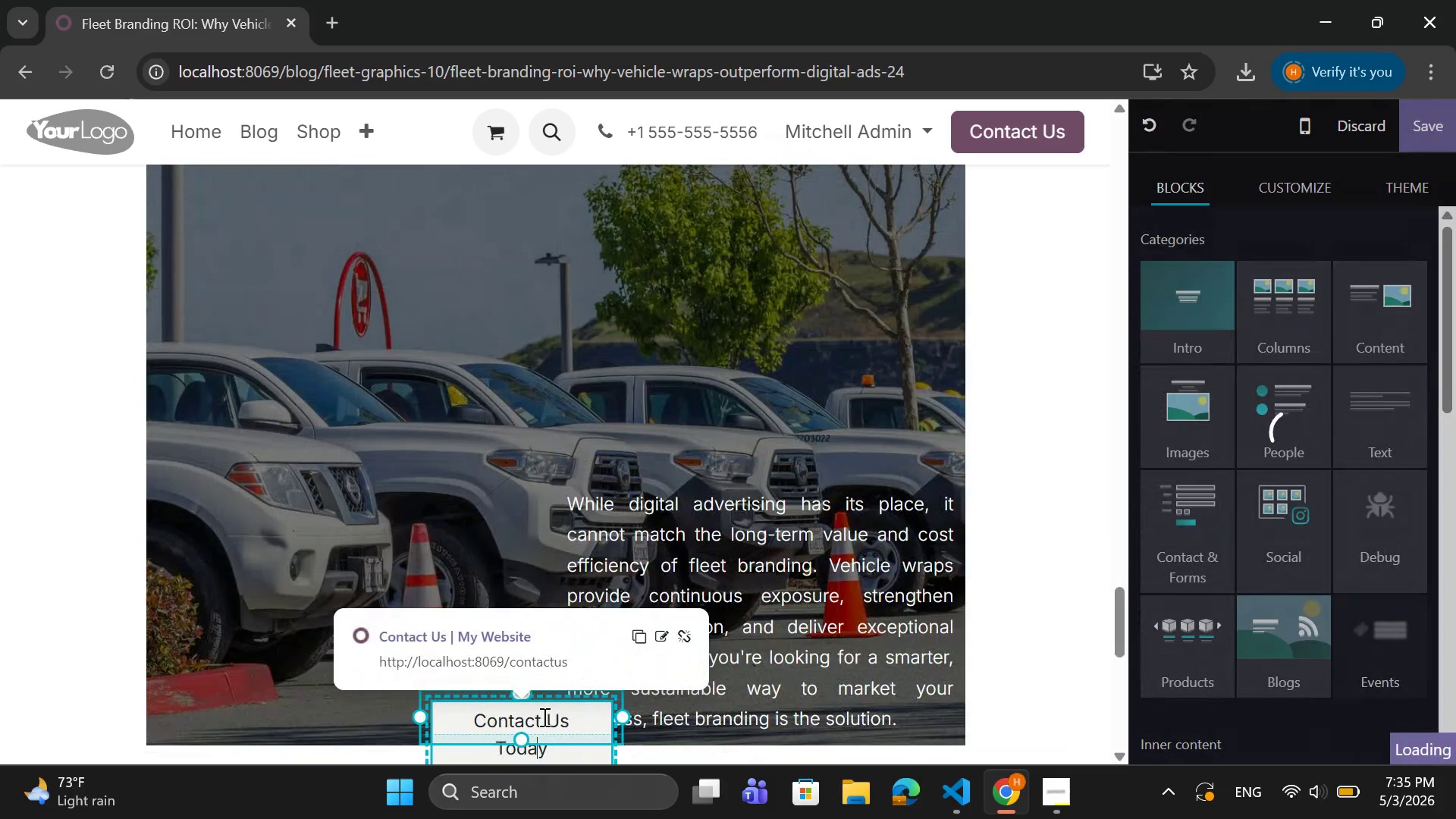 
left_click([385, 728])
 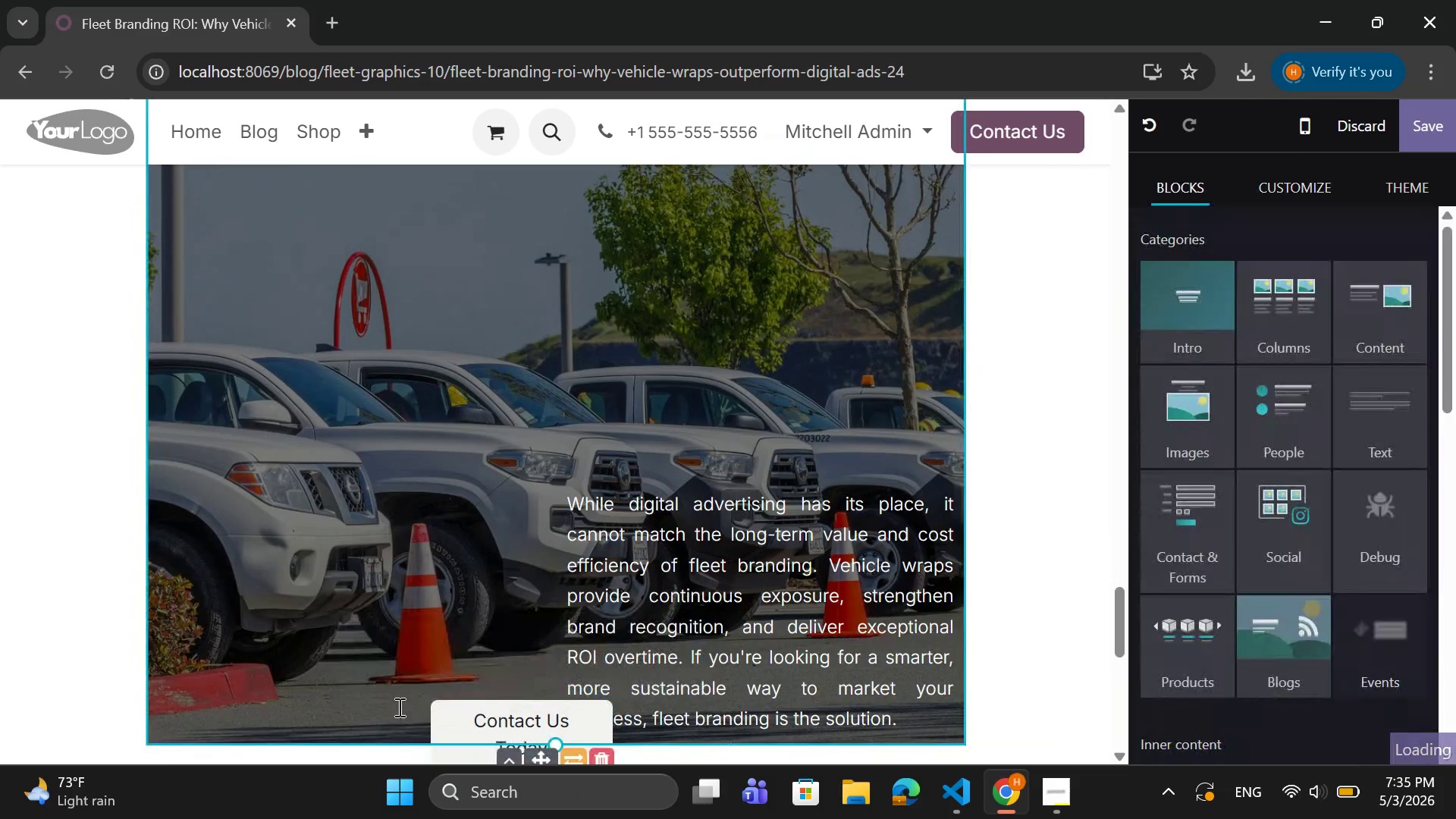 
scroll: coordinate [398, 707], scroll_direction: down, amount: 2.0
 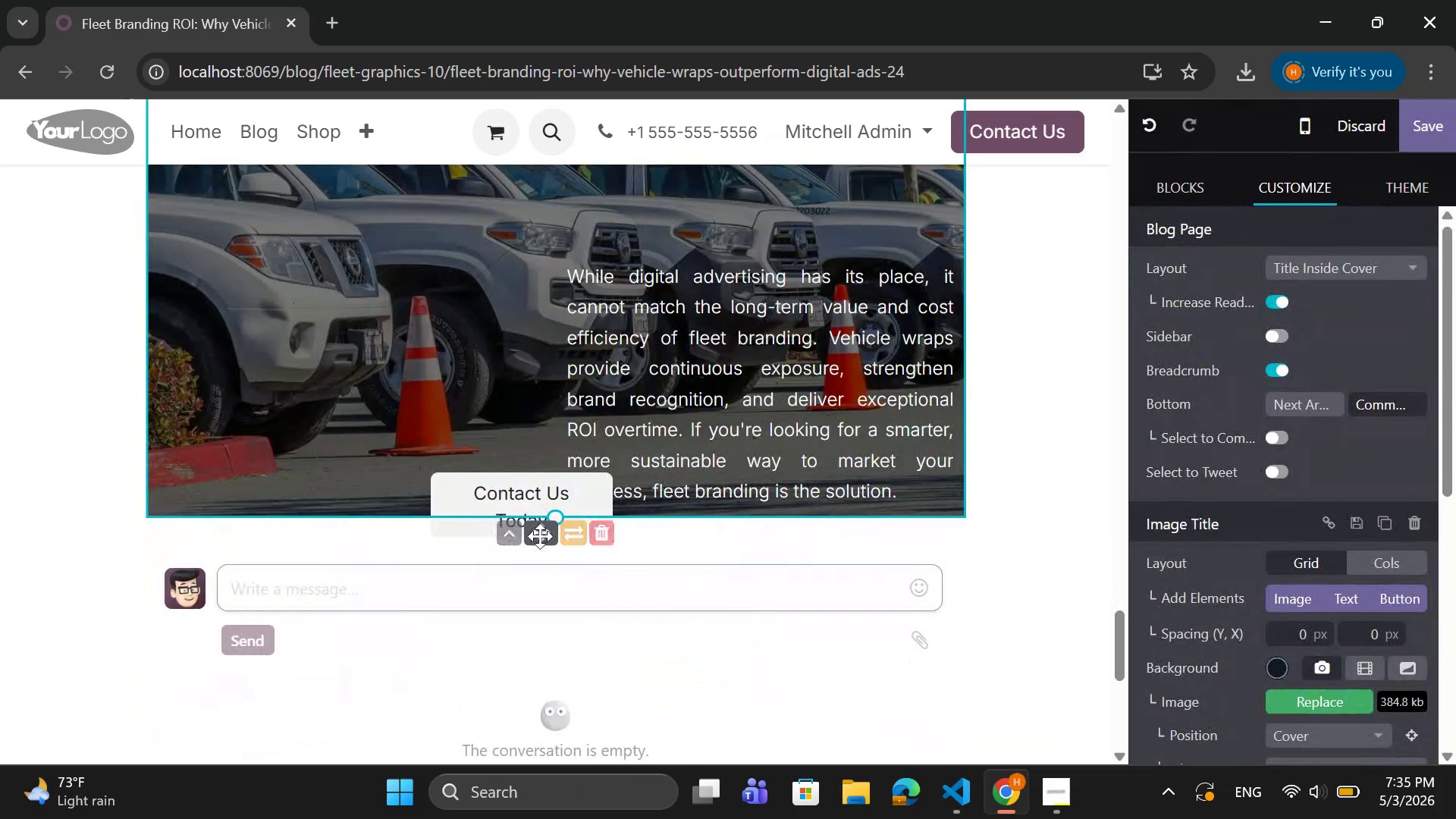 
left_click_drag(start_coordinate=[540, 536], to_coordinate=[430, 514])
 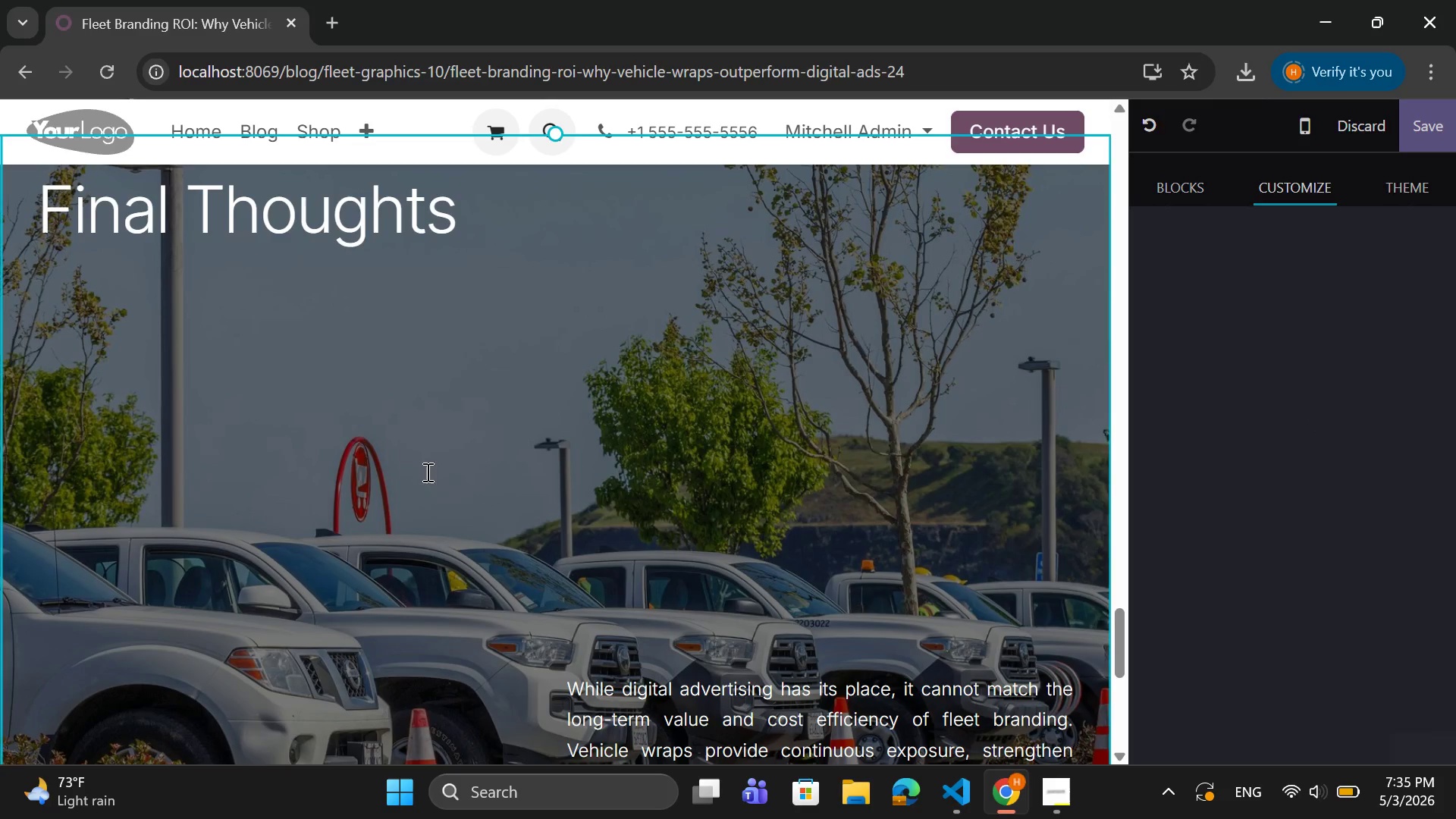 
scroll: coordinate [426, 472], scroll_direction: up, amount: 5.0
 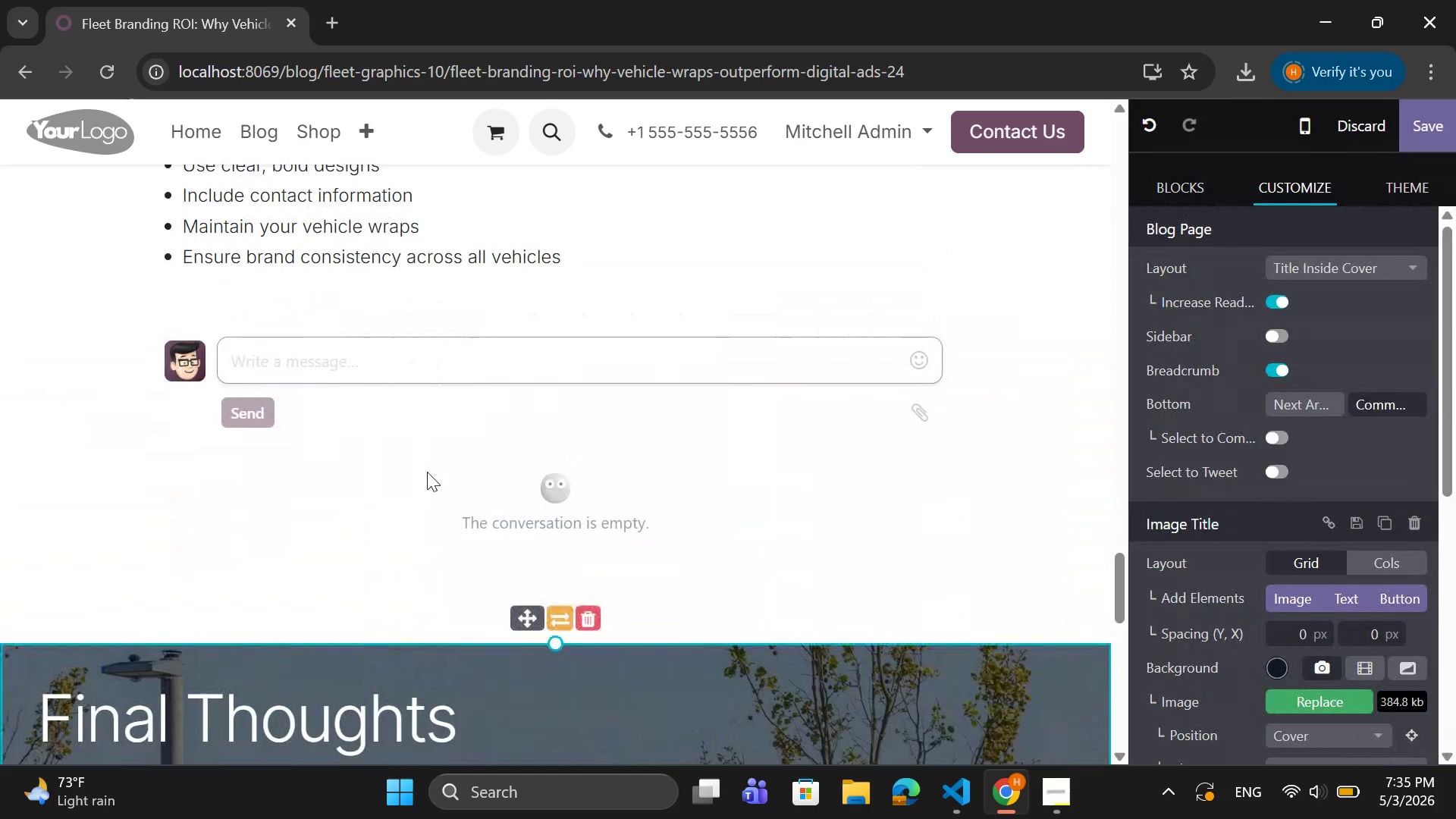 
key(Control+Z)
 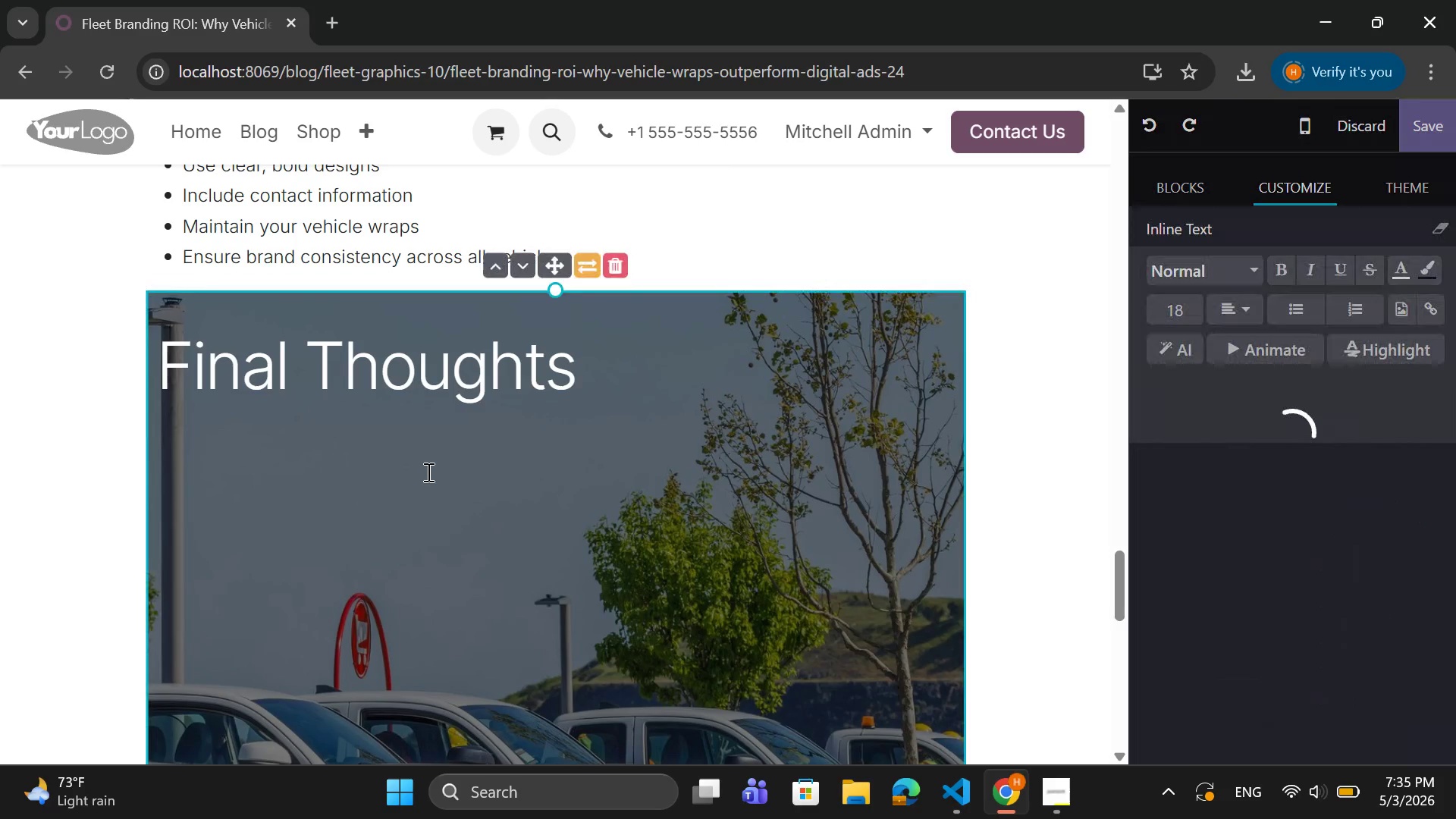 
scroll: coordinate [516, 452], scroll_direction: down, amount: 4.0
 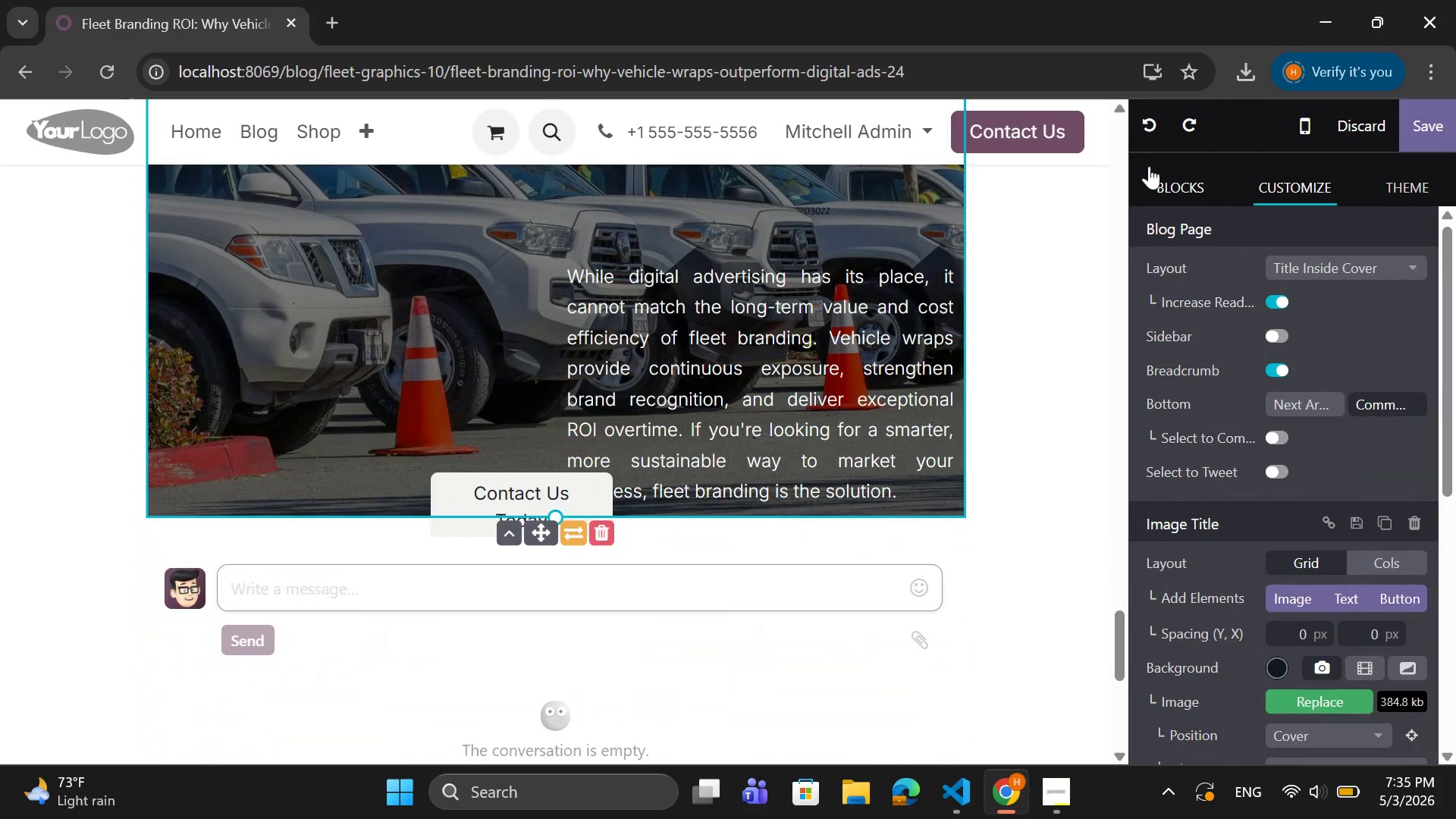 
left_click([1153, 168])
 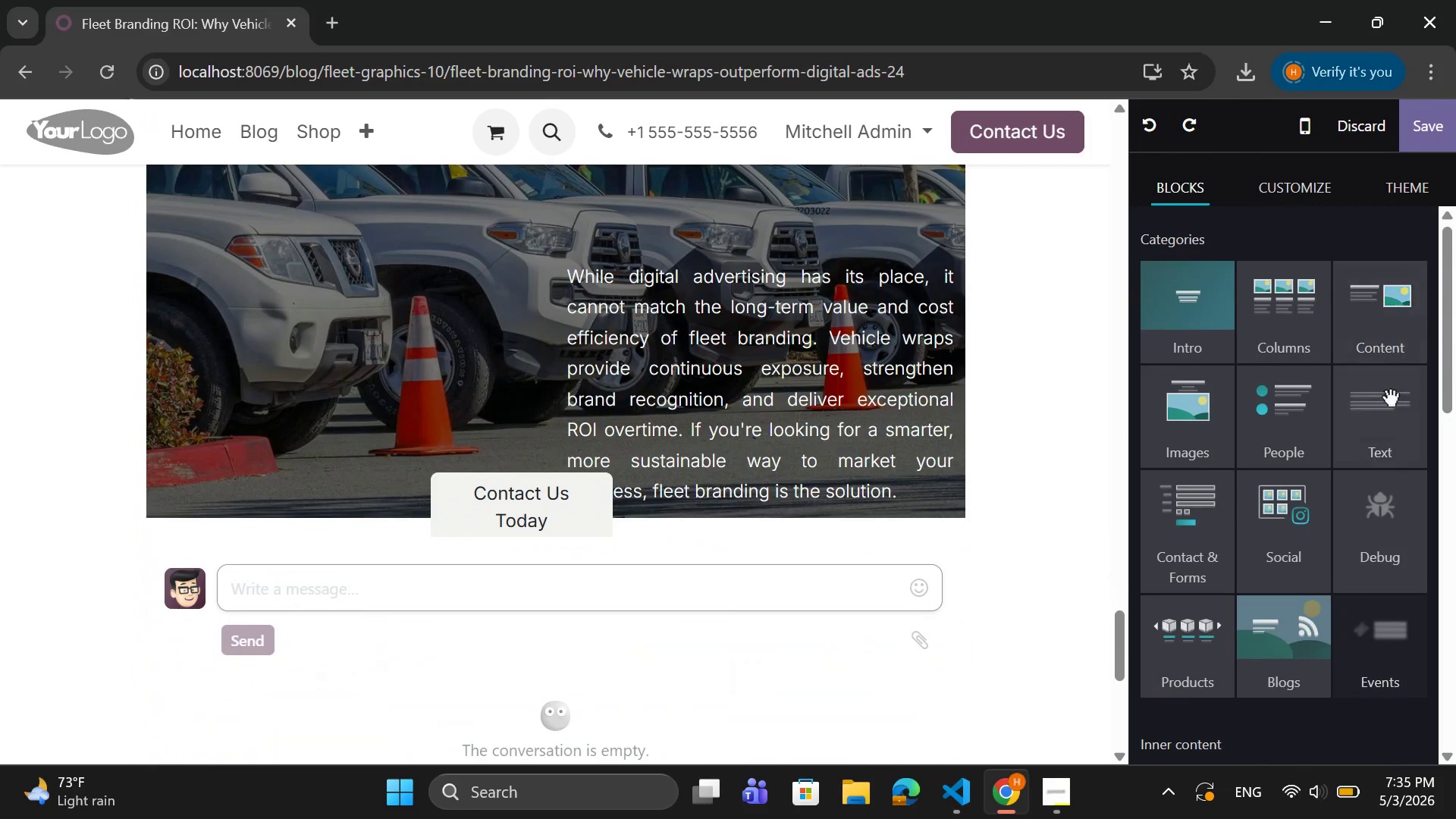 
left_click([1389, 394])
 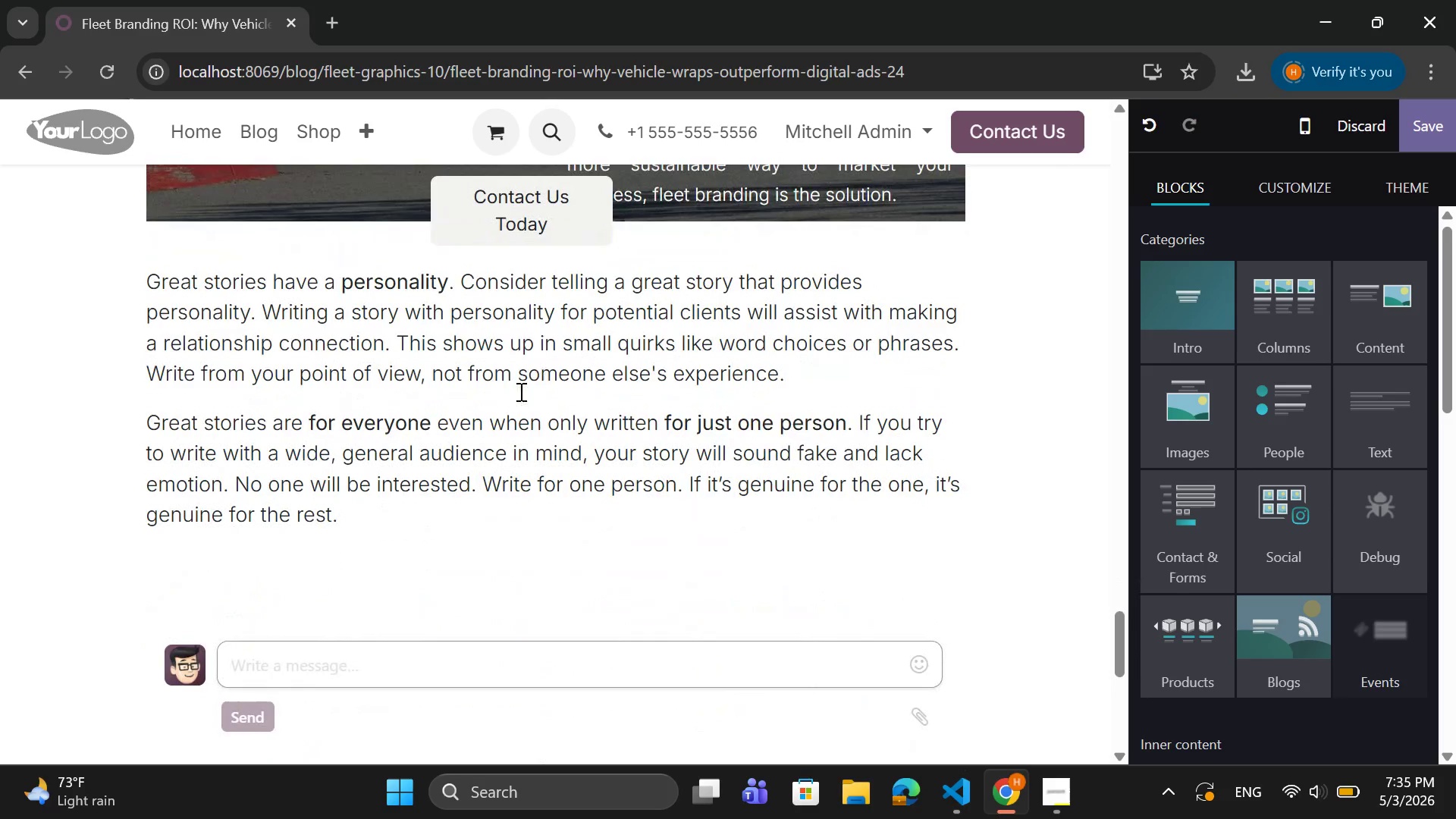 
left_click_drag(start_coordinate=[339, 515], to_coordinate=[150, 274])
 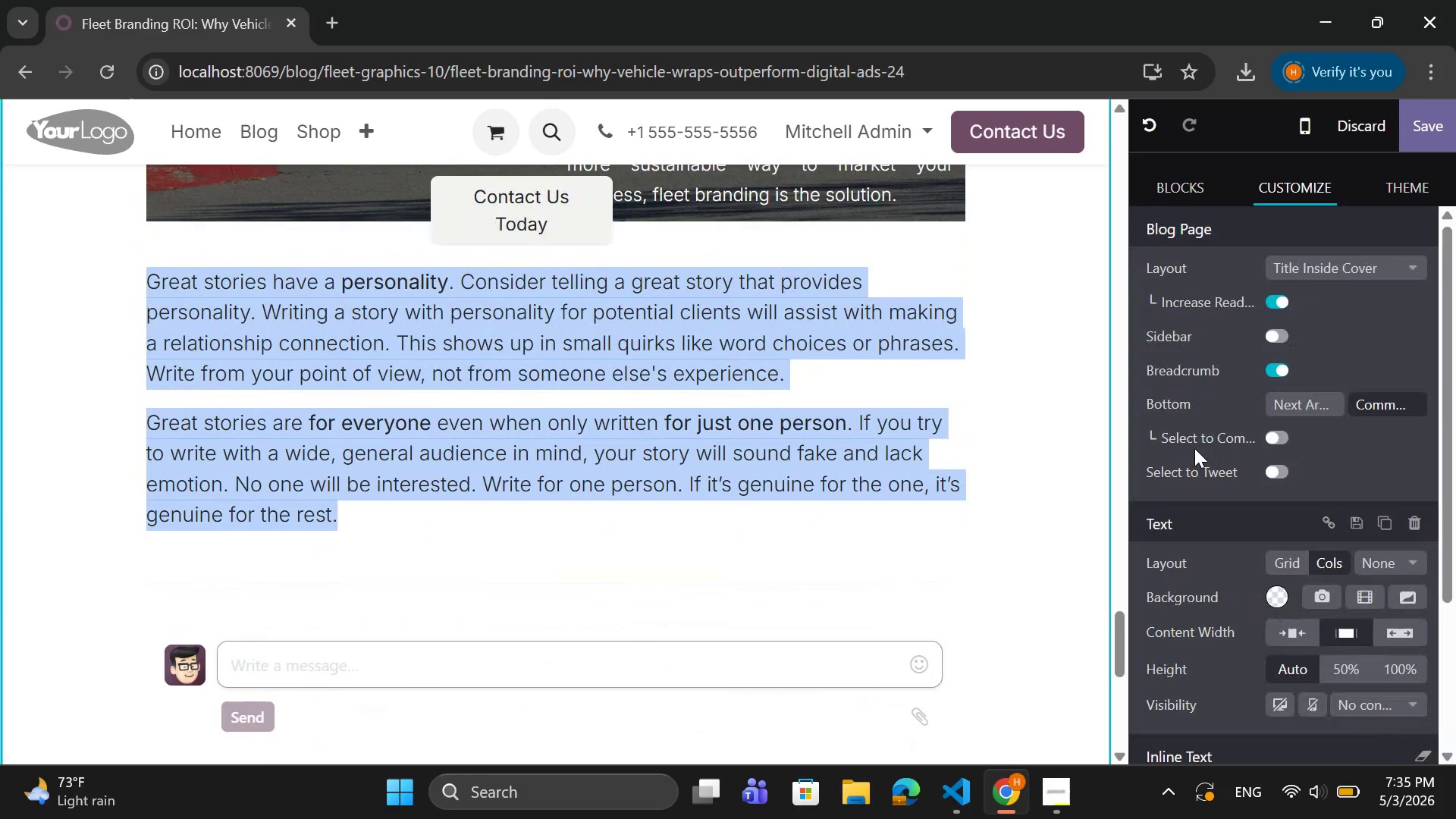 
type(Ready to r)
key(Backspace)
type(tr)
key(Backspace)
type(urn your vehicles into powerful marketing assets? Contact us t)
key(Backspace)
key(Backspace)
key(Backspace)
key(Backspace)
key(Backspace)
key(Backspace)
key(Backspace)
key(Backspace)
key(Backspace)
key(Backspace)
key(Backspace)
key(Backspace)
 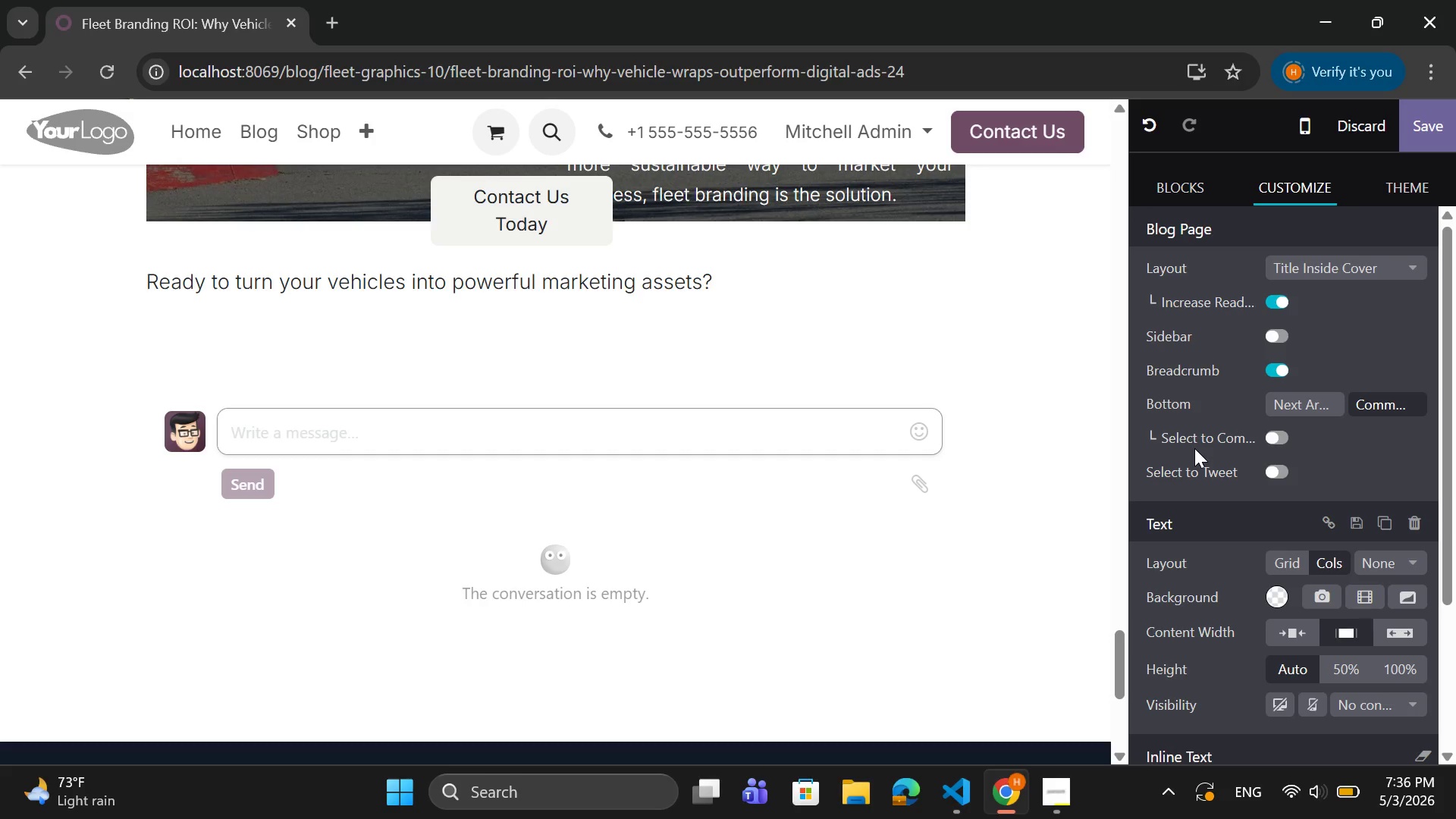 
left_click_drag(start_coordinate=[727, 289], to_coordinate=[148, 297])
 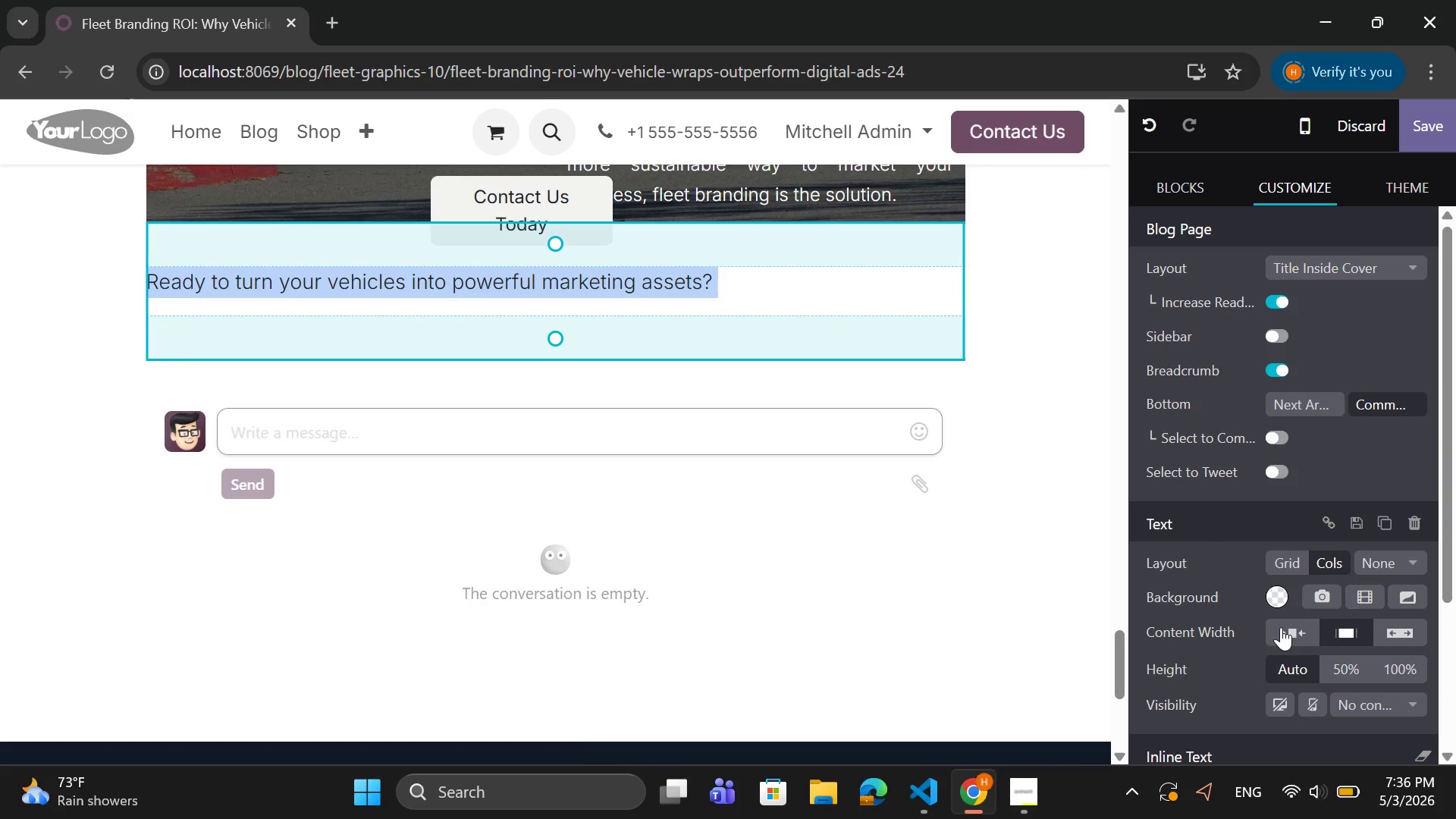 
scroll: coordinate [1279, 637], scroll_direction: down, amount: 7.0
 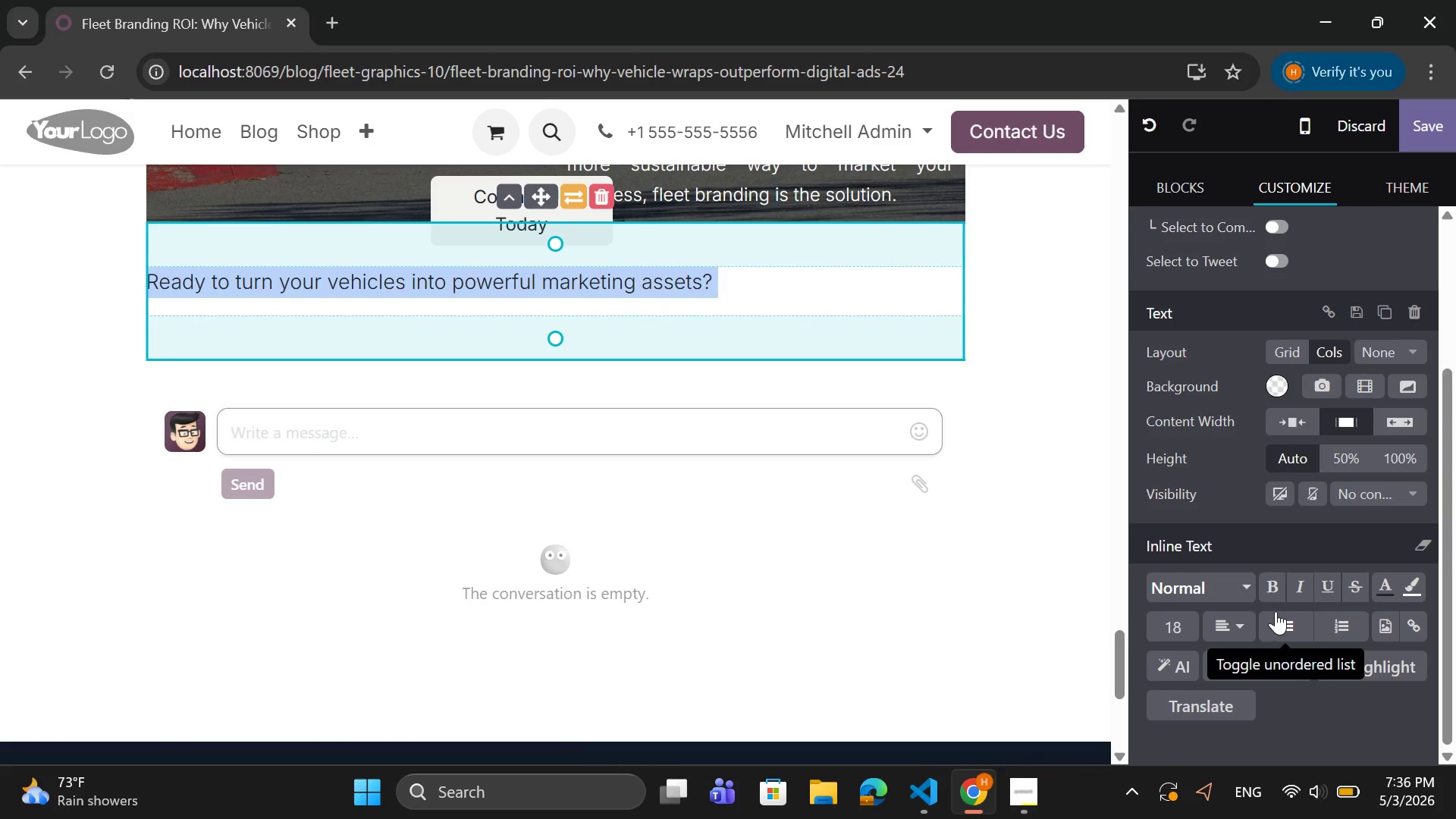 
left_click([1271, 589])
 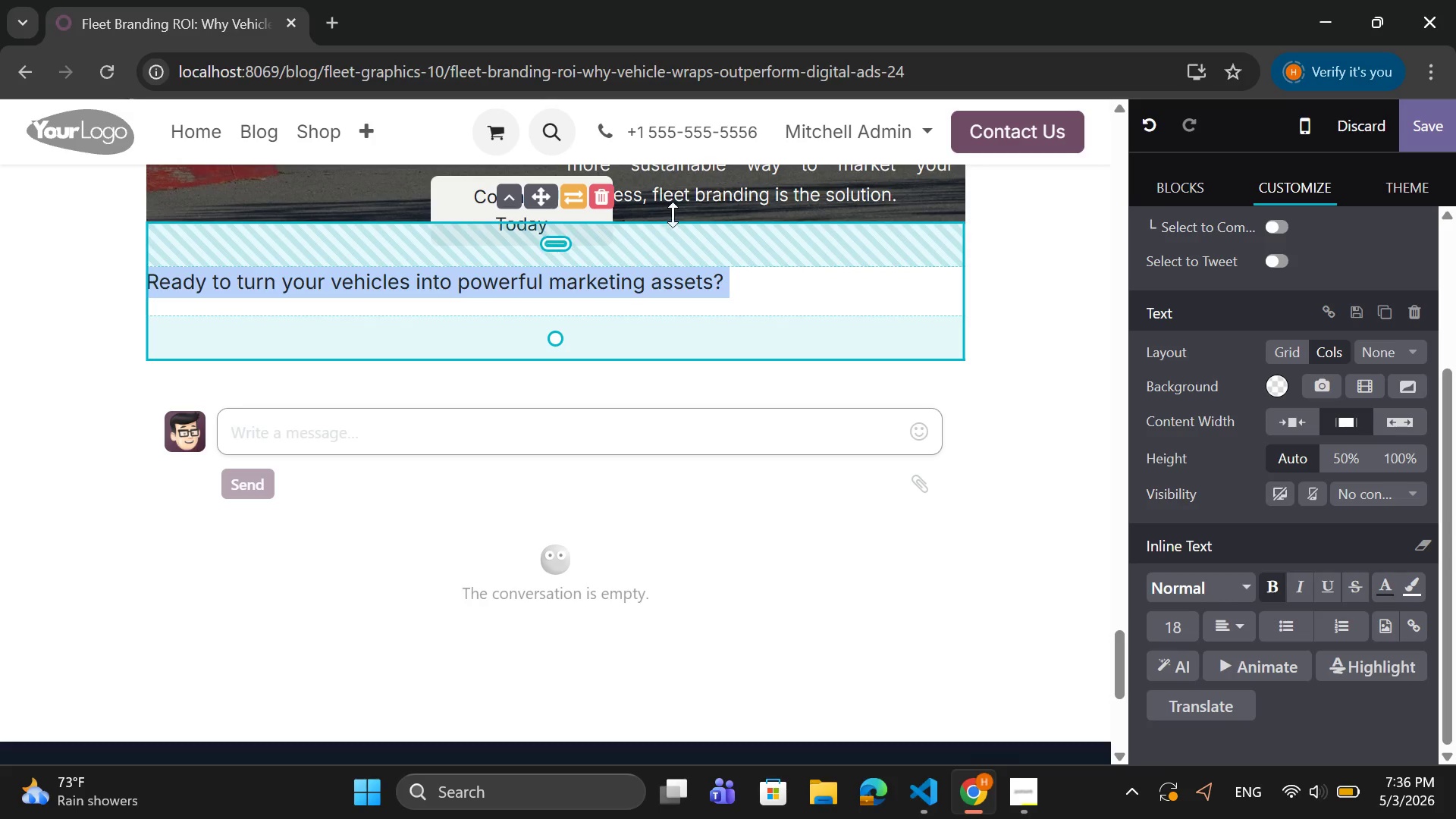 
left_click([403, 173])
 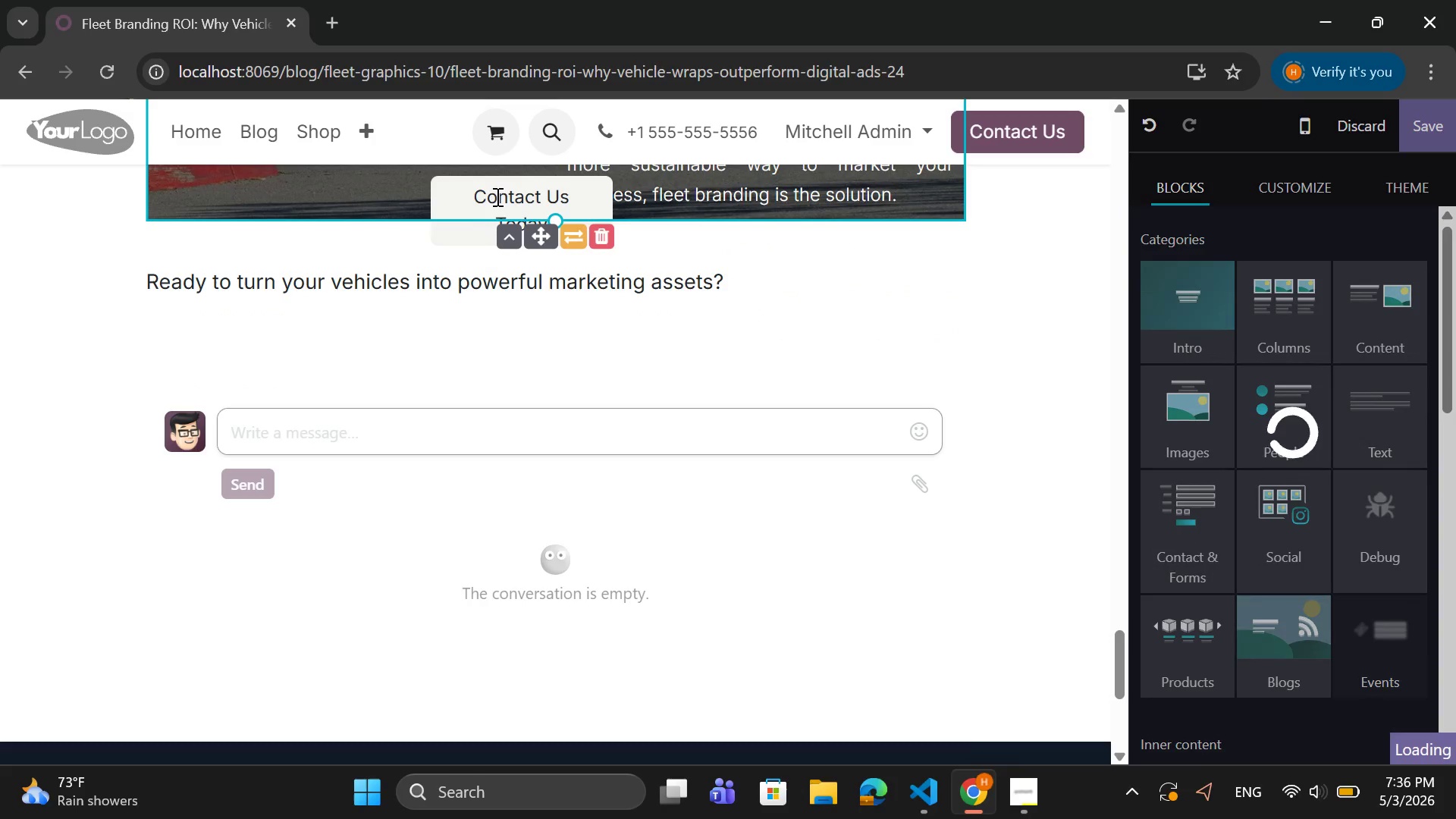 
left_click([480, 193])
 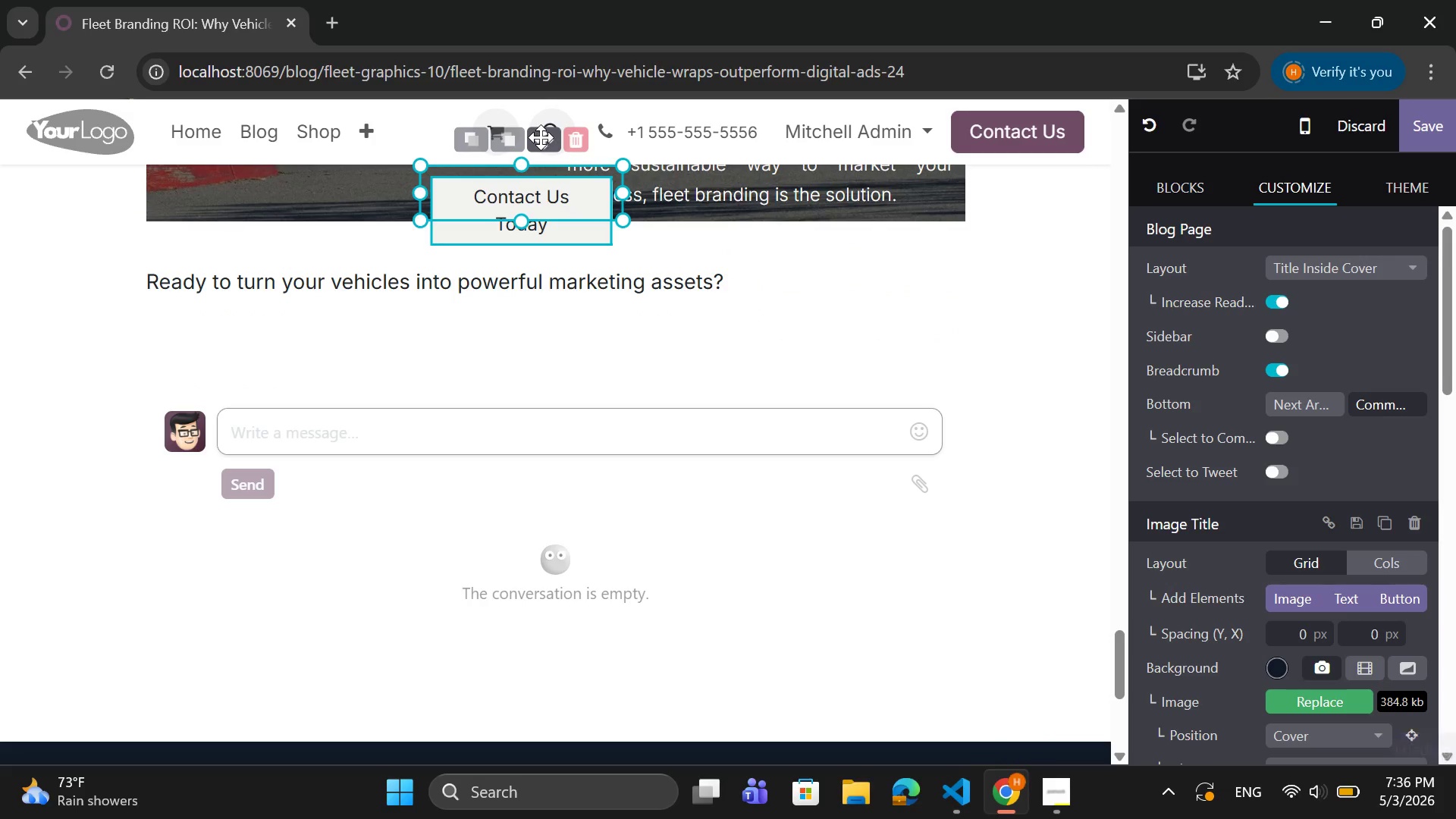 
left_click_drag(start_coordinate=[544, 137], to_coordinate=[548, 327])
 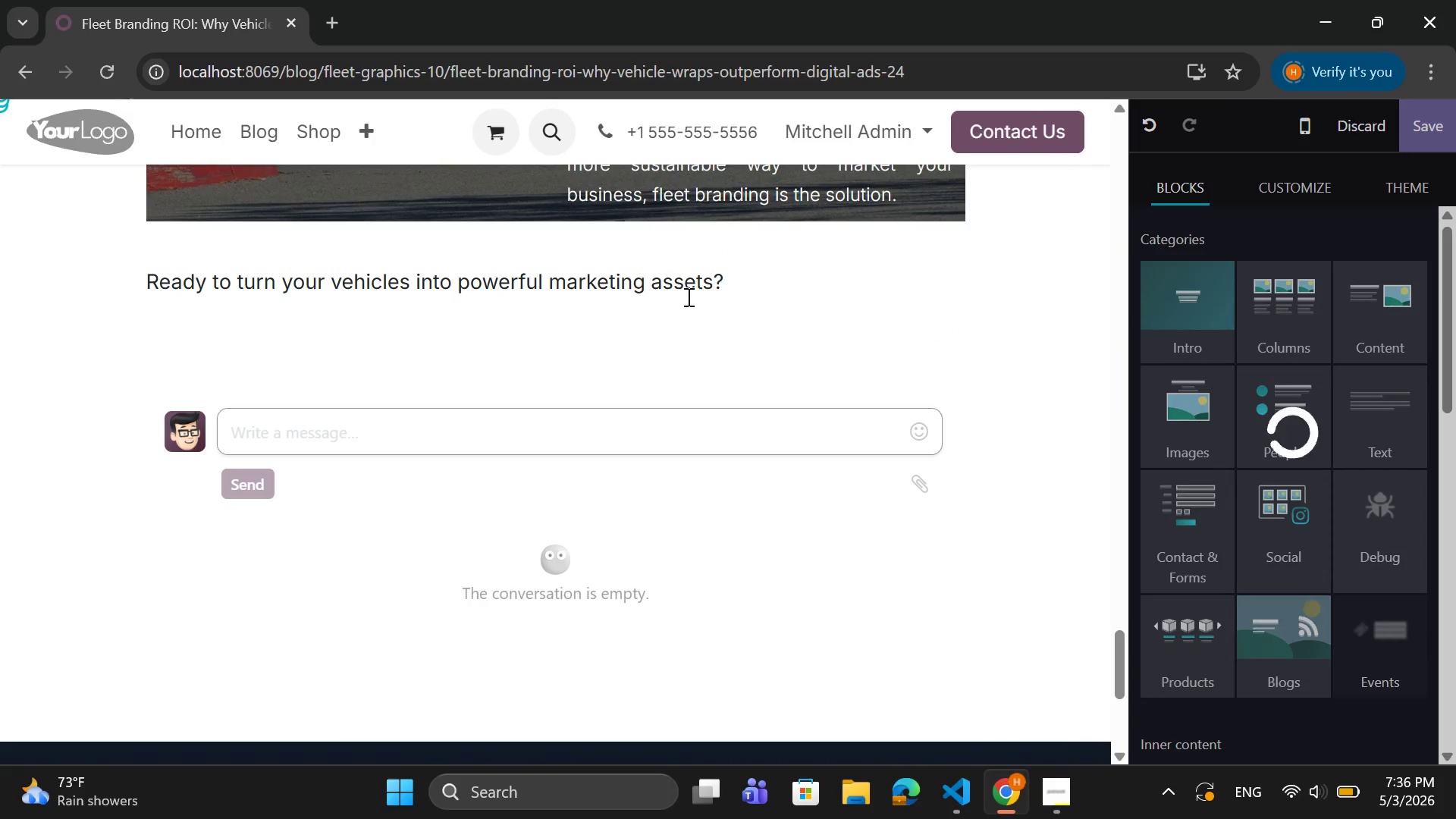 
scroll: coordinate [687, 297], scroll_direction: up, amount: 3.0
 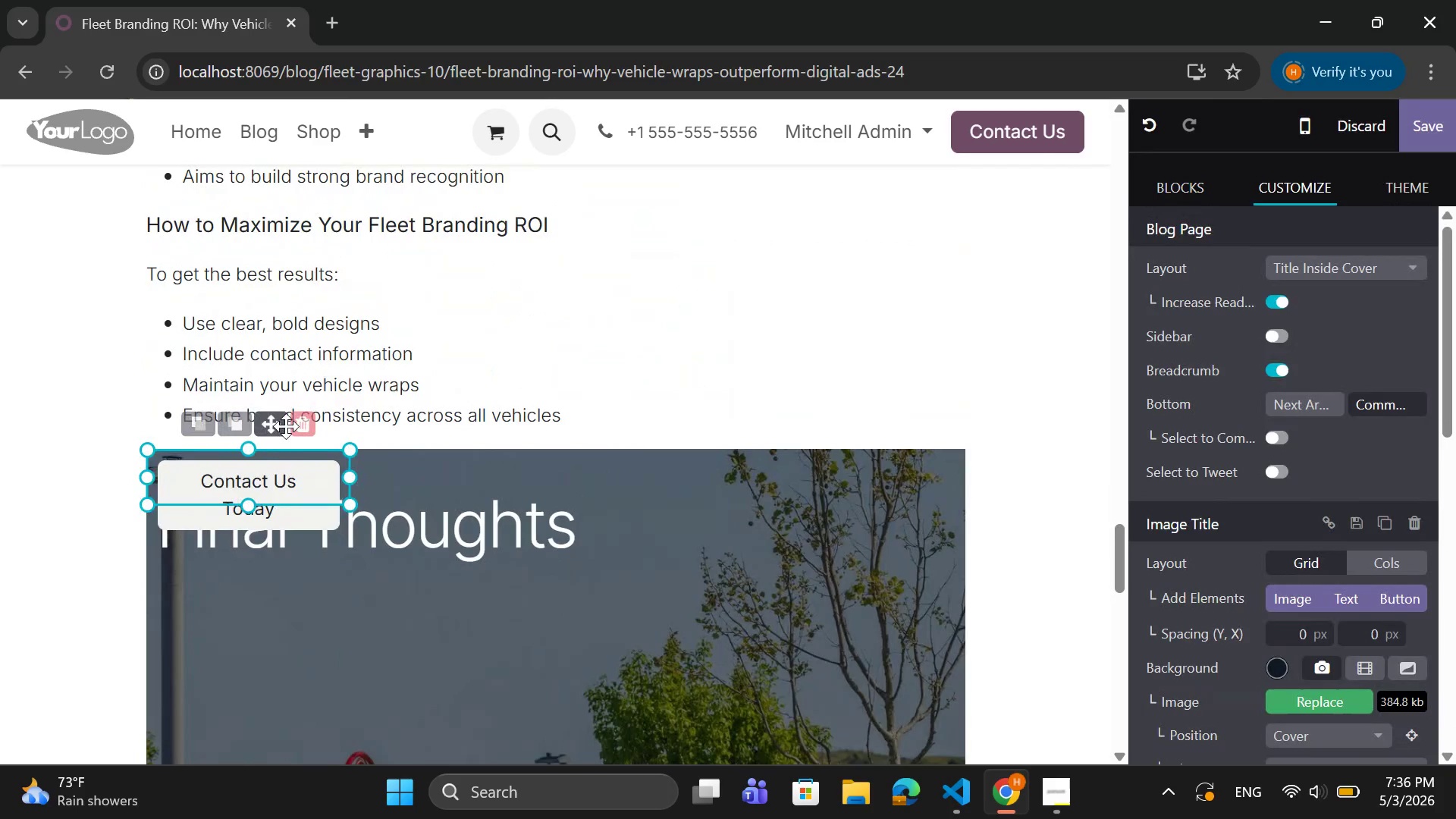 
left_click_drag(start_coordinate=[275, 423], to_coordinate=[588, 652])
 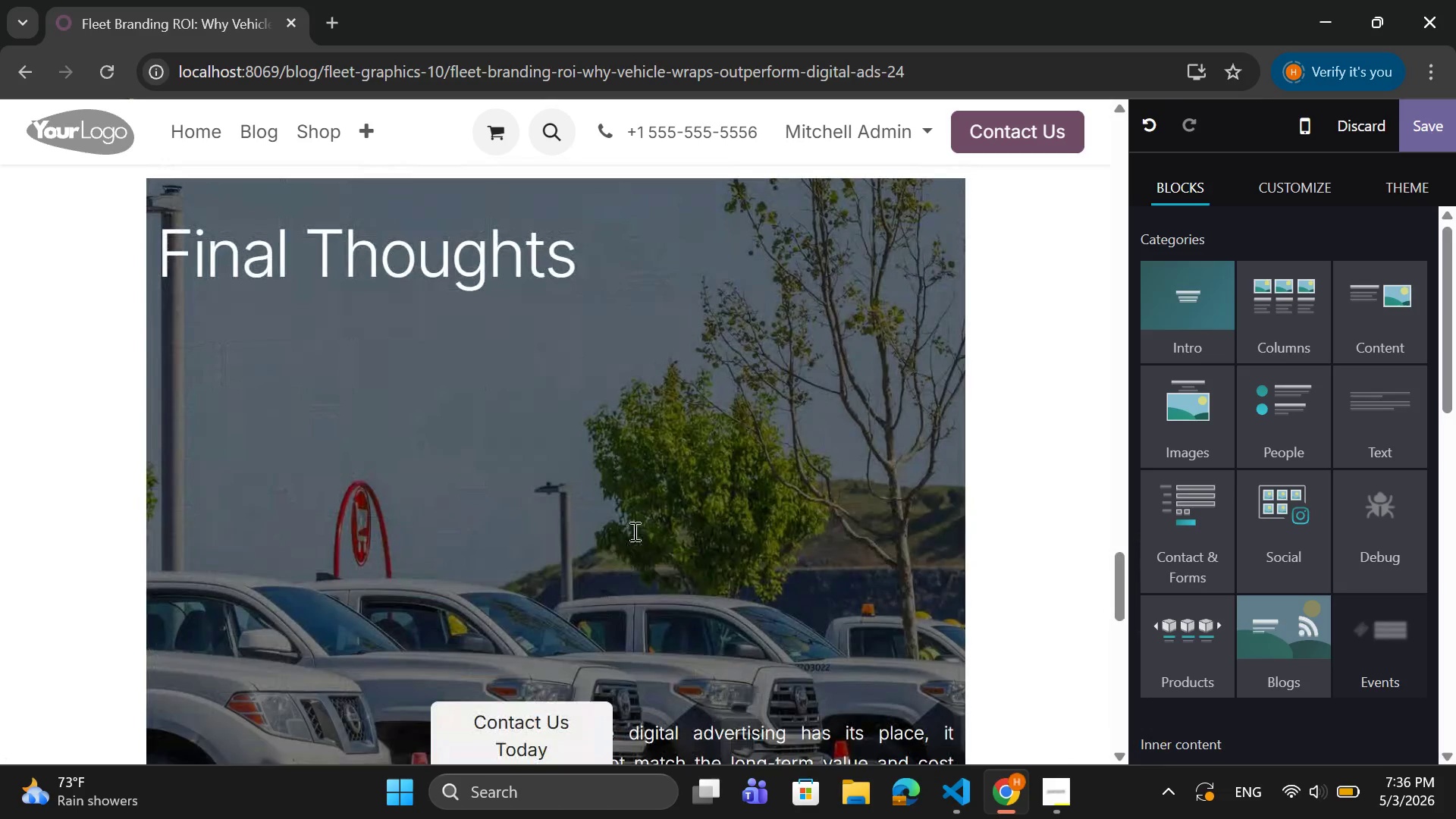 
scroll: coordinate [581, 669], scroll_direction: down, amount: 8.0
 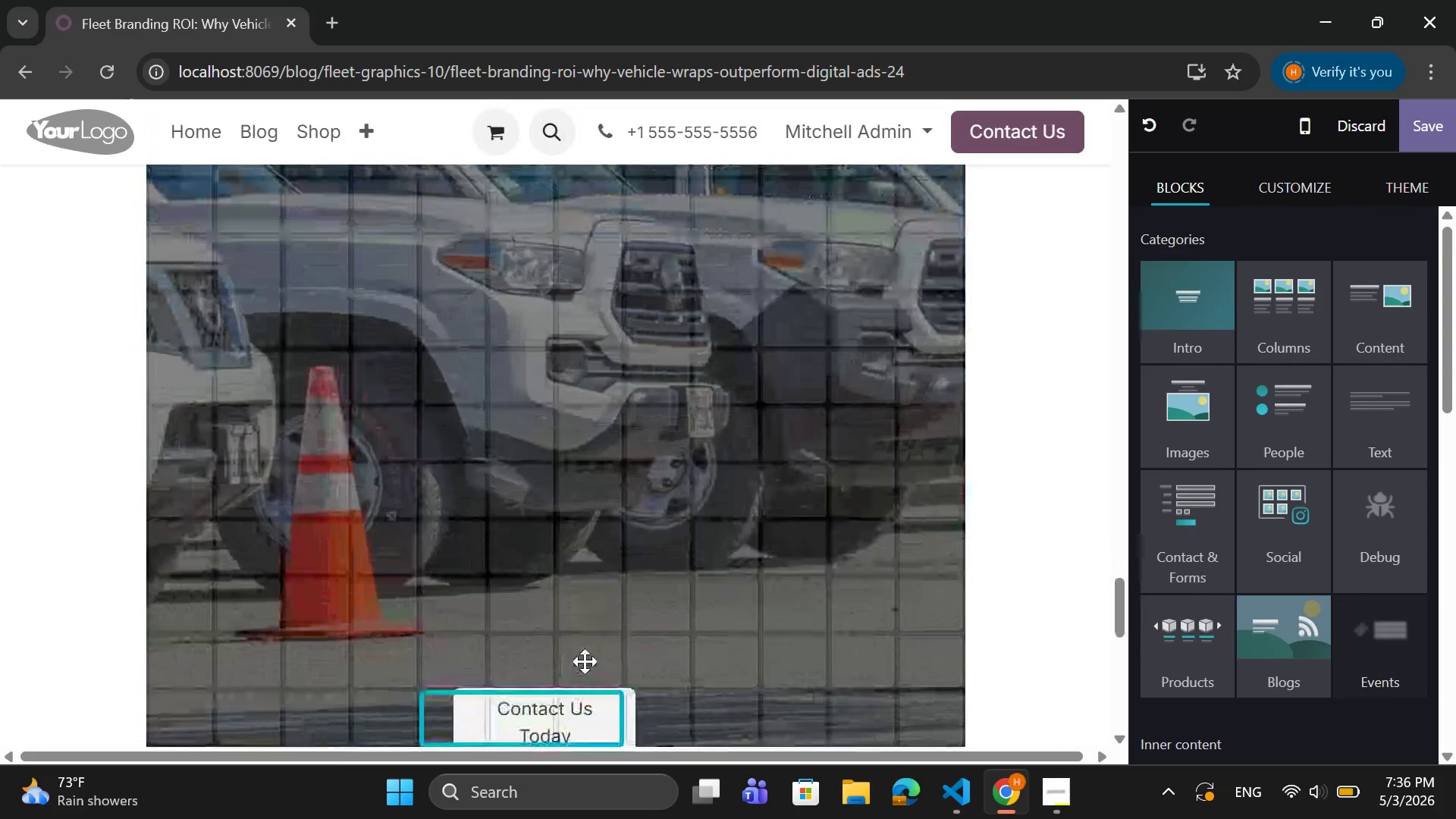 
scroll: coordinate [588, 652], scroll_direction: up, amount: 7.0
 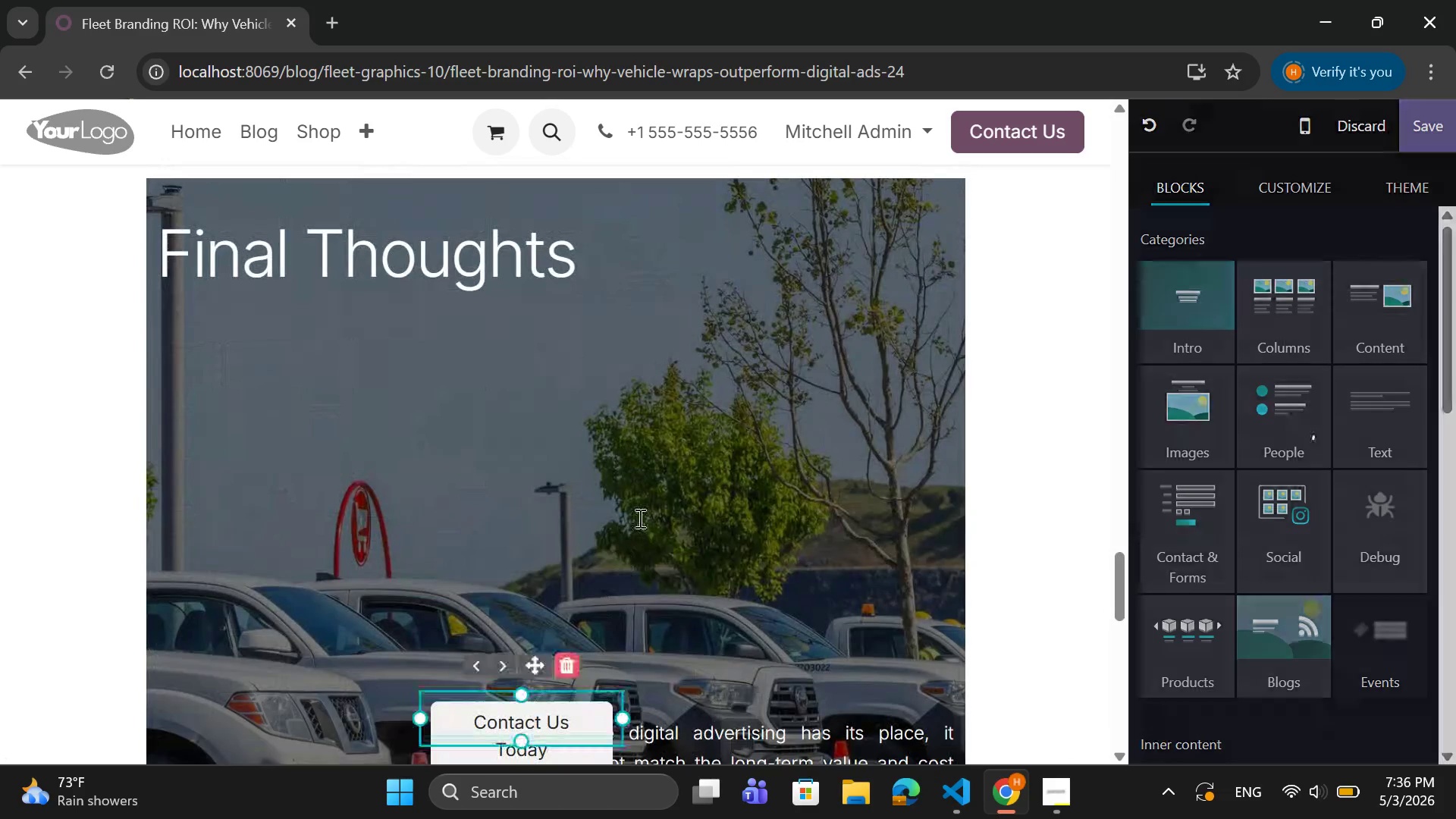 
scroll: coordinate [639, 515], scroll_direction: down, amount: 2.0
 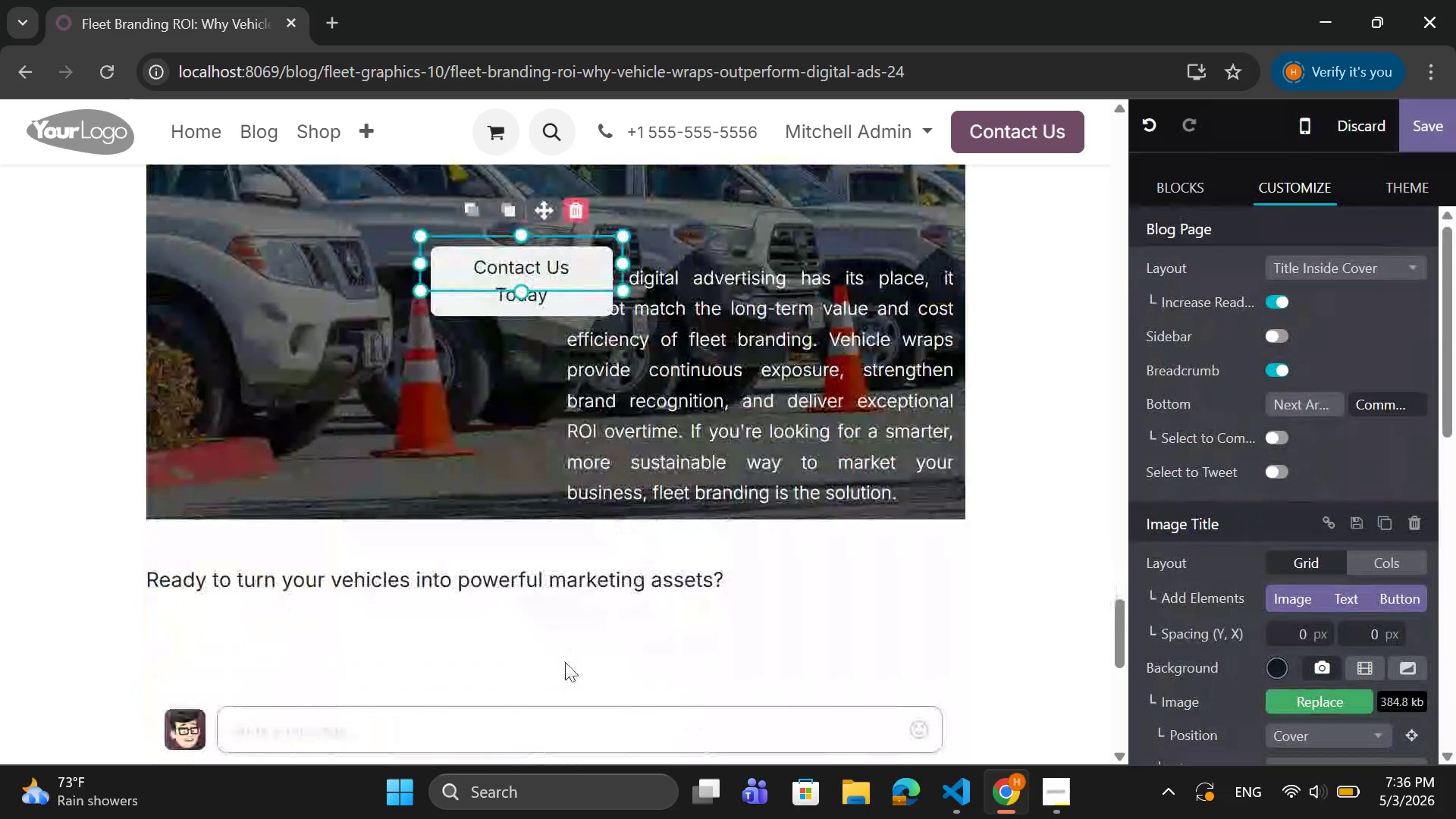 
left_click([575, 619])
 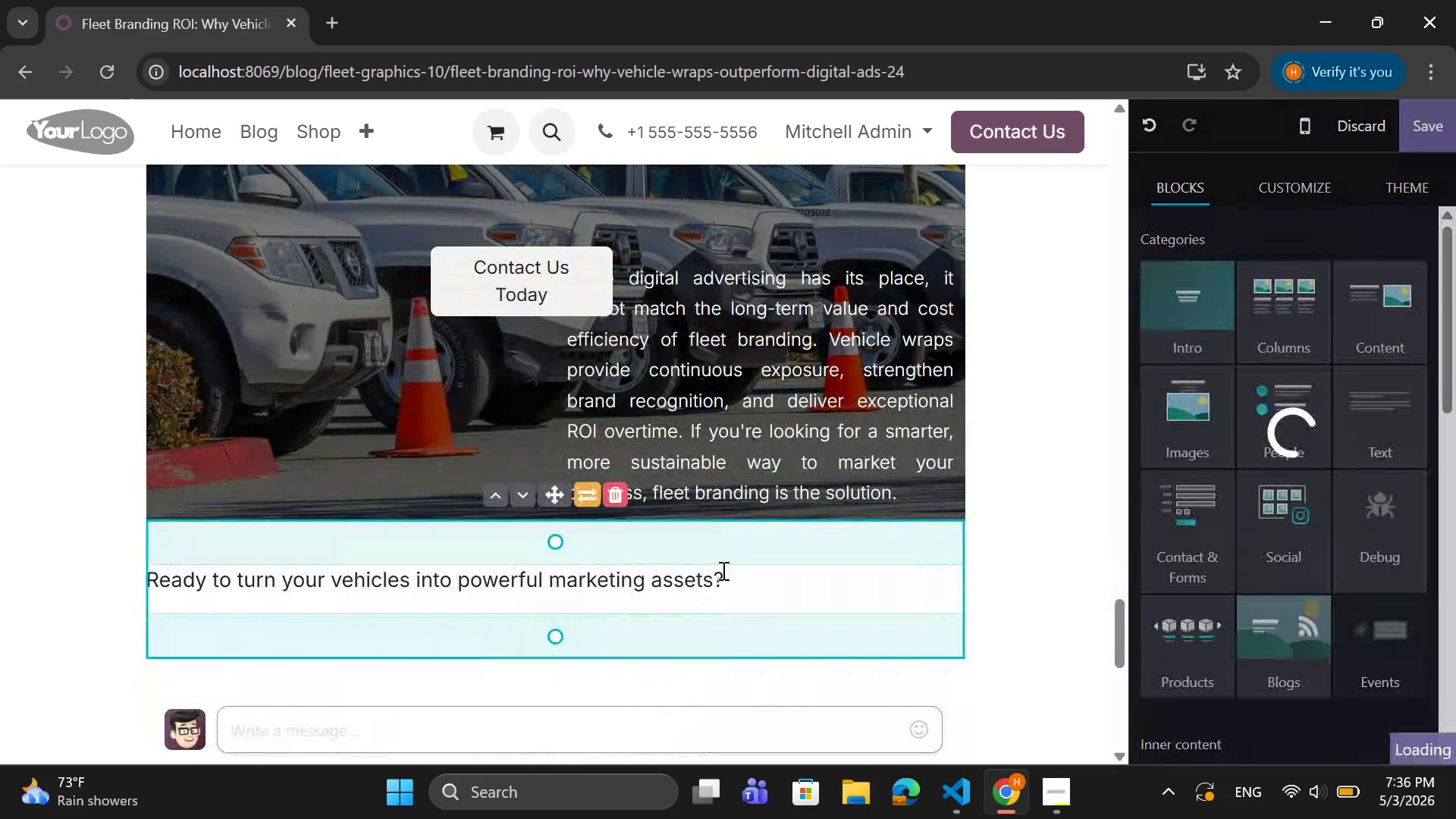 
left_click([737, 575])
 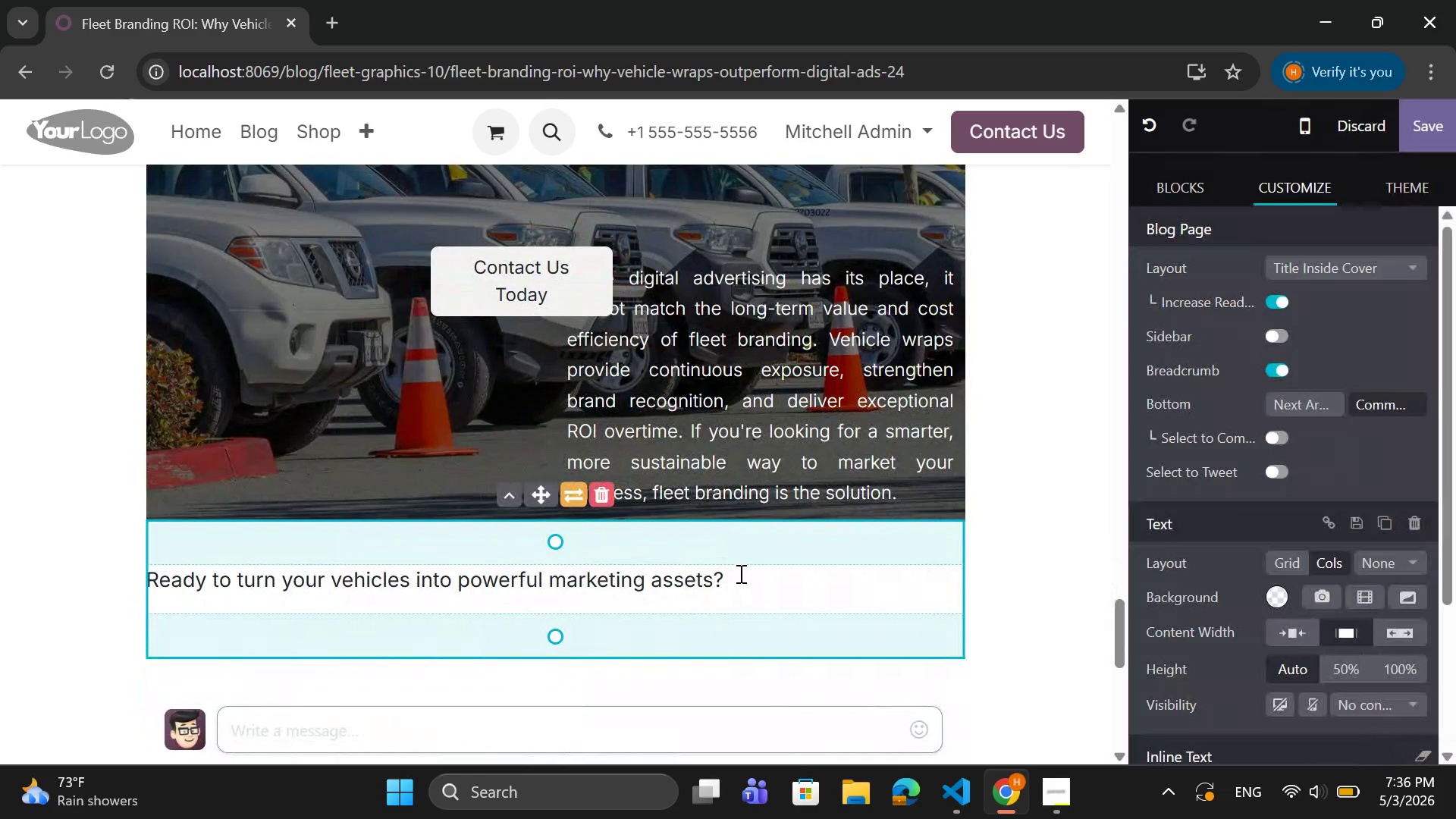 
key(Enter)
 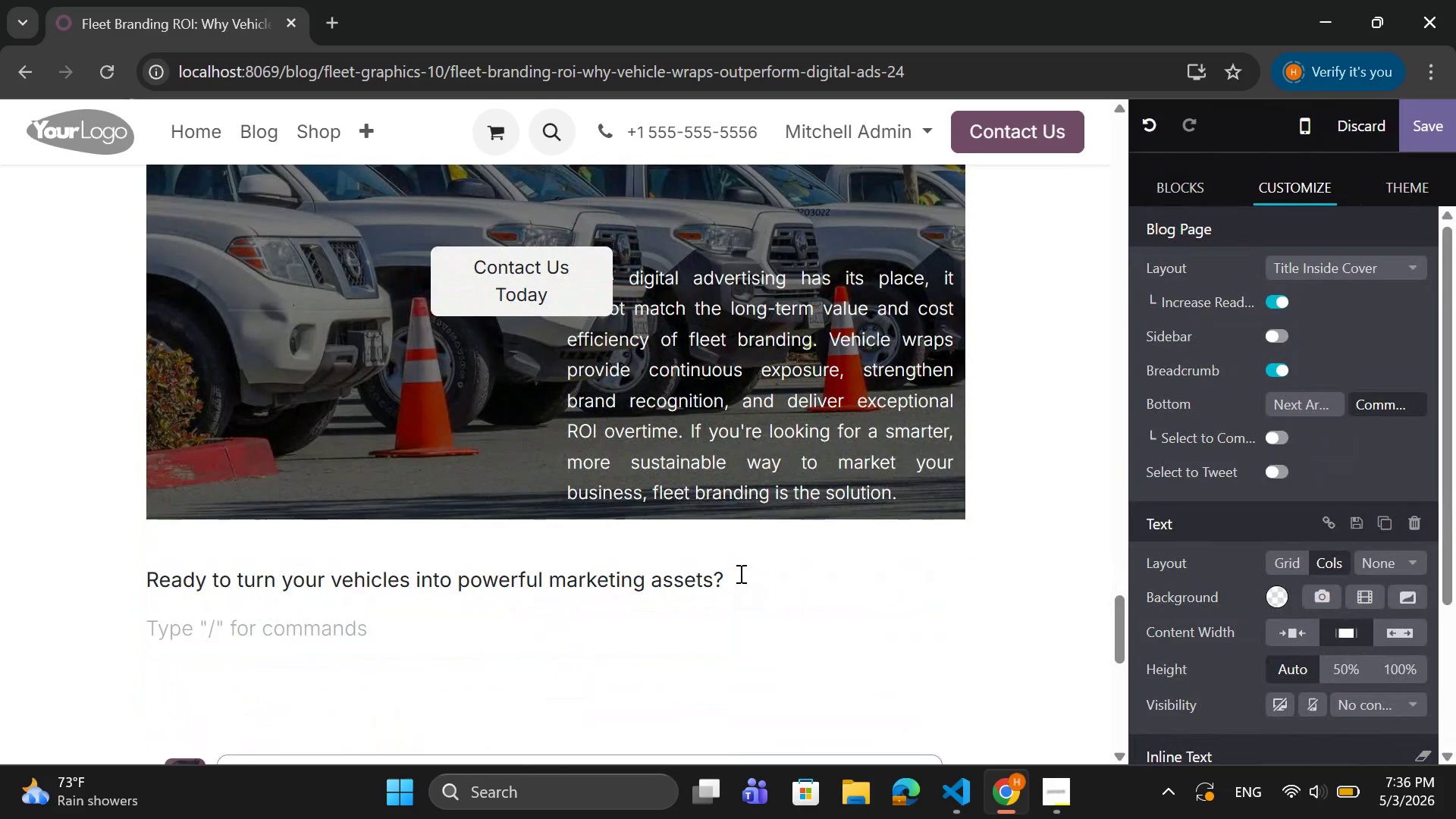 
key(Enter)
 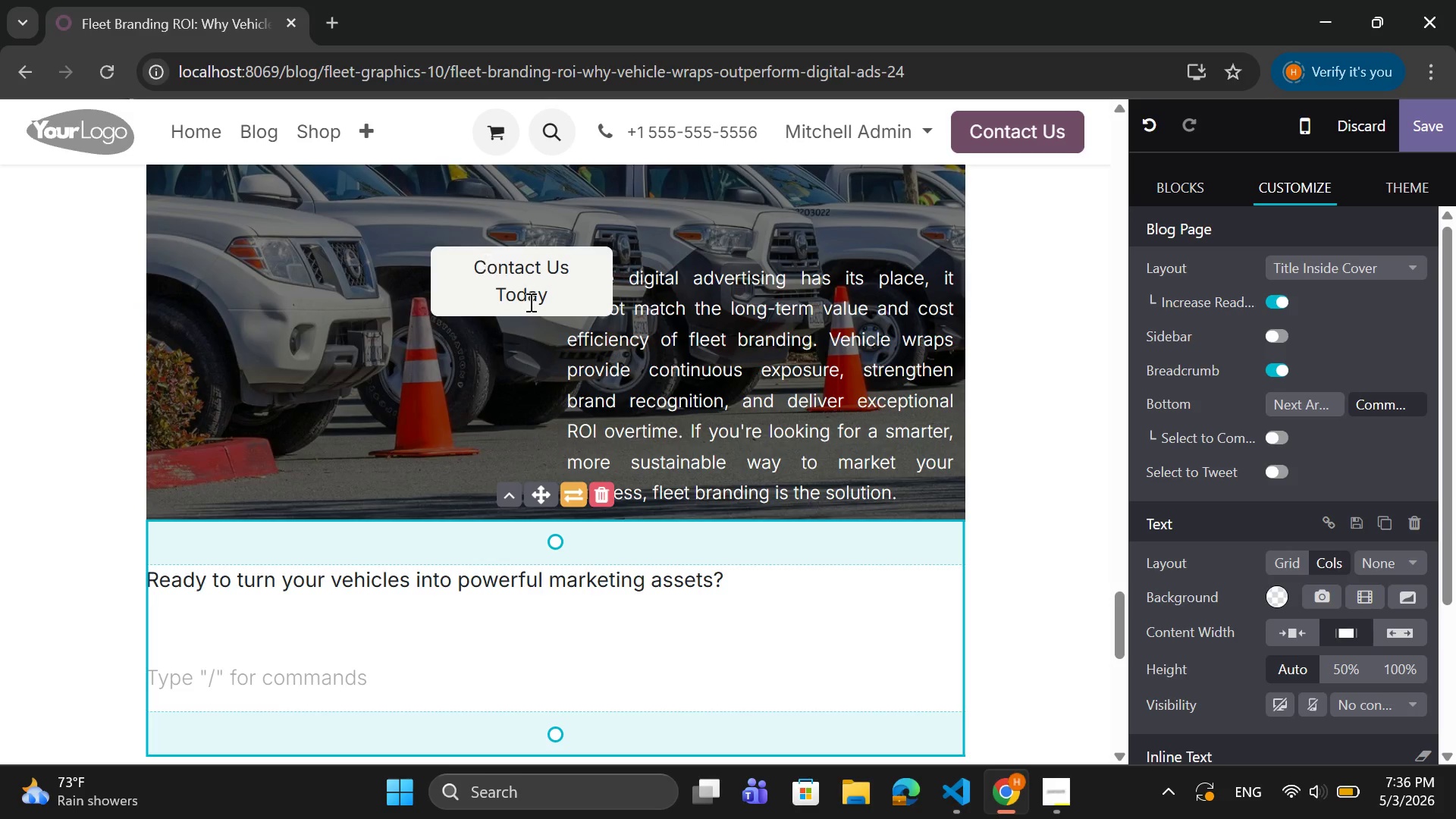 
left_click([563, 290])
 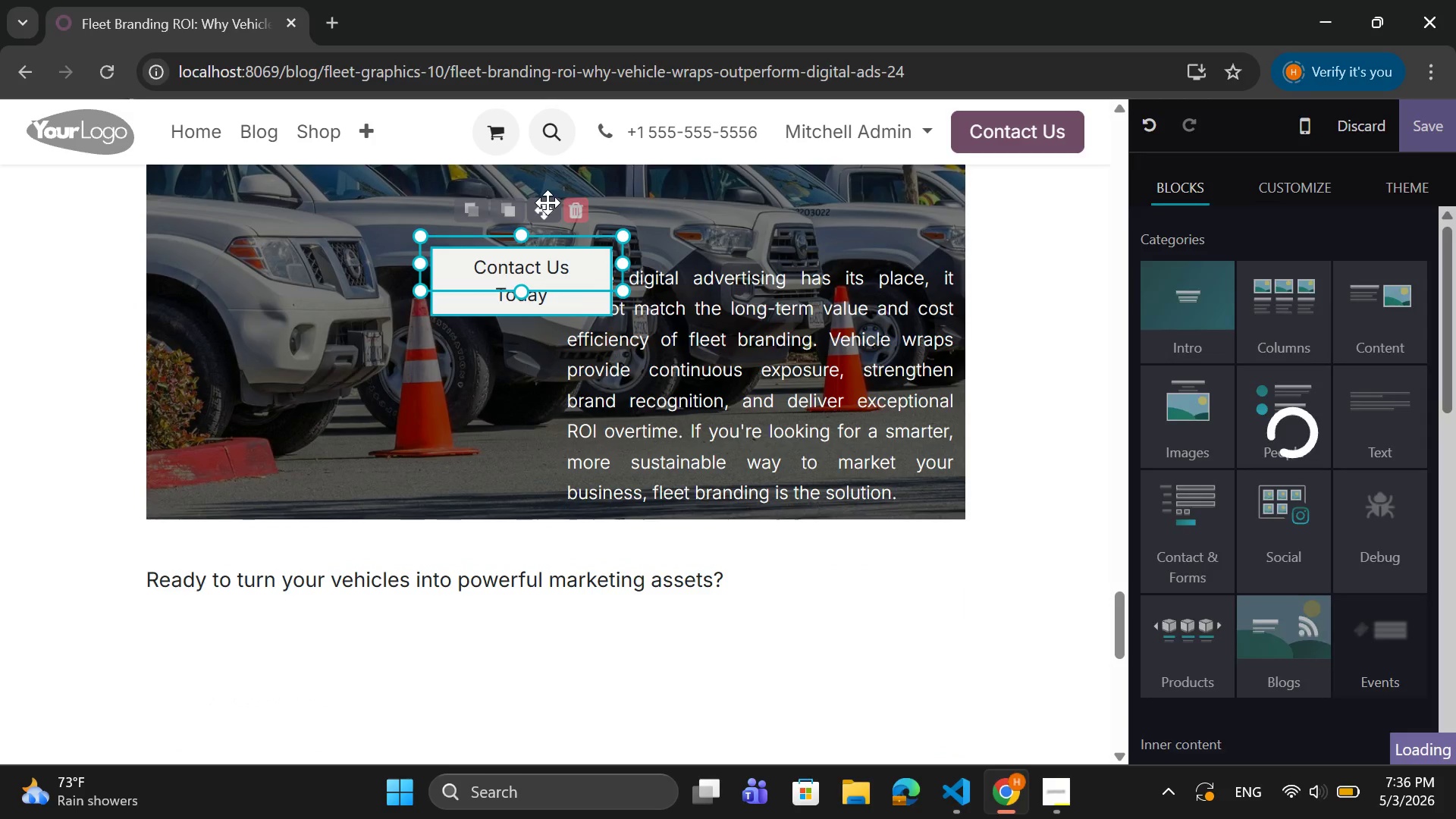 
left_click_drag(start_coordinate=[546, 204], to_coordinate=[591, 572])
 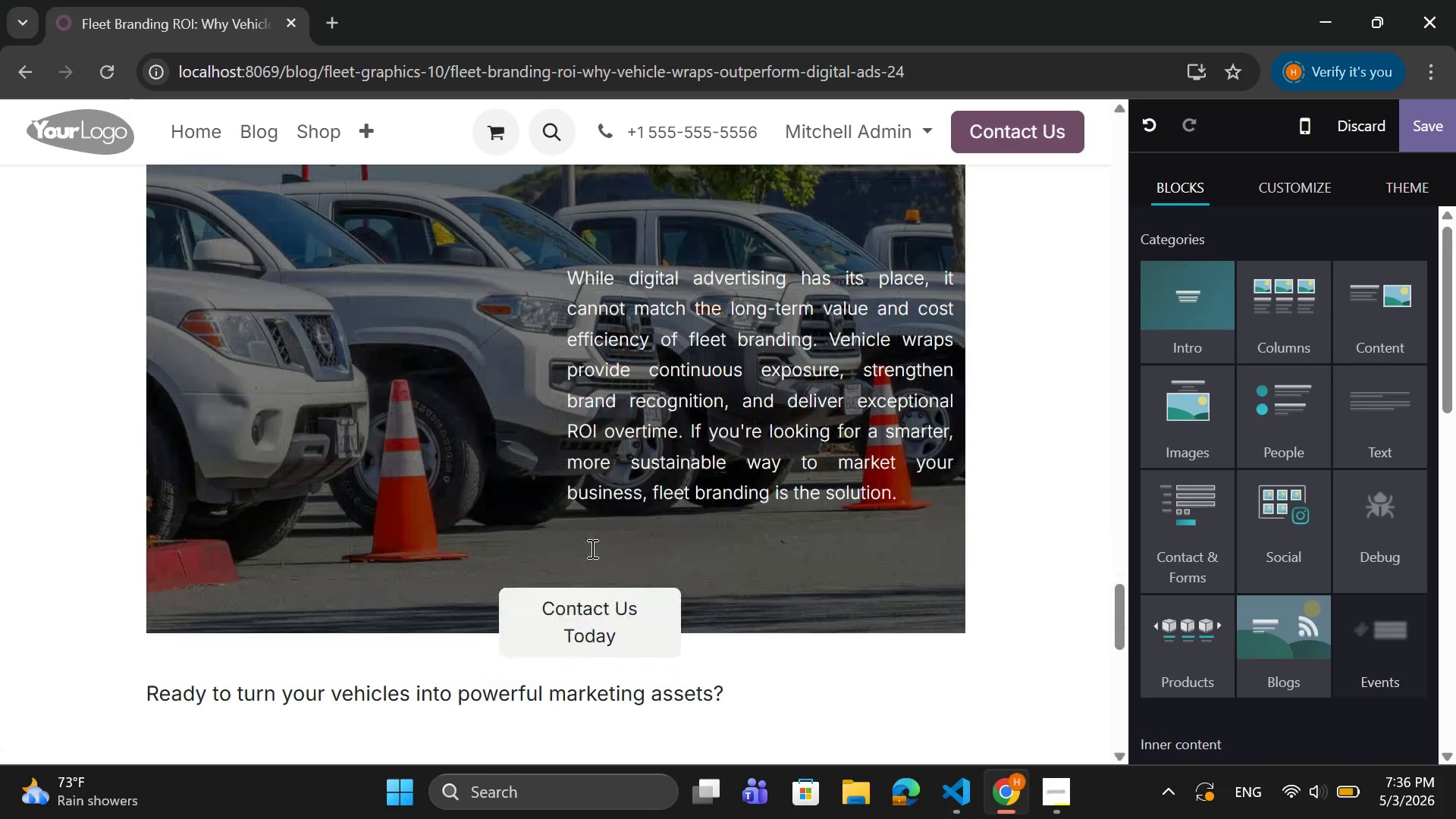 
left_click_drag(start_coordinate=[591, 554], to_coordinate=[593, 486])
 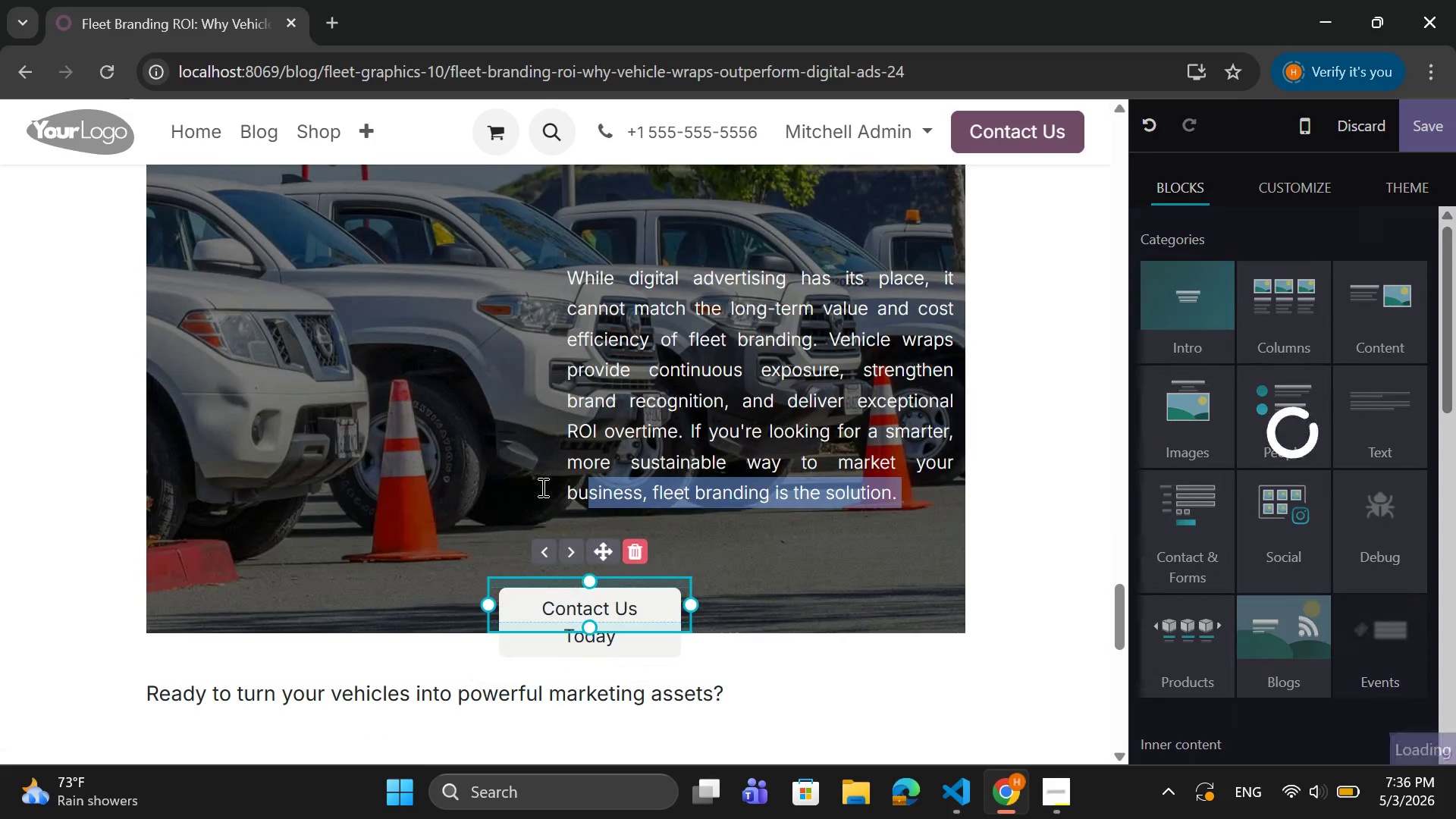 
scroll: coordinate [541, 485], scroll_direction: up, amount: 1.0
 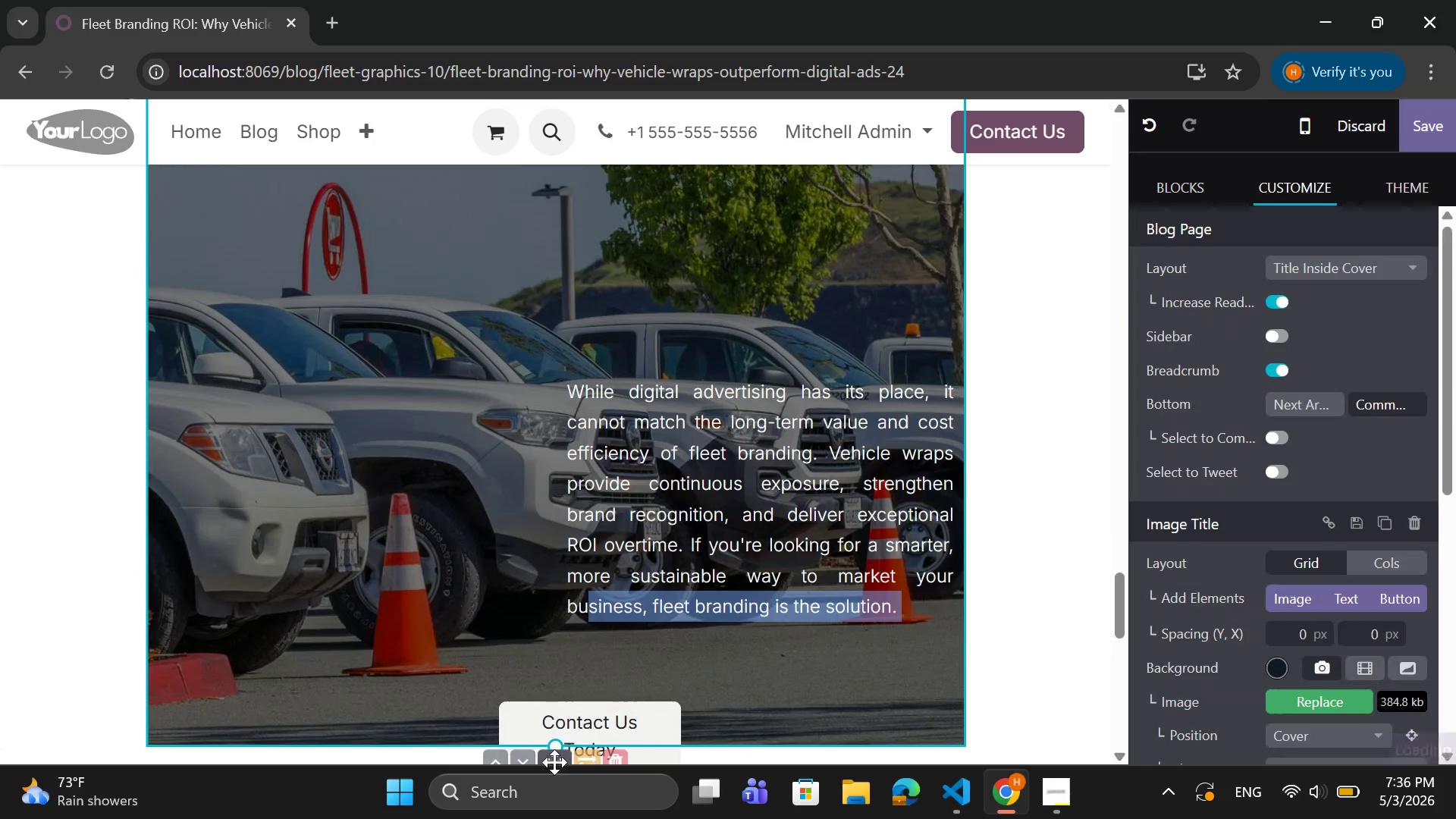 
left_click_drag(start_coordinate=[556, 756], to_coordinate=[544, 585])
 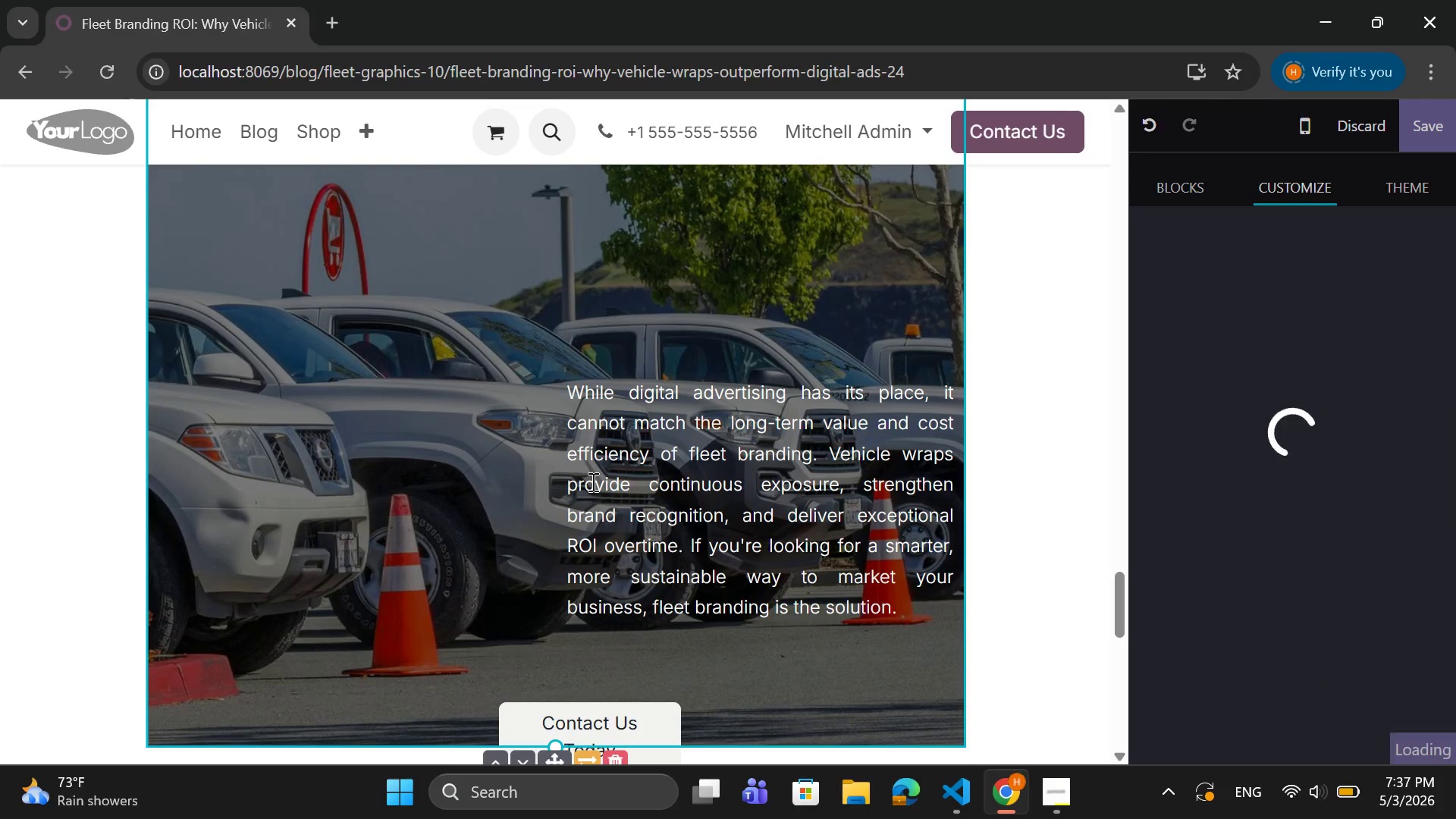 
scroll: coordinate [592, 482], scroll_direction: up, amount: 6.0
 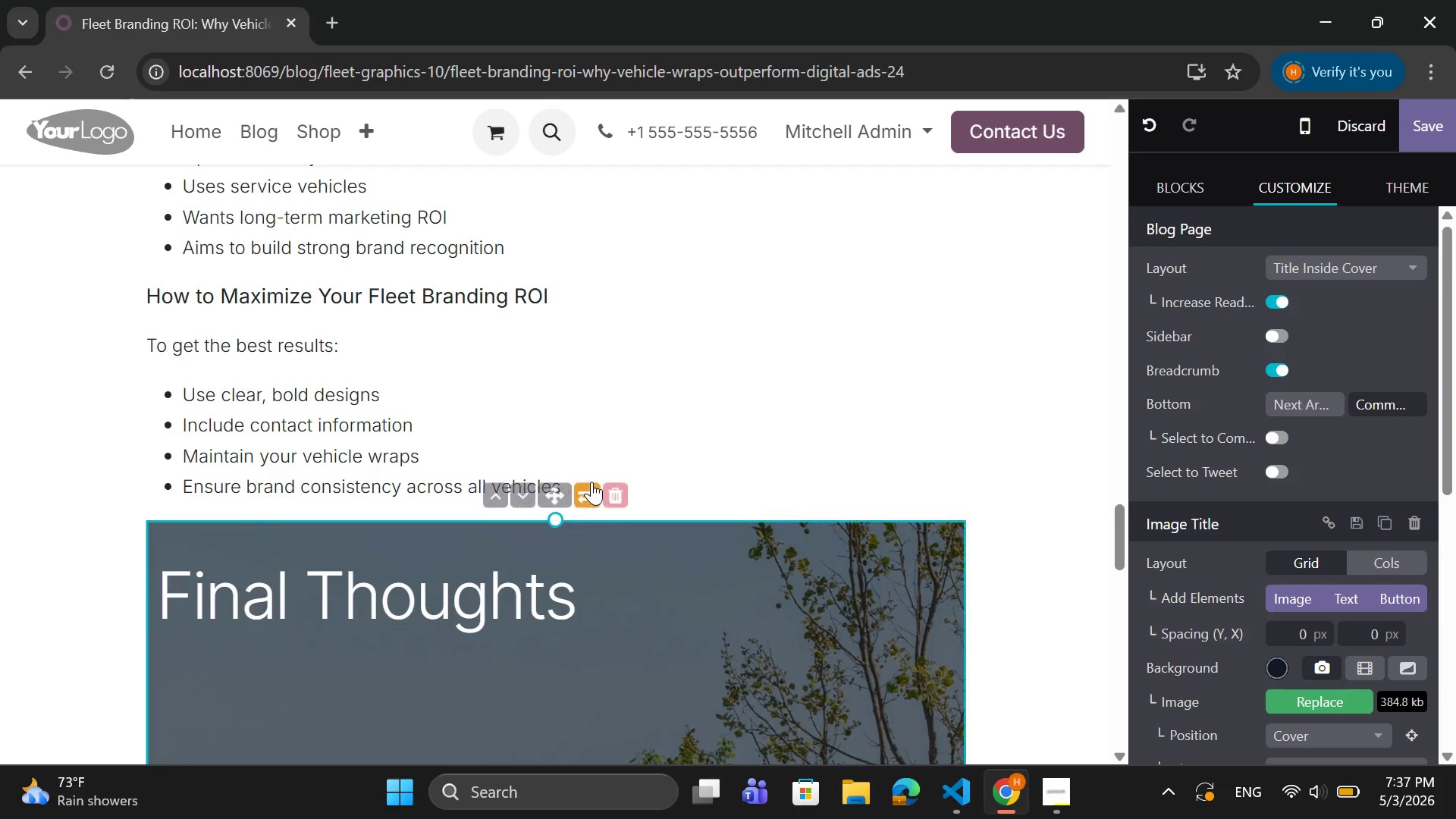 
scroll: coordinate [595, 485], scroll_direction: down, amount: 9.0
 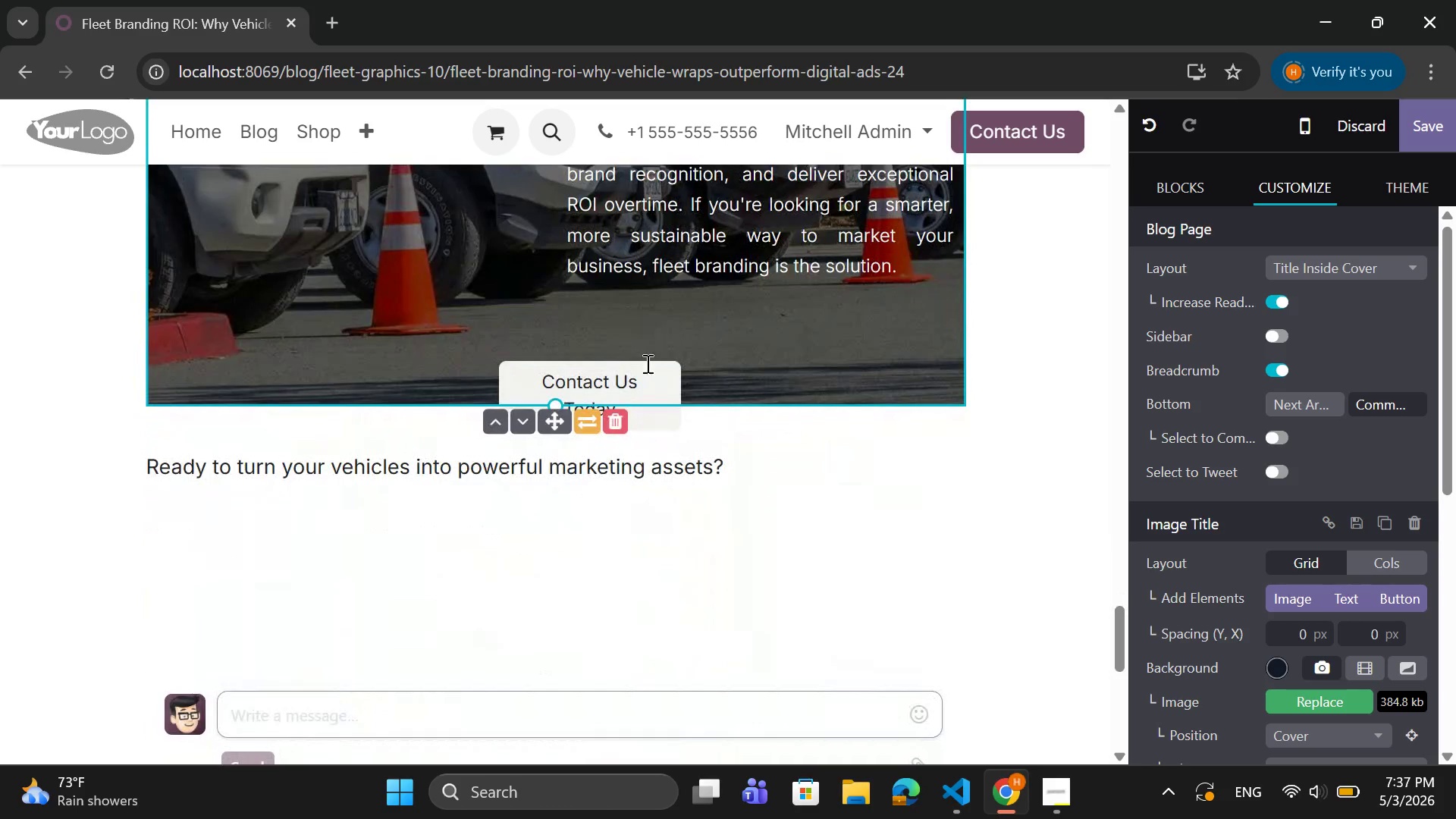 
left_click([651, 375])
 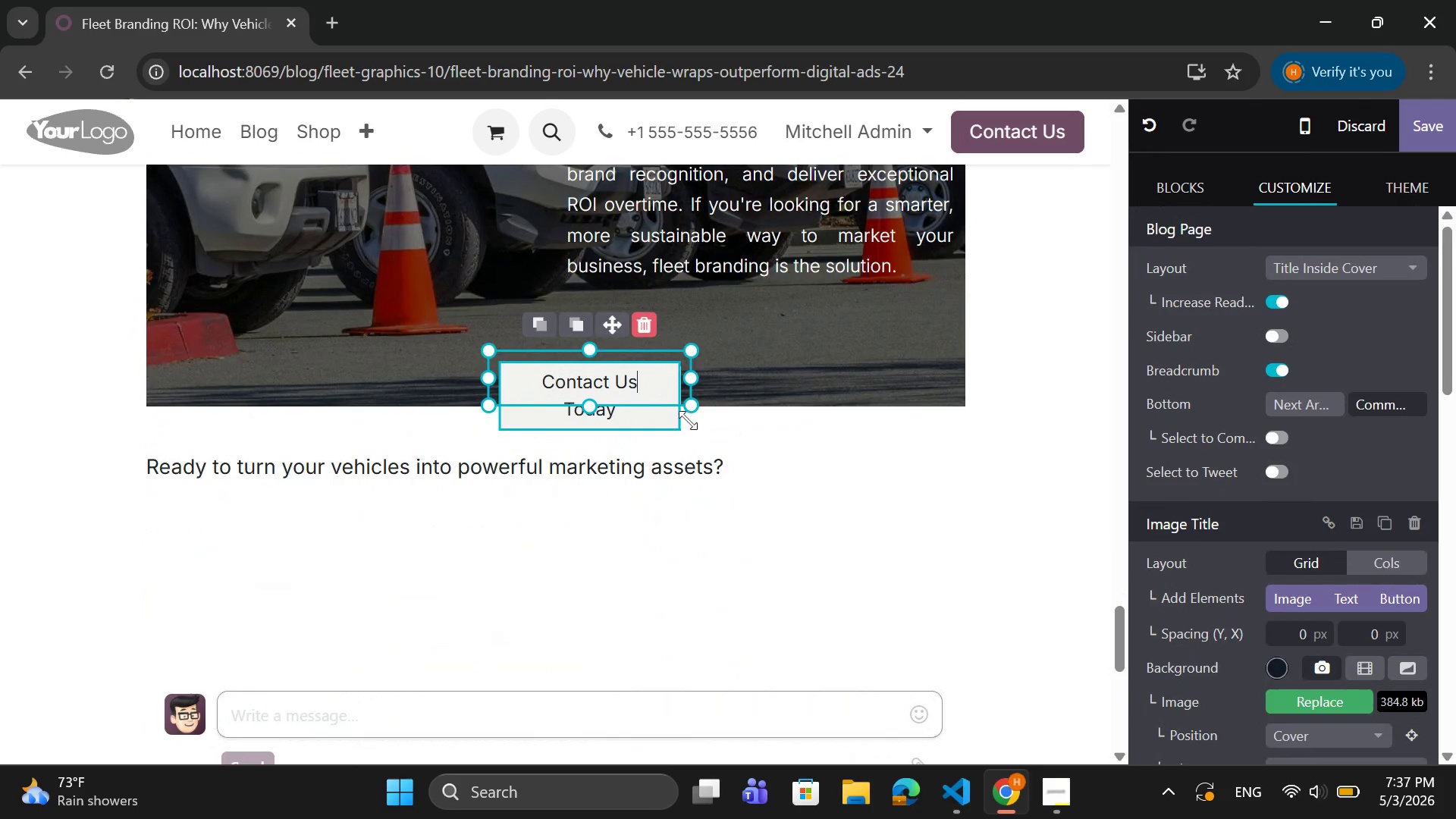 
left_click([639, 321])
 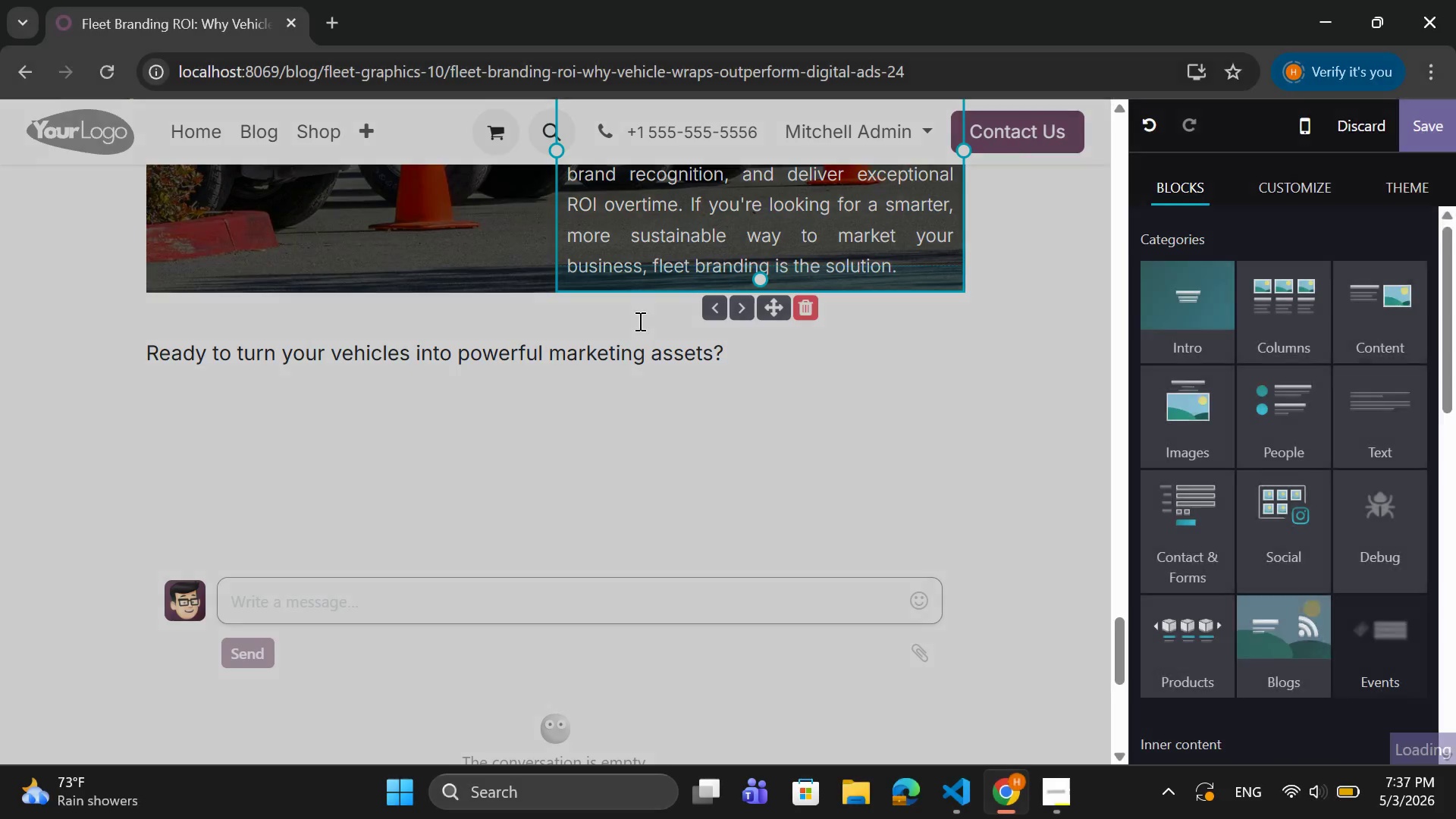 
scroll: coordinate [639, 321], scroll_direction: up, amount: 3.0
 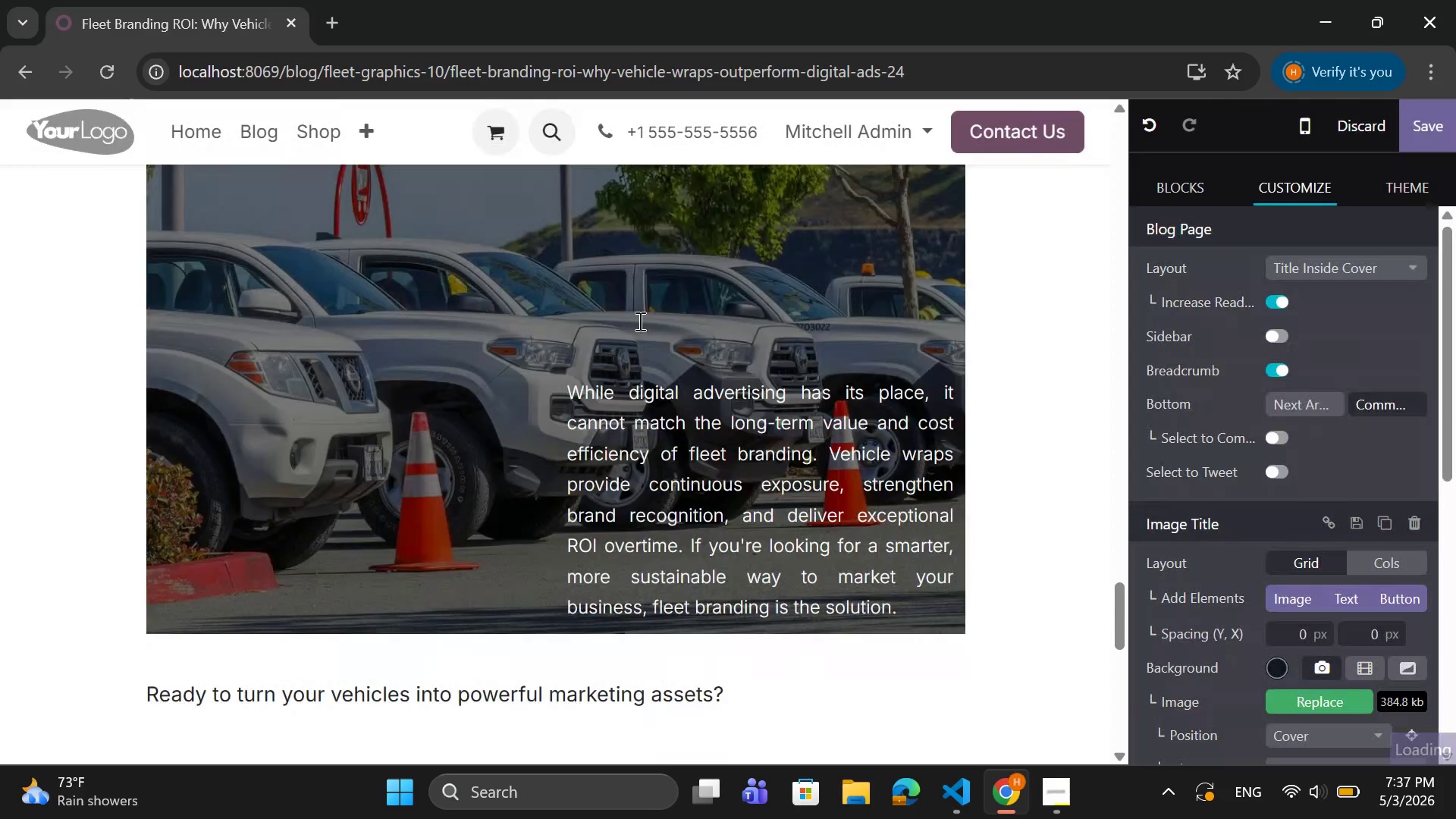 
scroll: coordinate [1266, 418], scroll_direction: down, amount: 10.0
 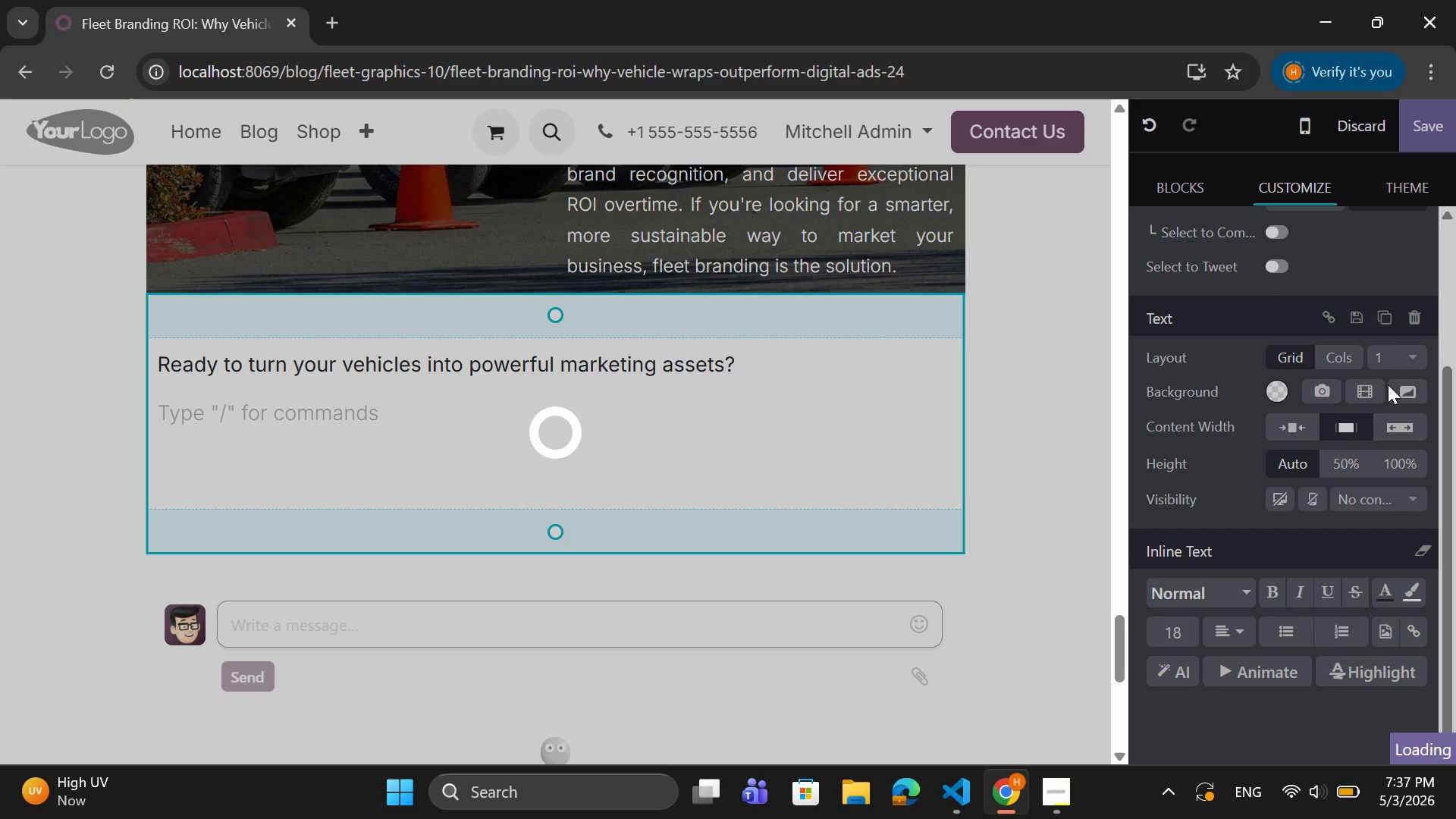 
left_click([1381, 389])
 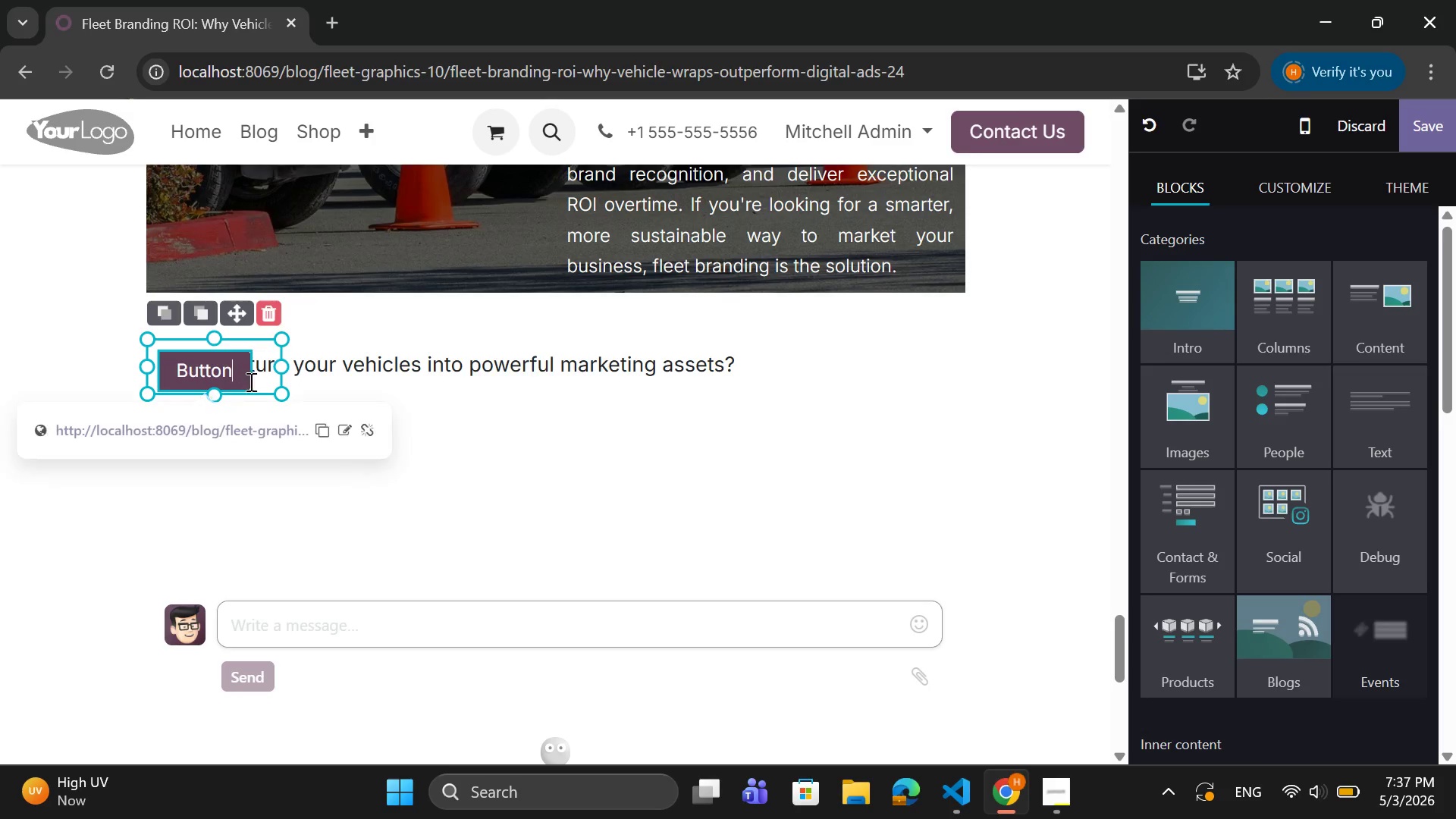 
wait(5.86)
 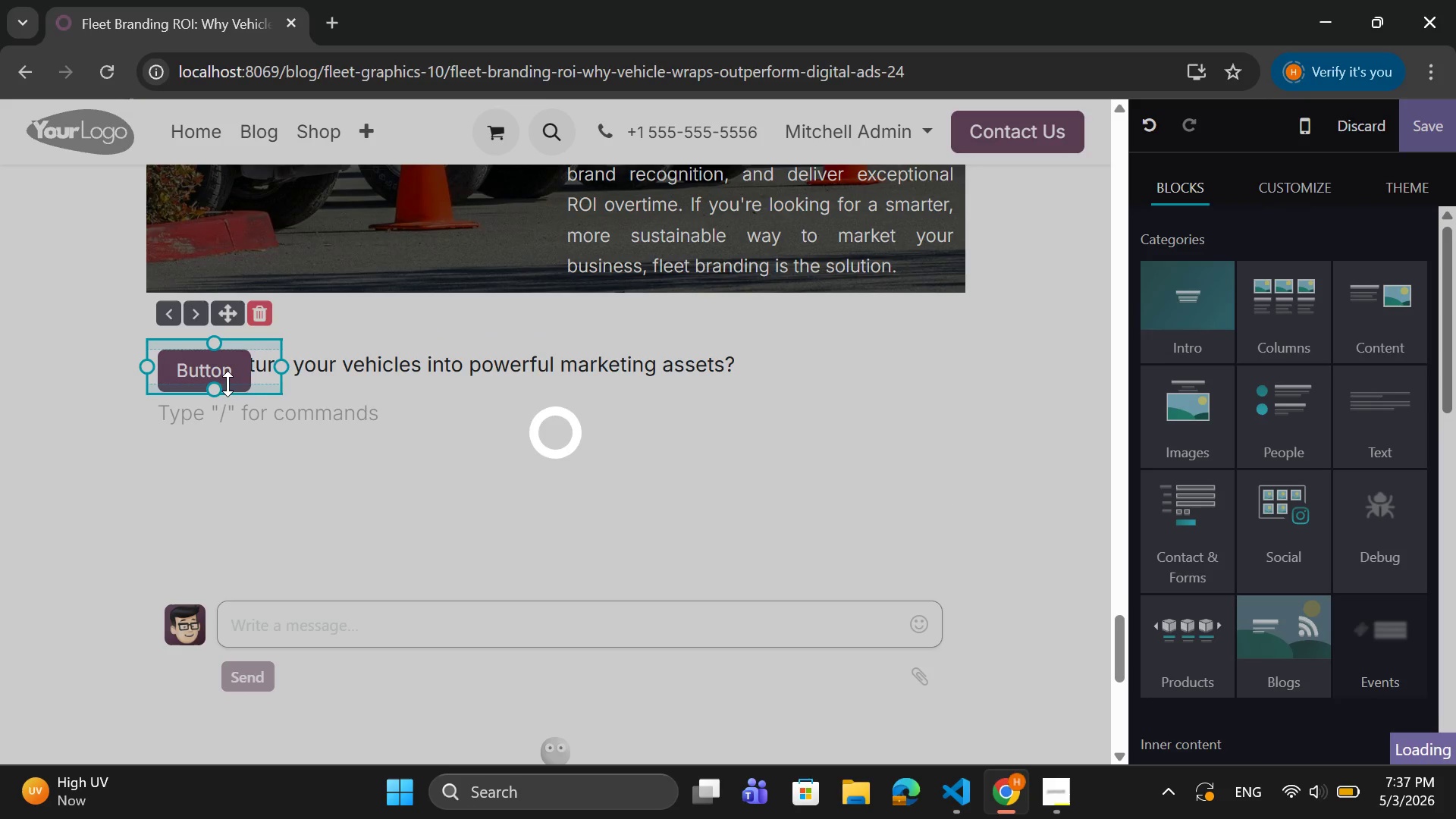 
left_click([342, 433])
 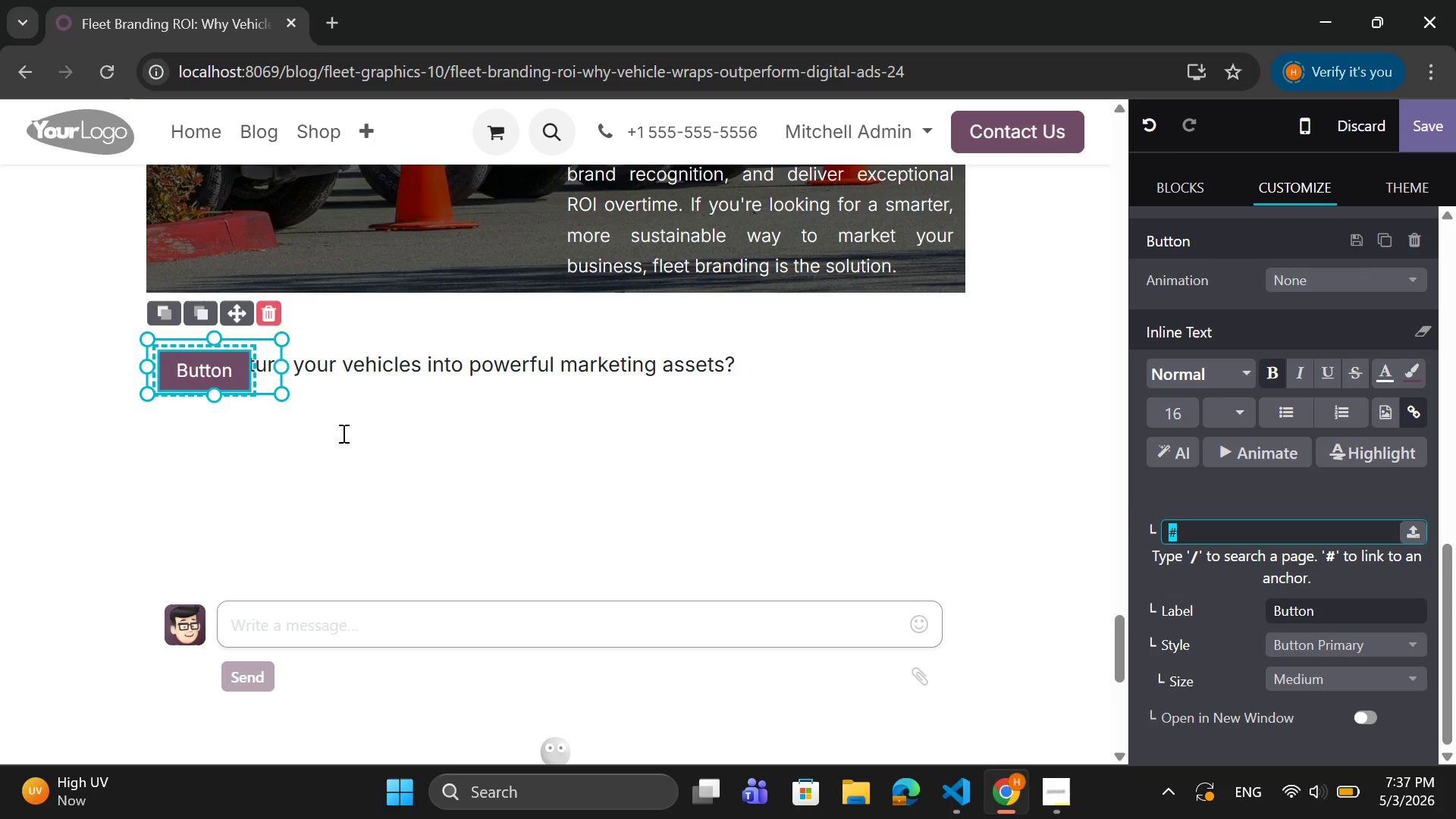 
key(Control+V)
 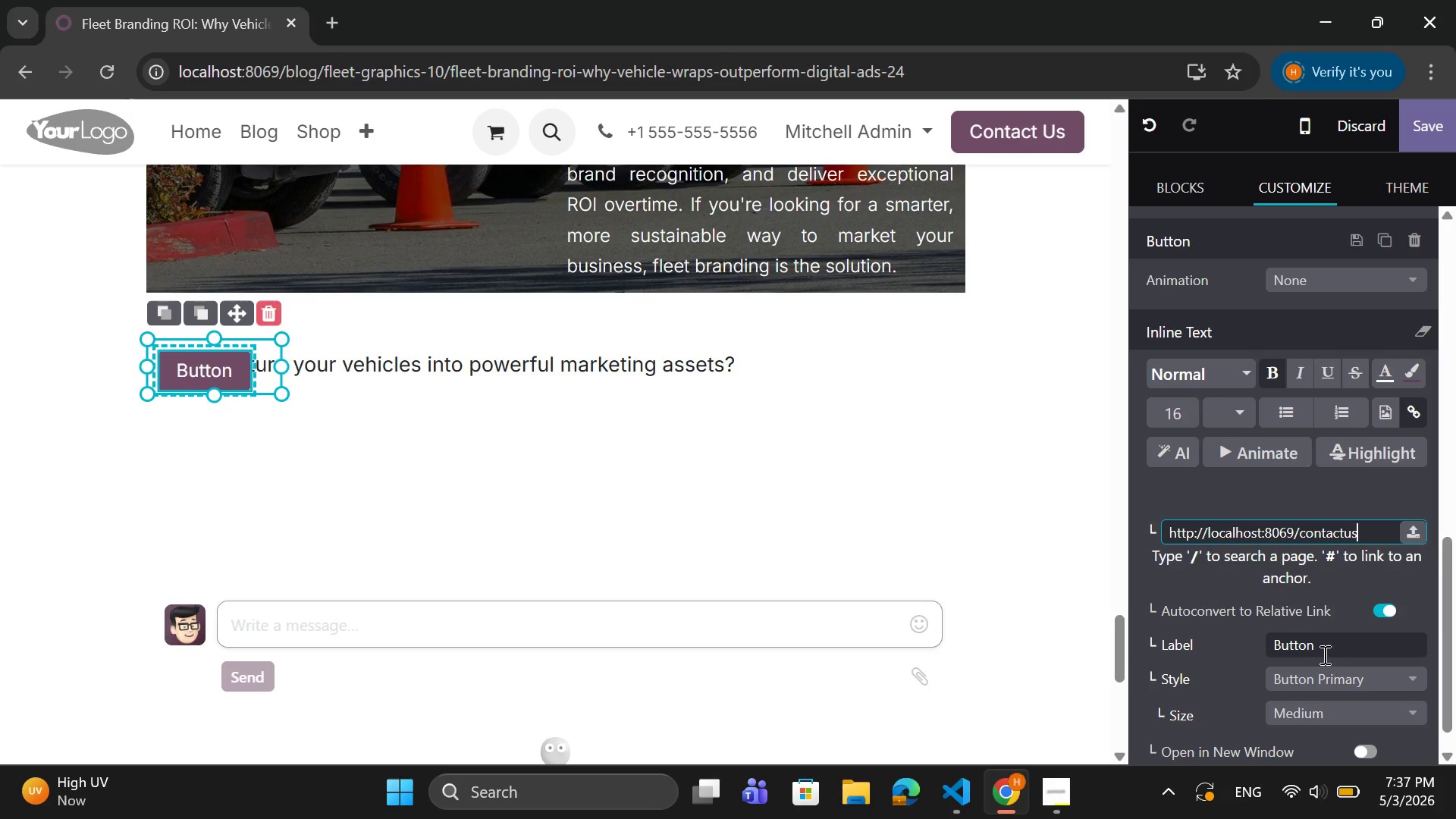 
left_click([1342, 681])
 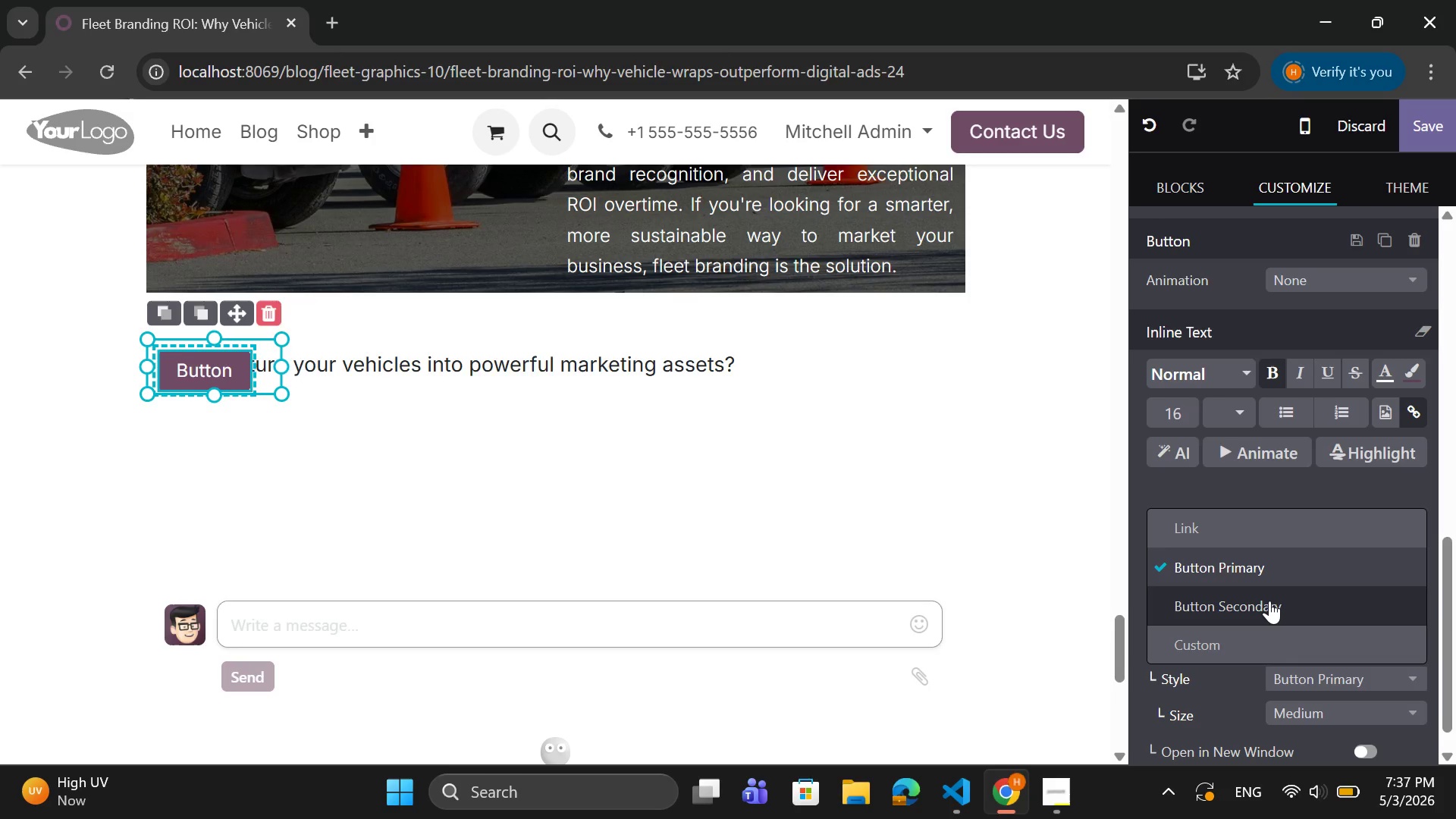 
left_click([1269, 601])
 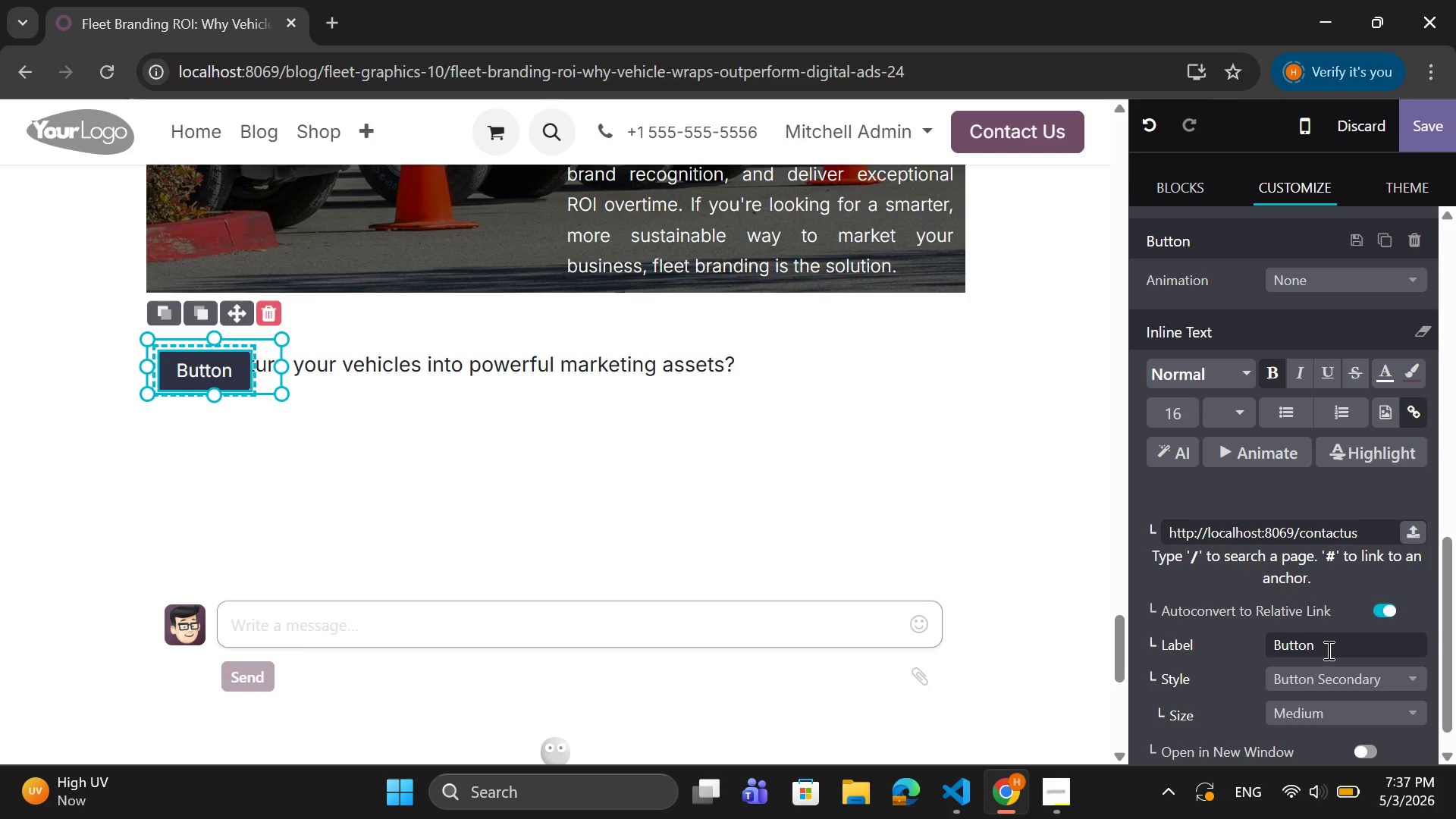 
left_click_drag(start_coordinate=[1327, 648], to_coordinate=[1249, 648])
 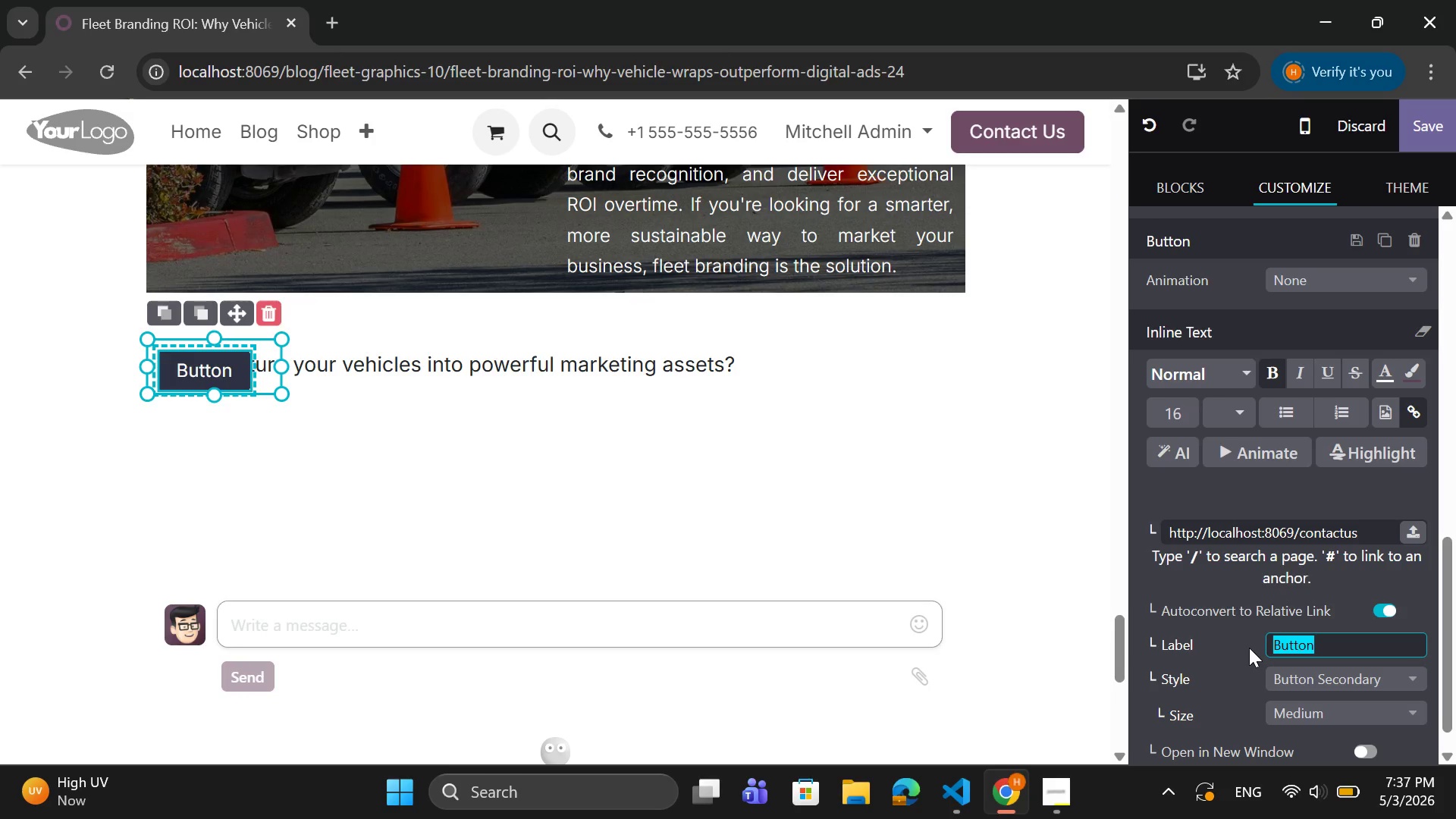 
key(CapsLock)
 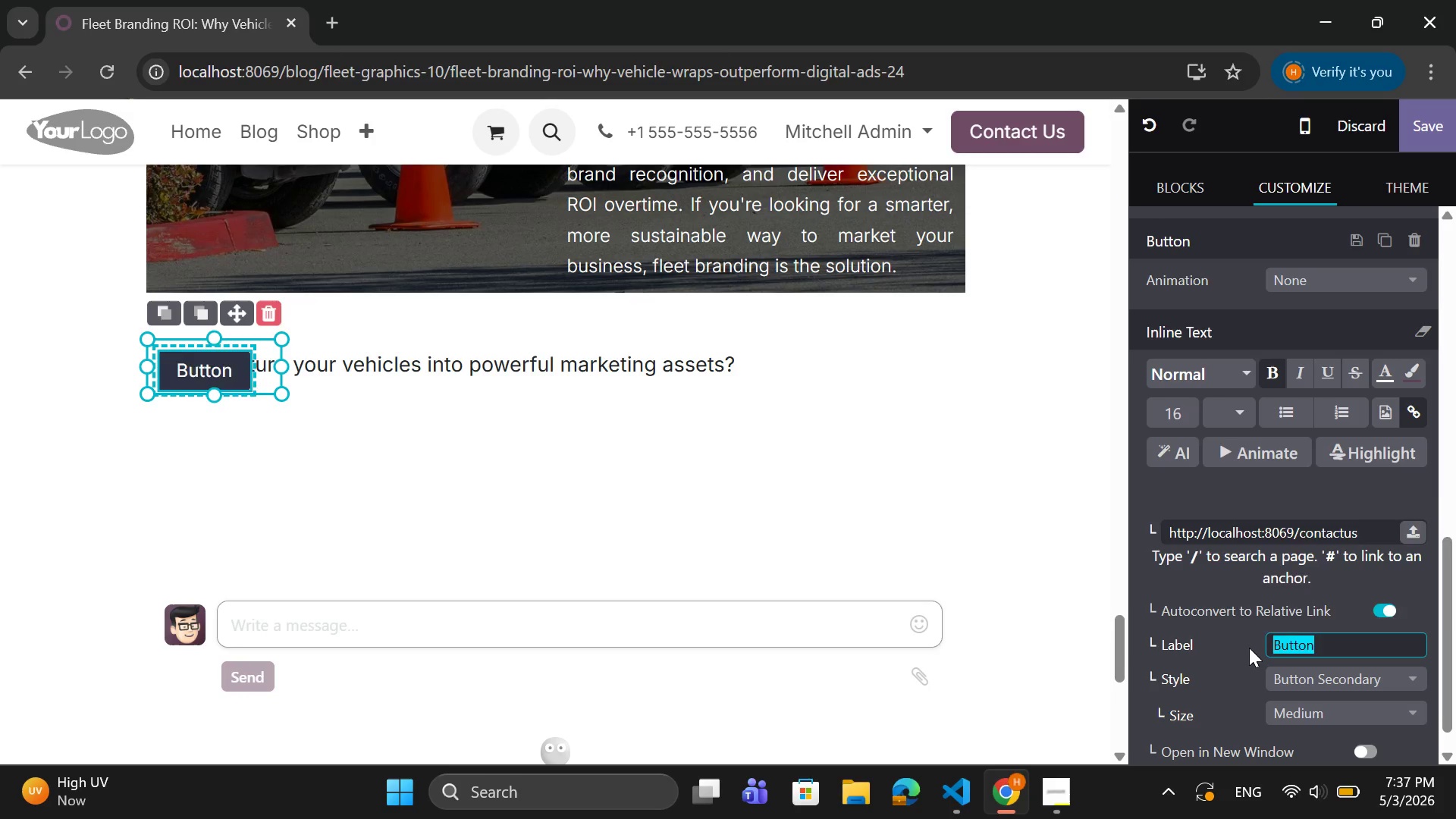 
key(C)
 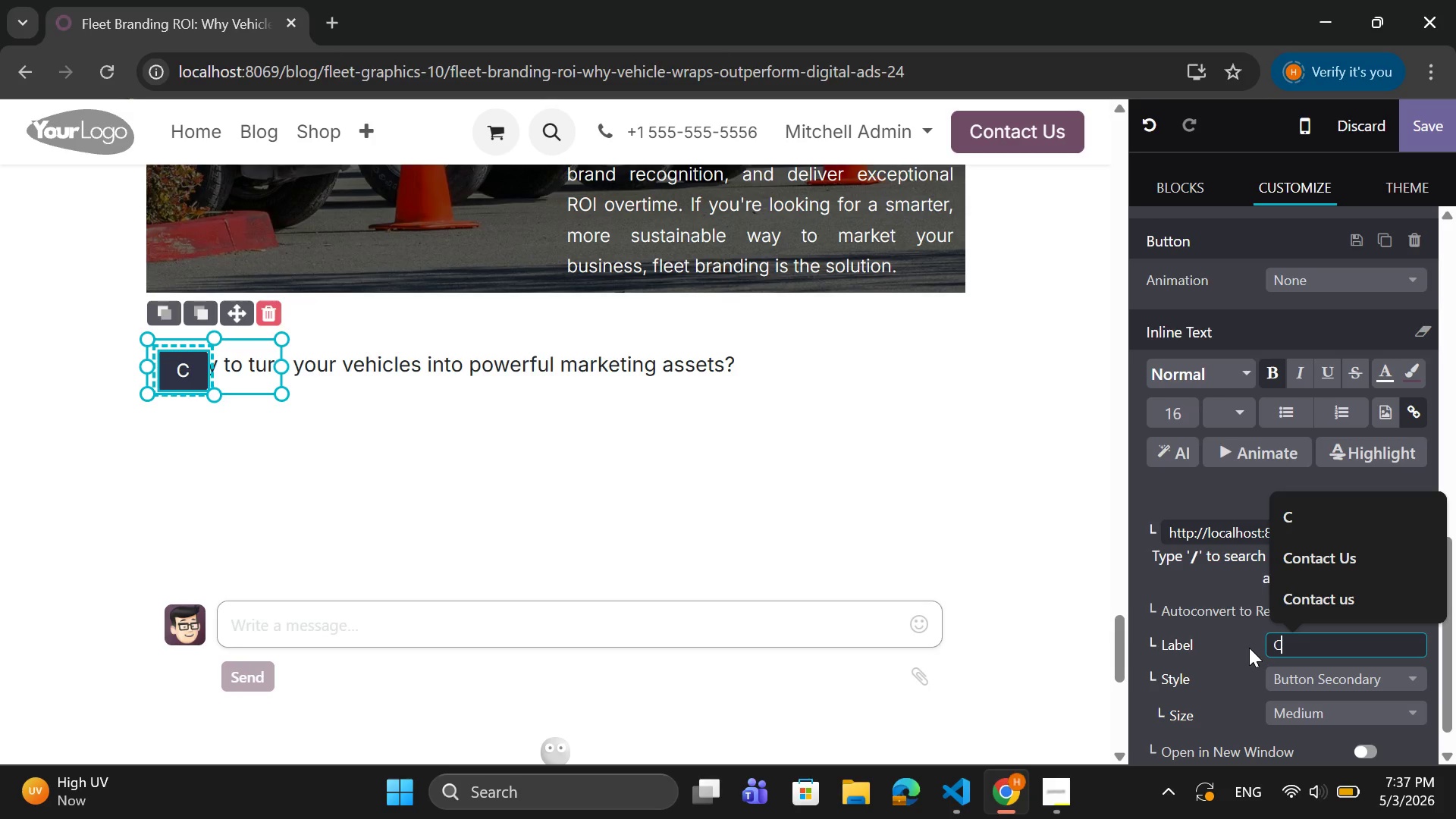 
type(ontact Us R)
key(Backspace)
type(Today)
 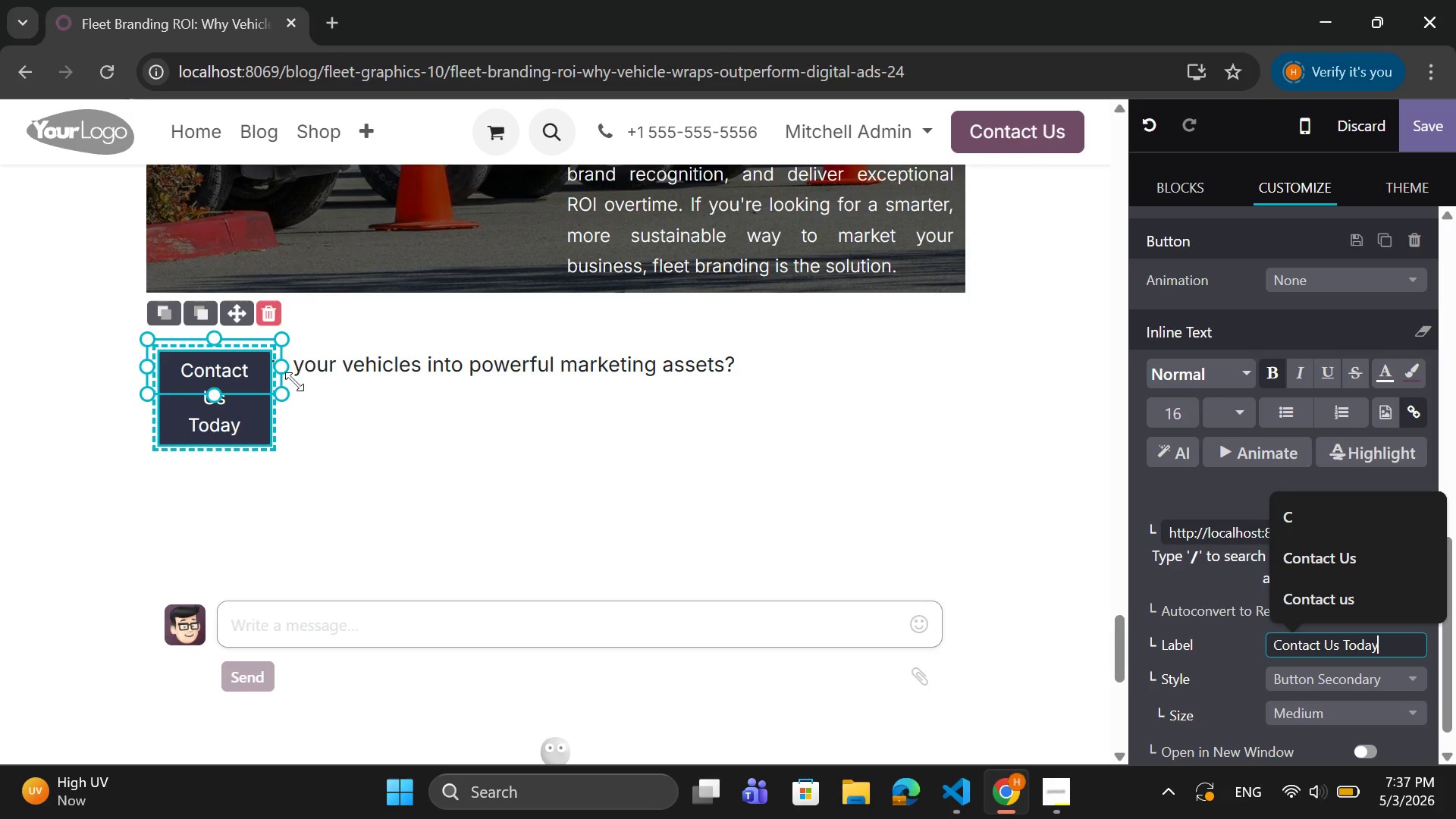 
left_click_drag(start_coordinate=[283, 367], to_coordinate=[340, 369])
 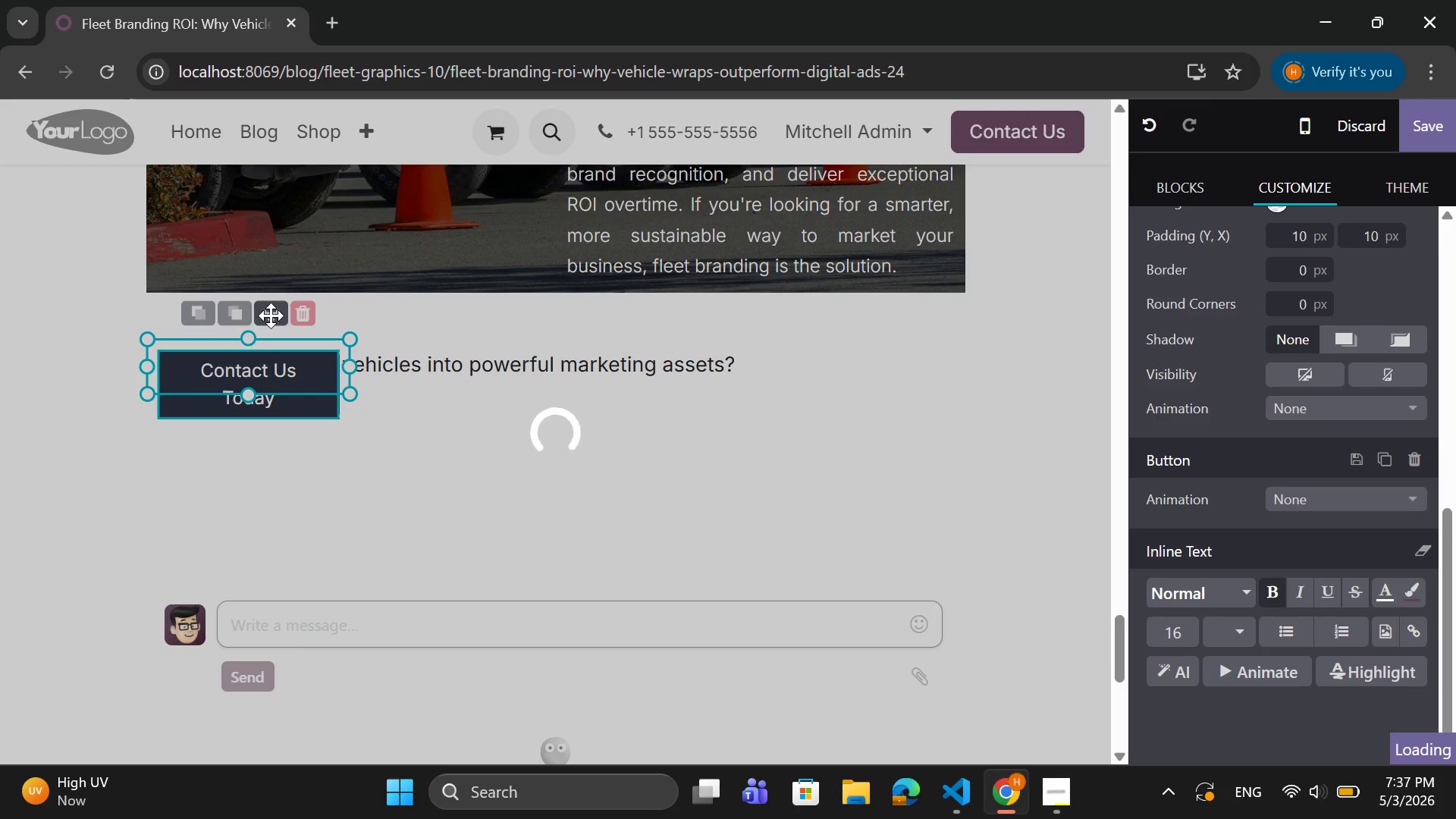 
left_click_drag(start_coordinate=[271, 313], to_coordinate=[513, 372])
 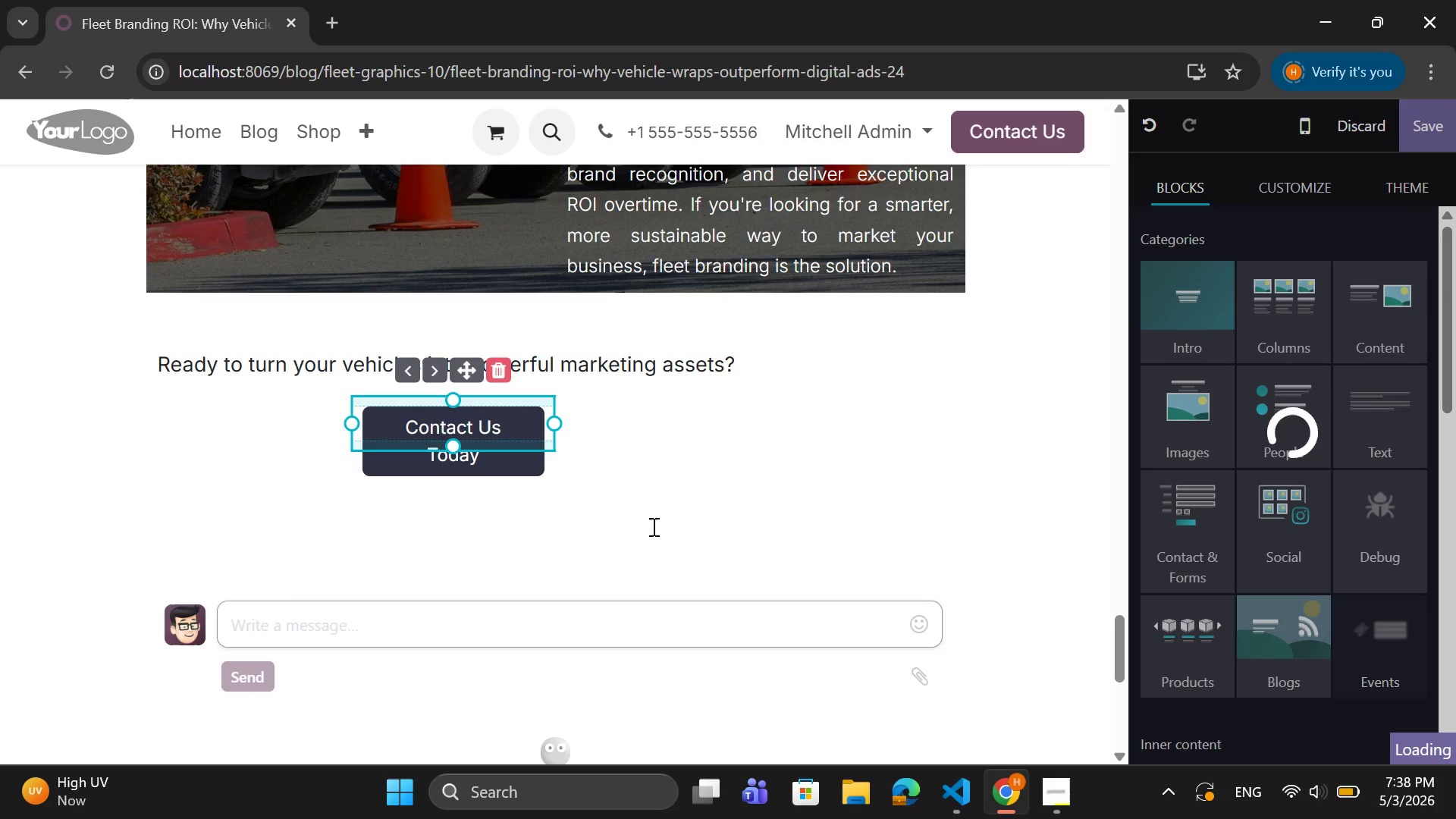 
left_click([615, 554])
 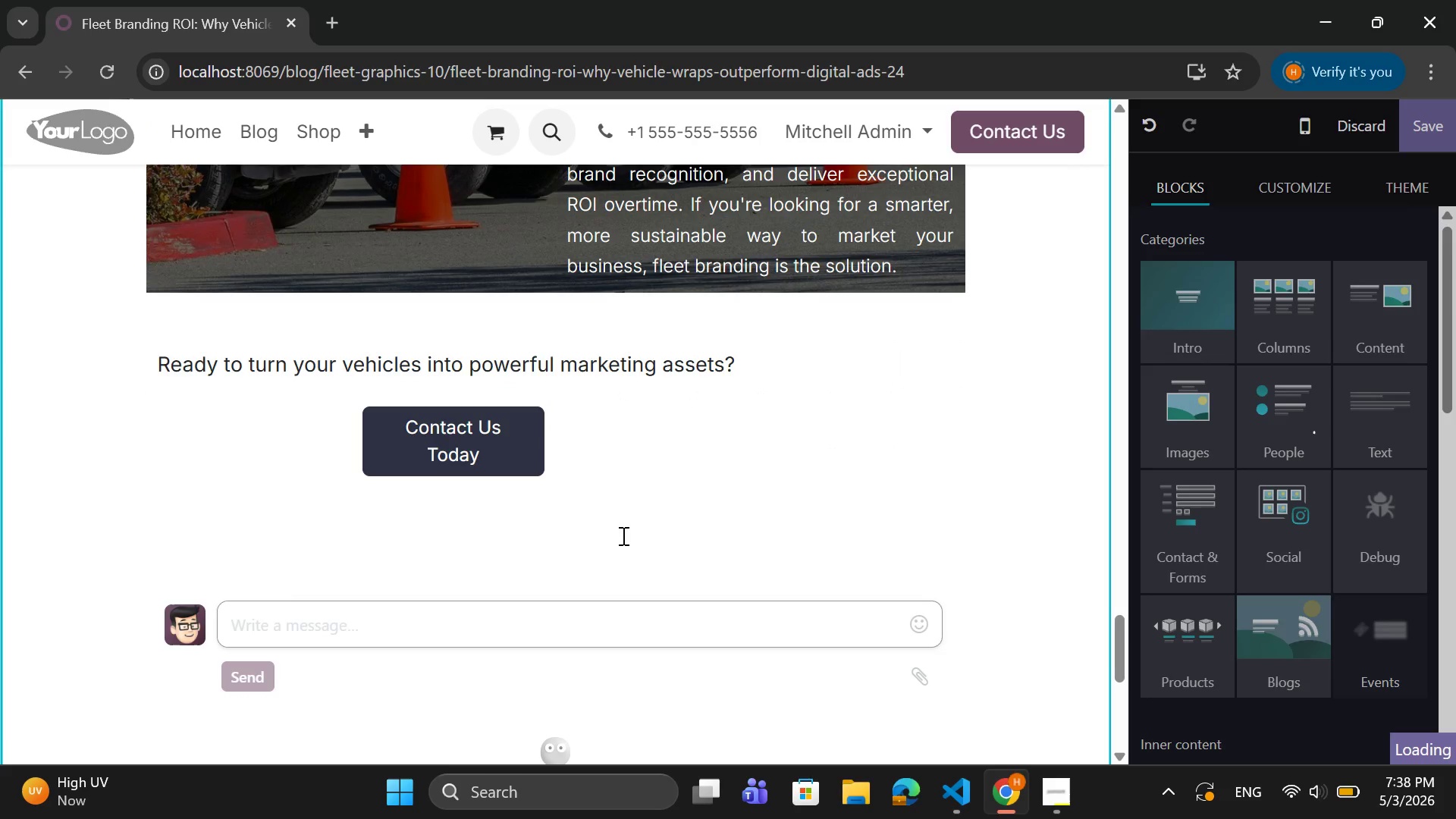 
scroll: coordinate [624, 532], scroll_direction: up, amount: 3.0
 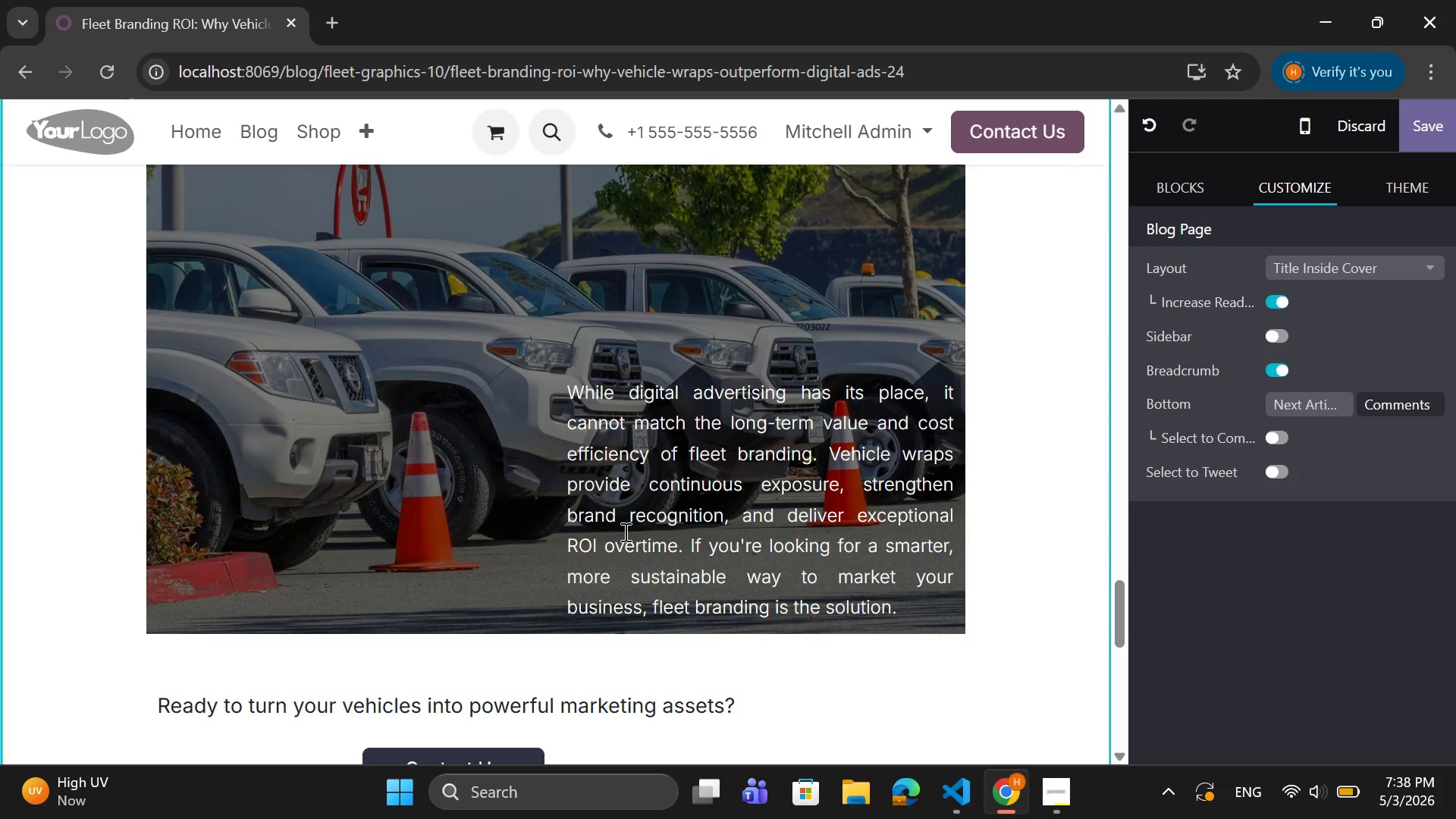 
scroll: coordinate [624, 532], scroll_direction: down, amount: 2.0
 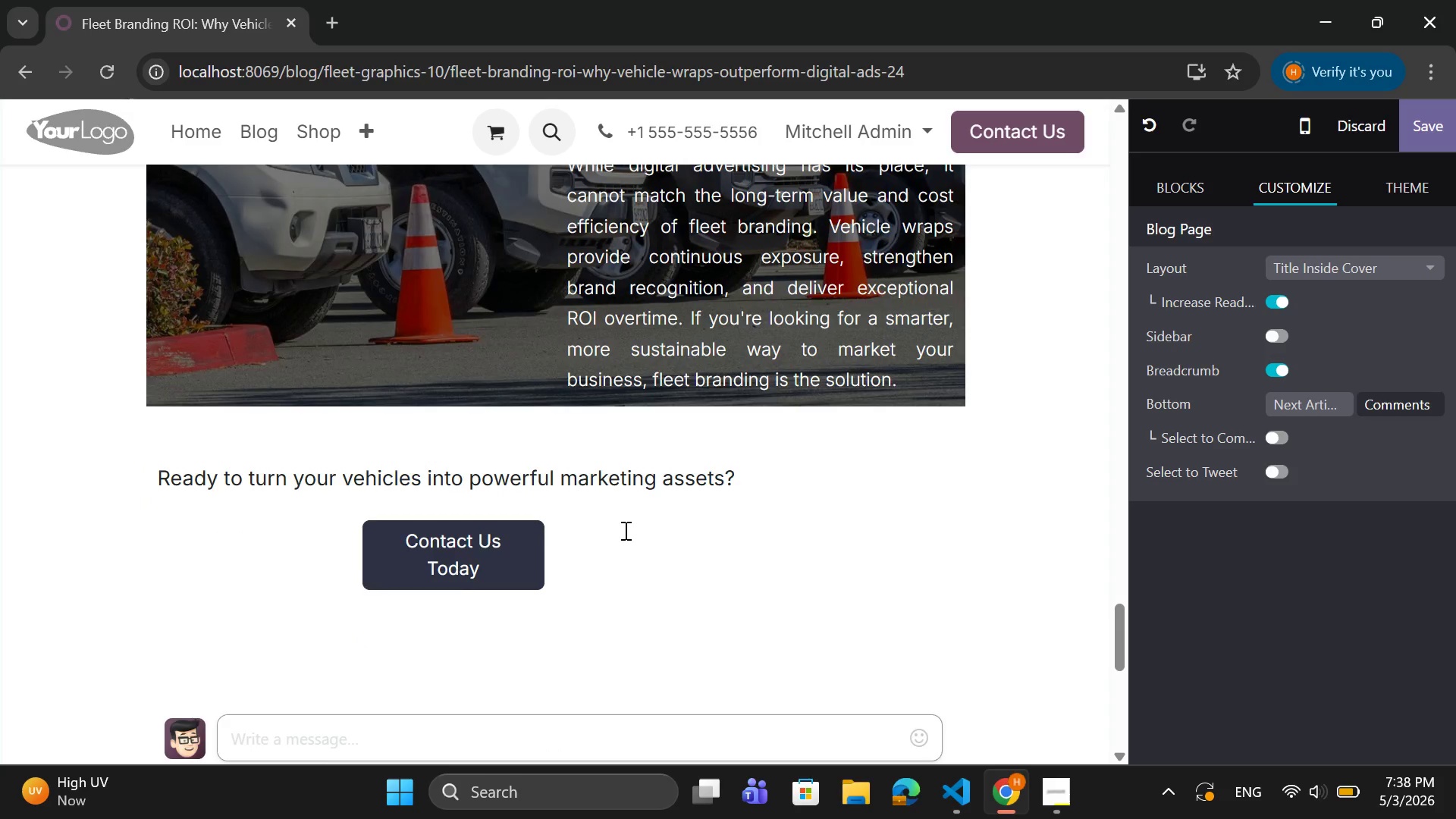 
scroll: coordinate [624, 529], scroll_direction: up, amount: 6.0
 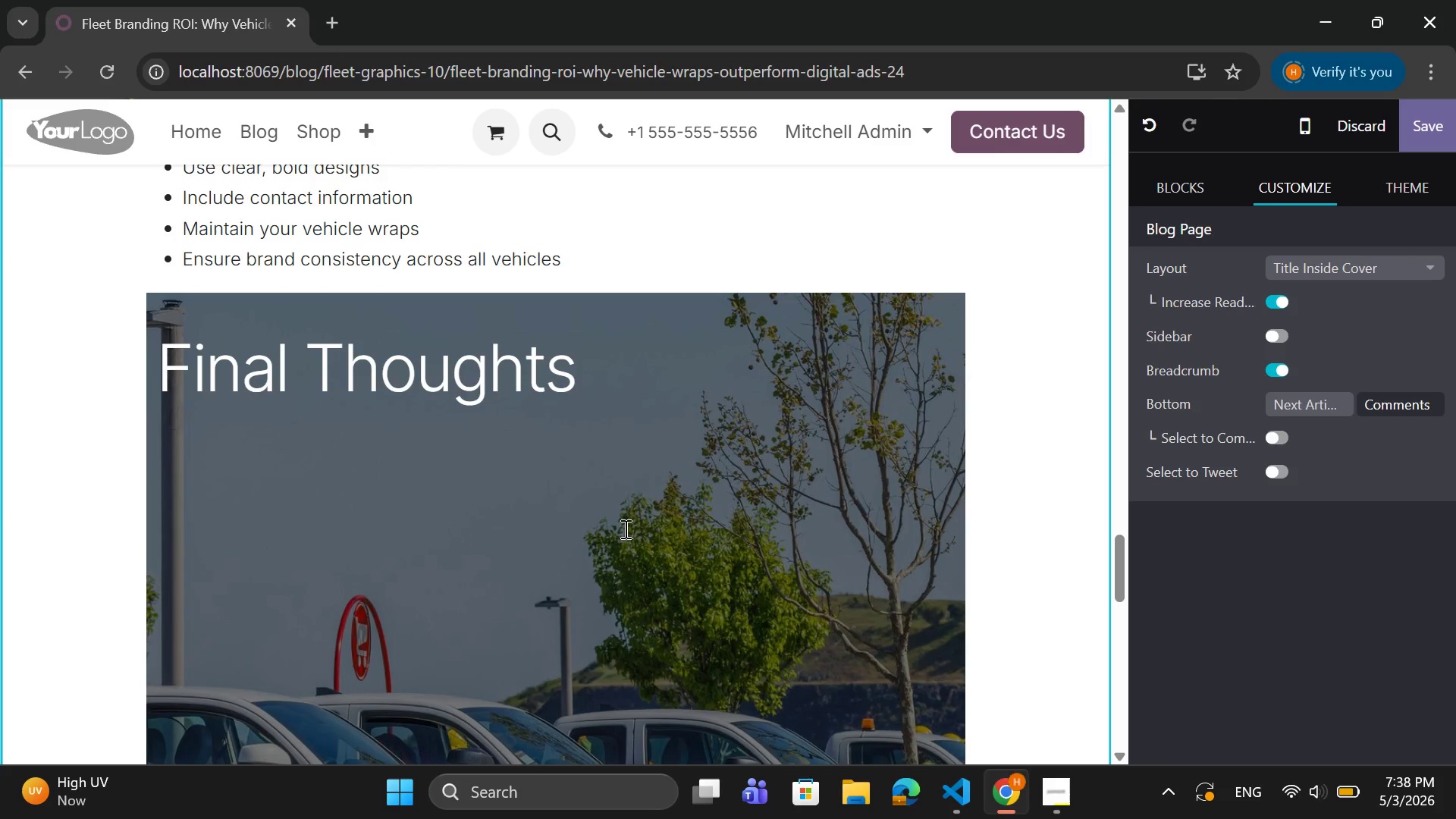 
scroll: coordinate [624, 529], scroll_direction: down, amount: 1.0
 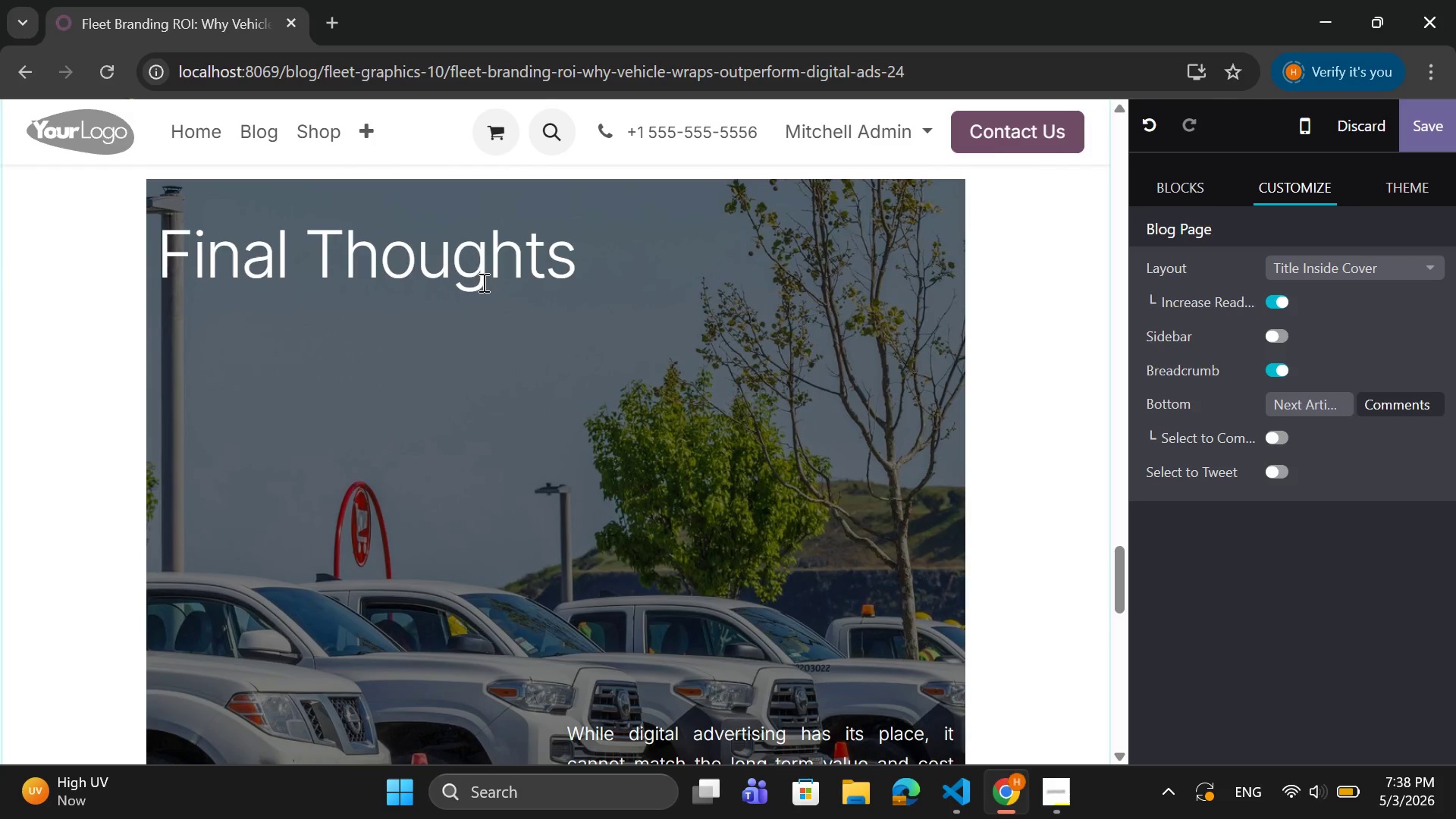 
left_click([481, 272])
 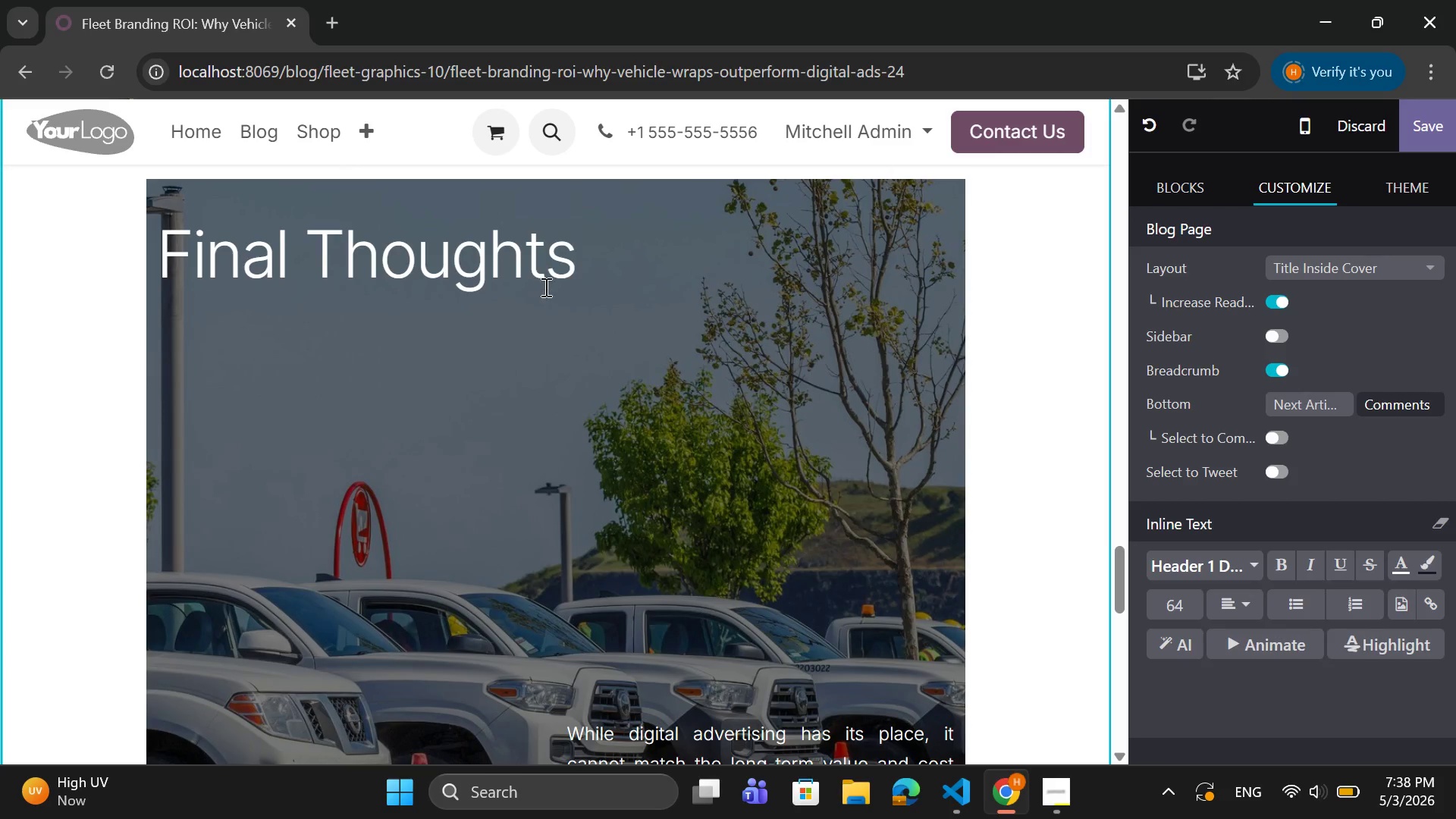 
scroll: coordinate [596, 338], scroll_direction: down, amount: 1.0
 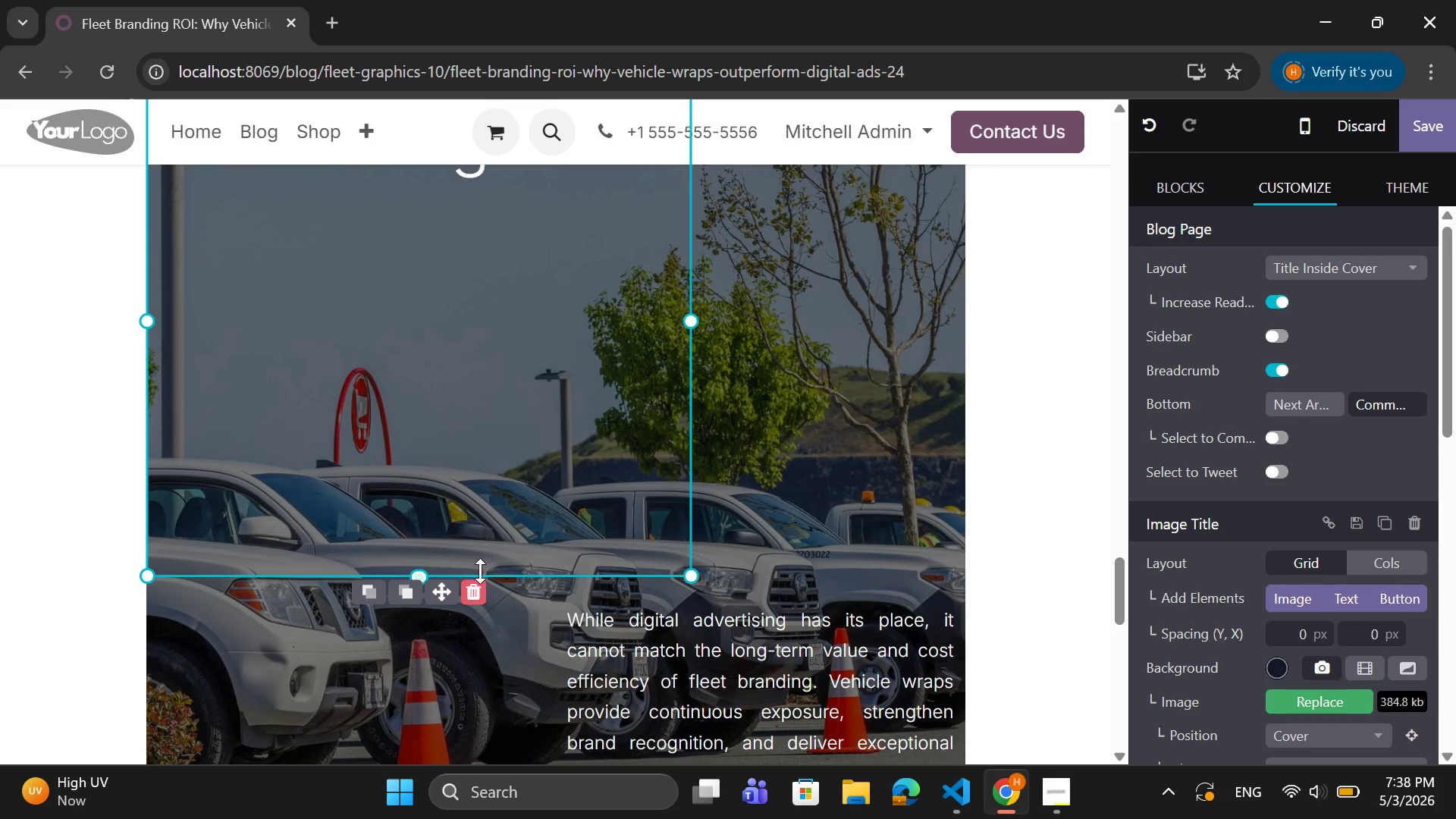 
left_click_drag(start_coordinate=[485, 568], to_coordinate=[500, 436])
 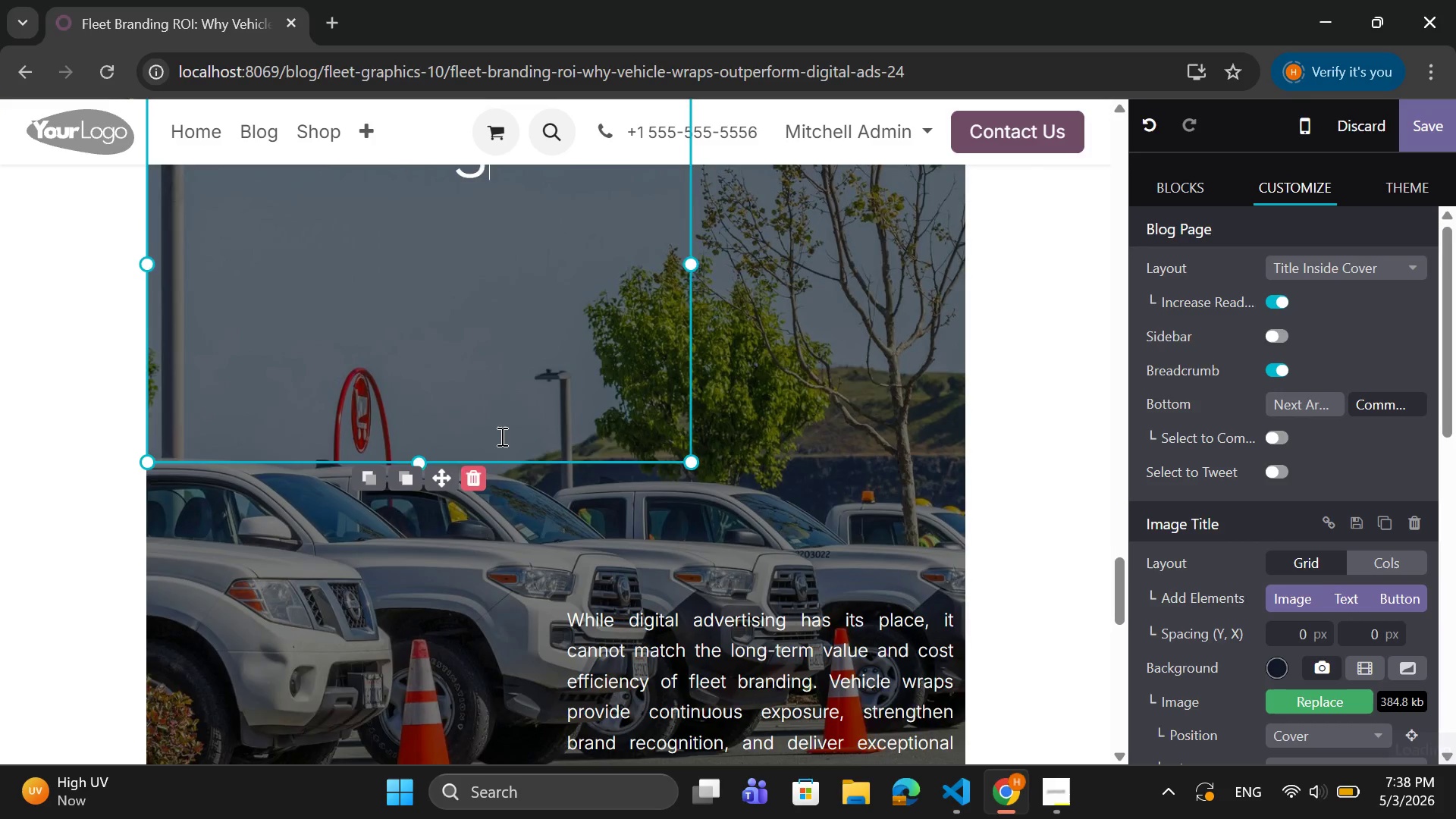 
scroll: coordinate [500, 436], scroll_direction: up, amount: 2.0
 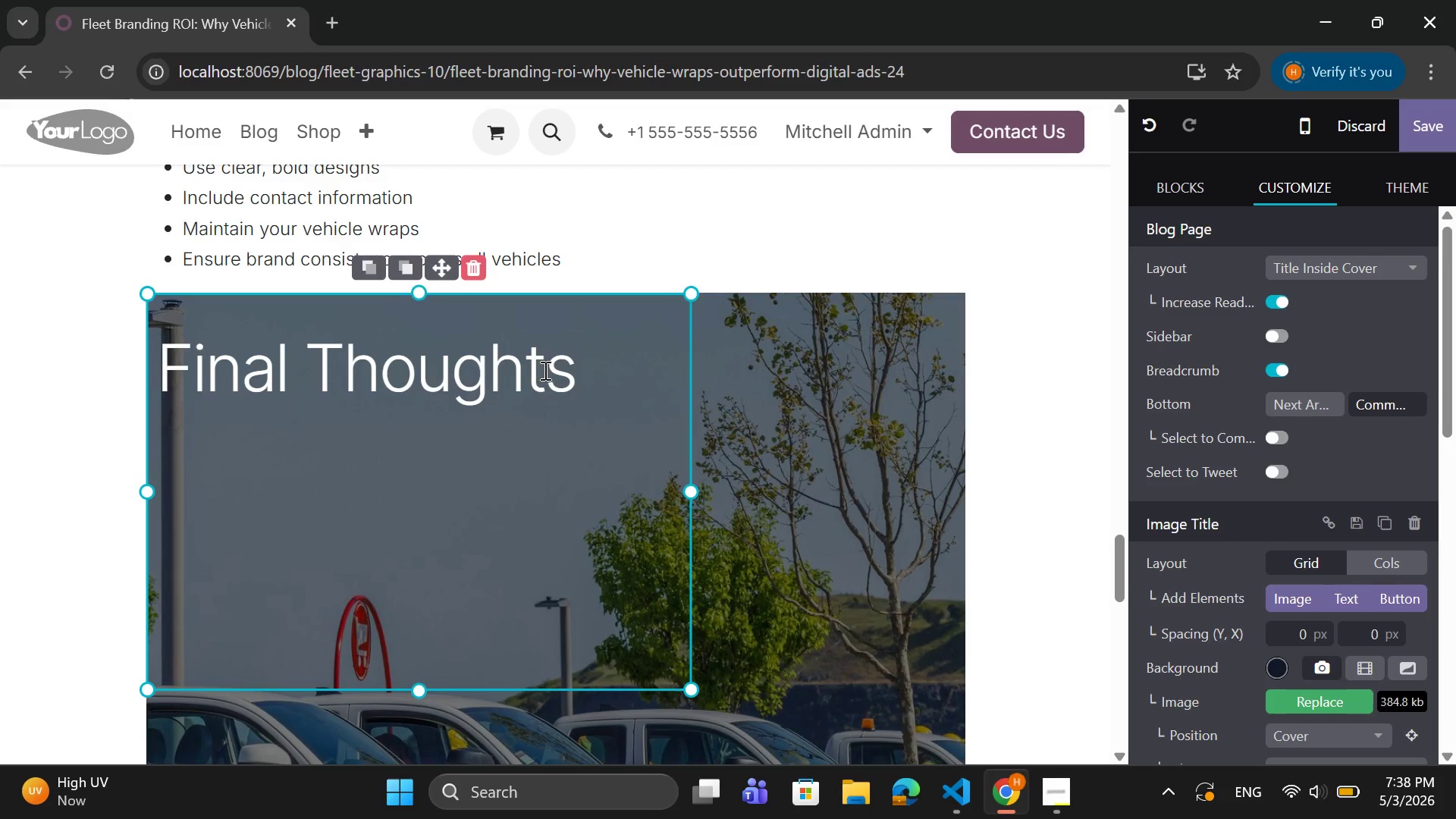 
left_click_drag(start_coordinate=[588, 368], to_coordinate=[168, 377])
 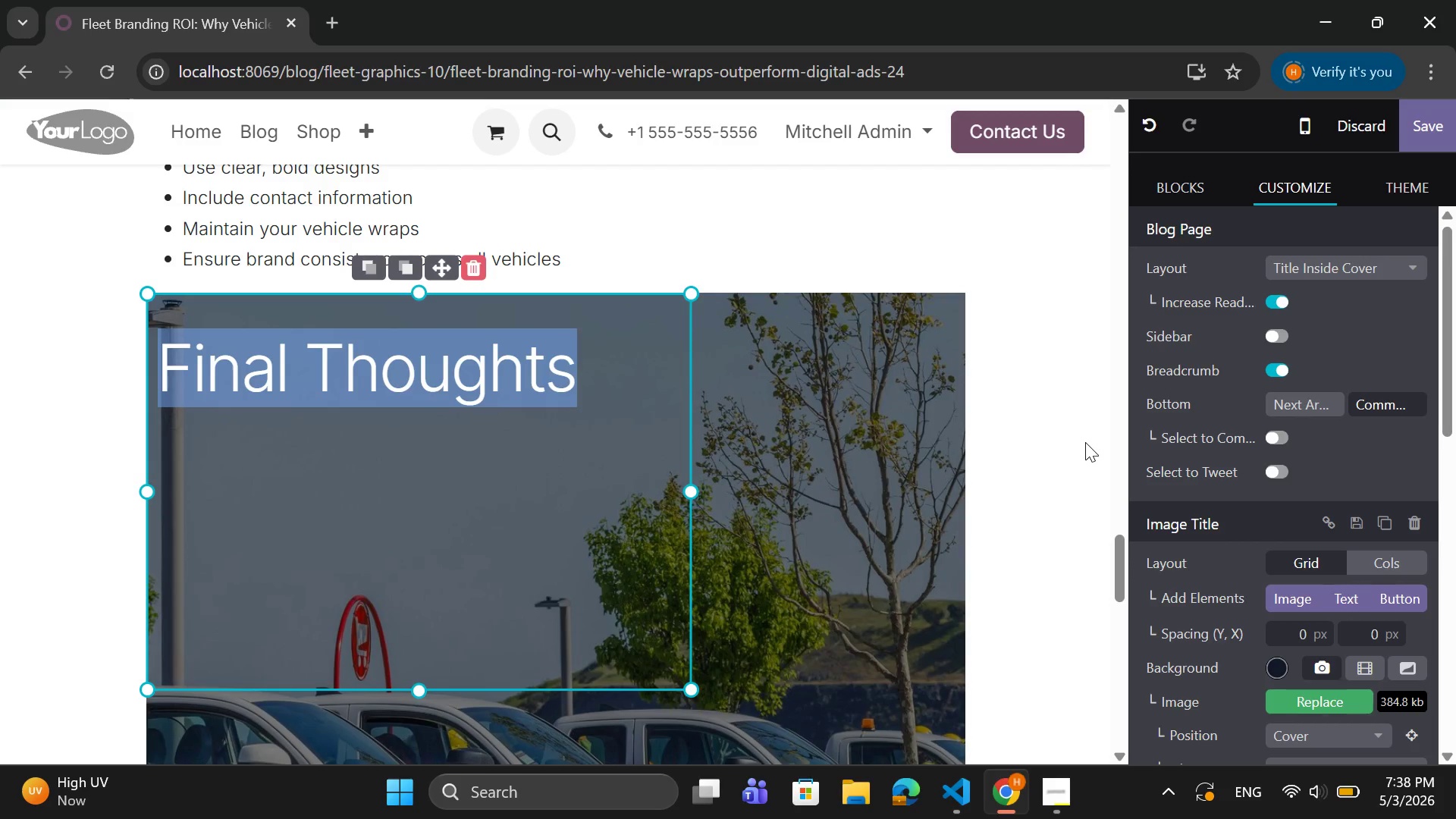 
scroll: coordinate [1225, 554], scroll_direction: down, amount: 16.0
 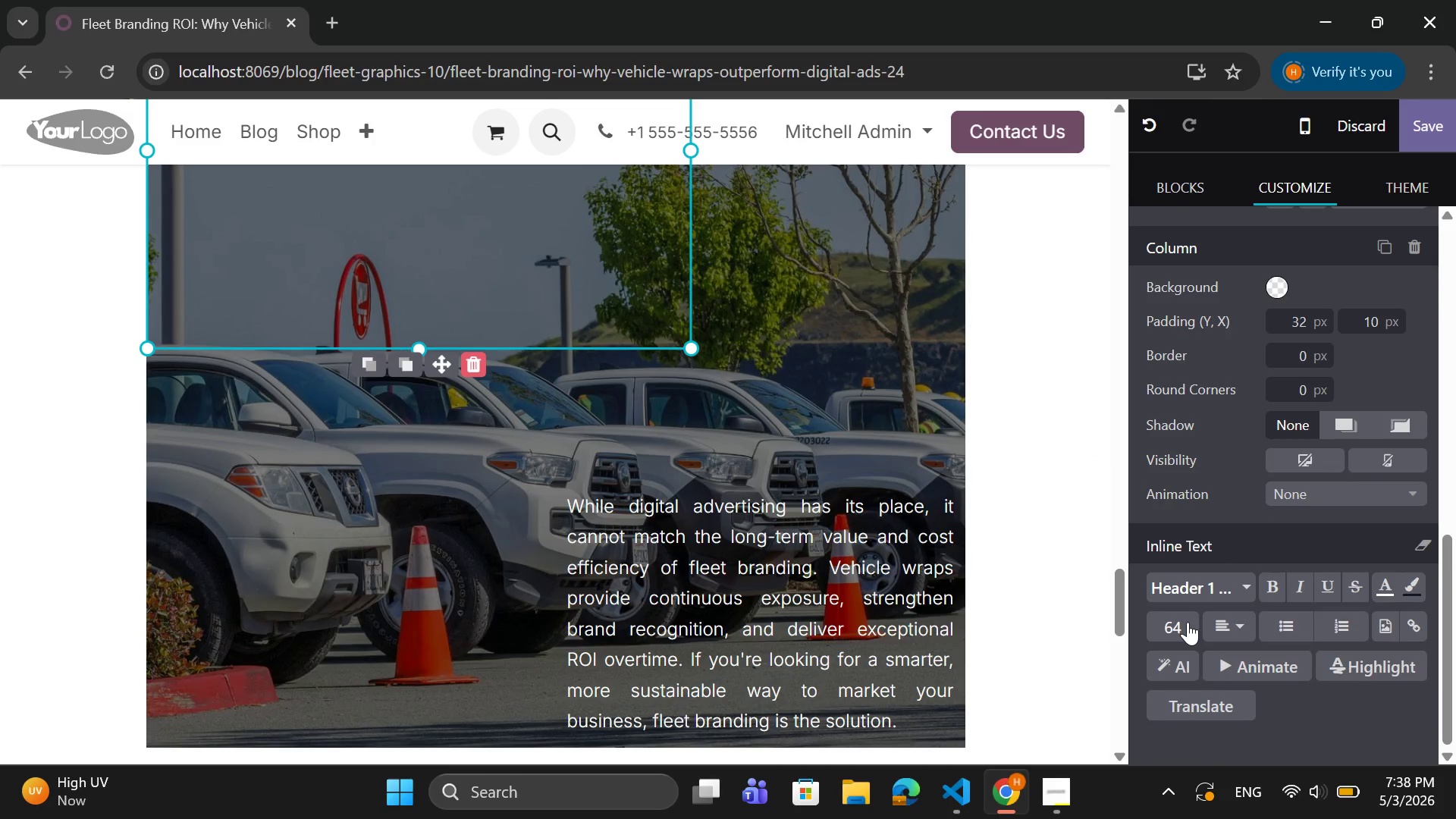 
left_click([1188, 622])
 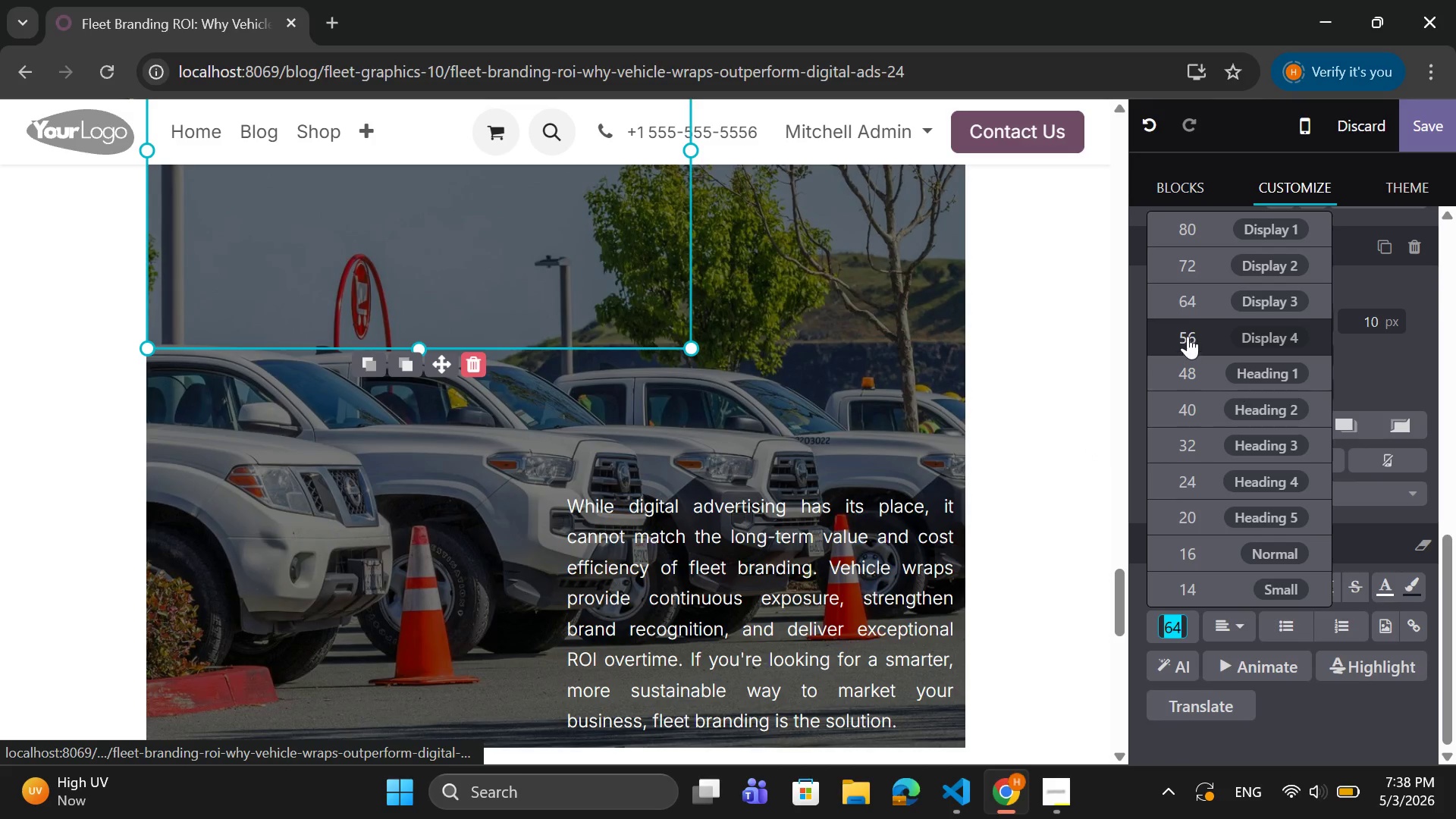 
left_click([1188, 272])
 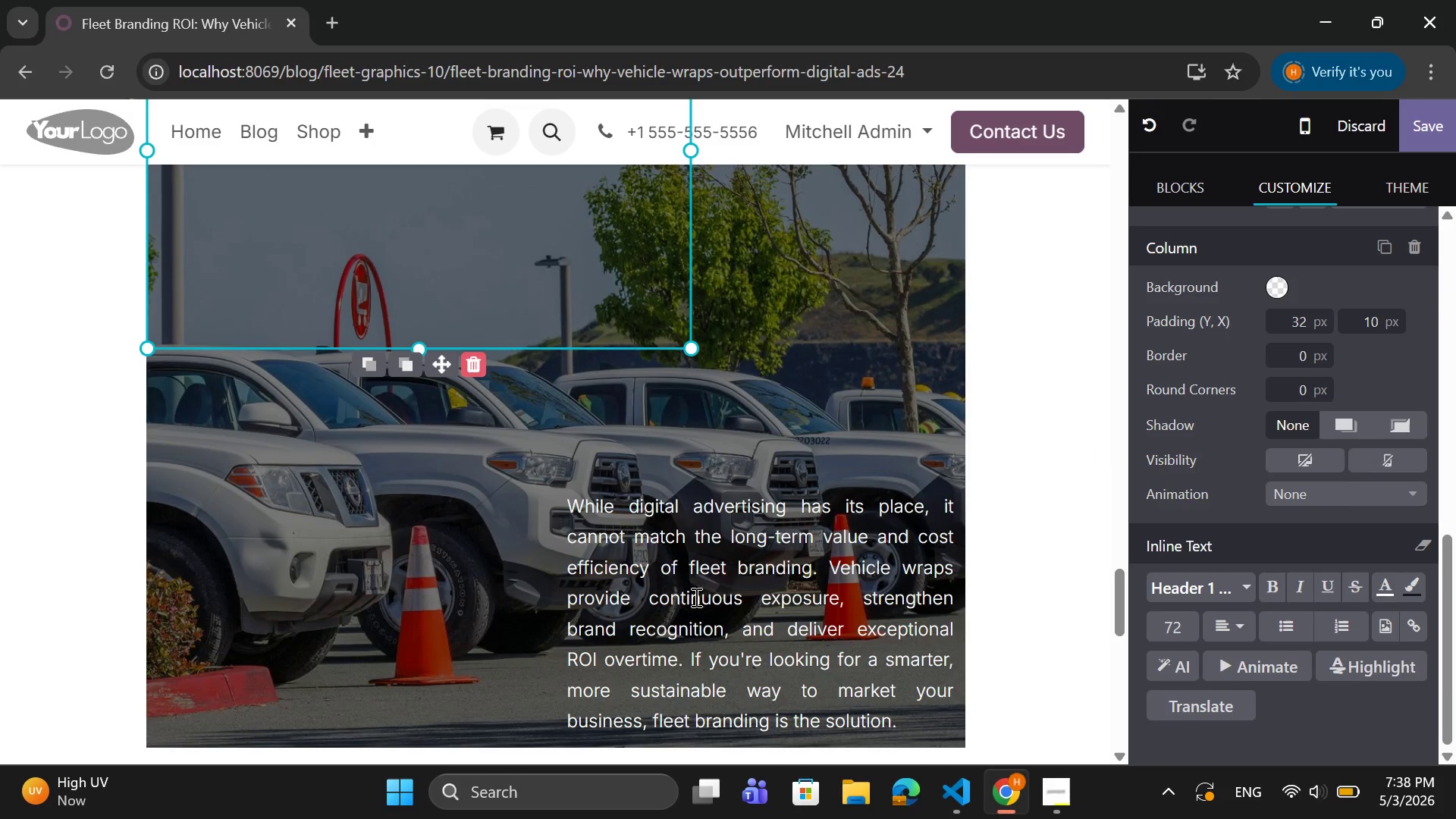 
scroll: coordinate [698, 585], scroll_direction: up, amount: 2.0
 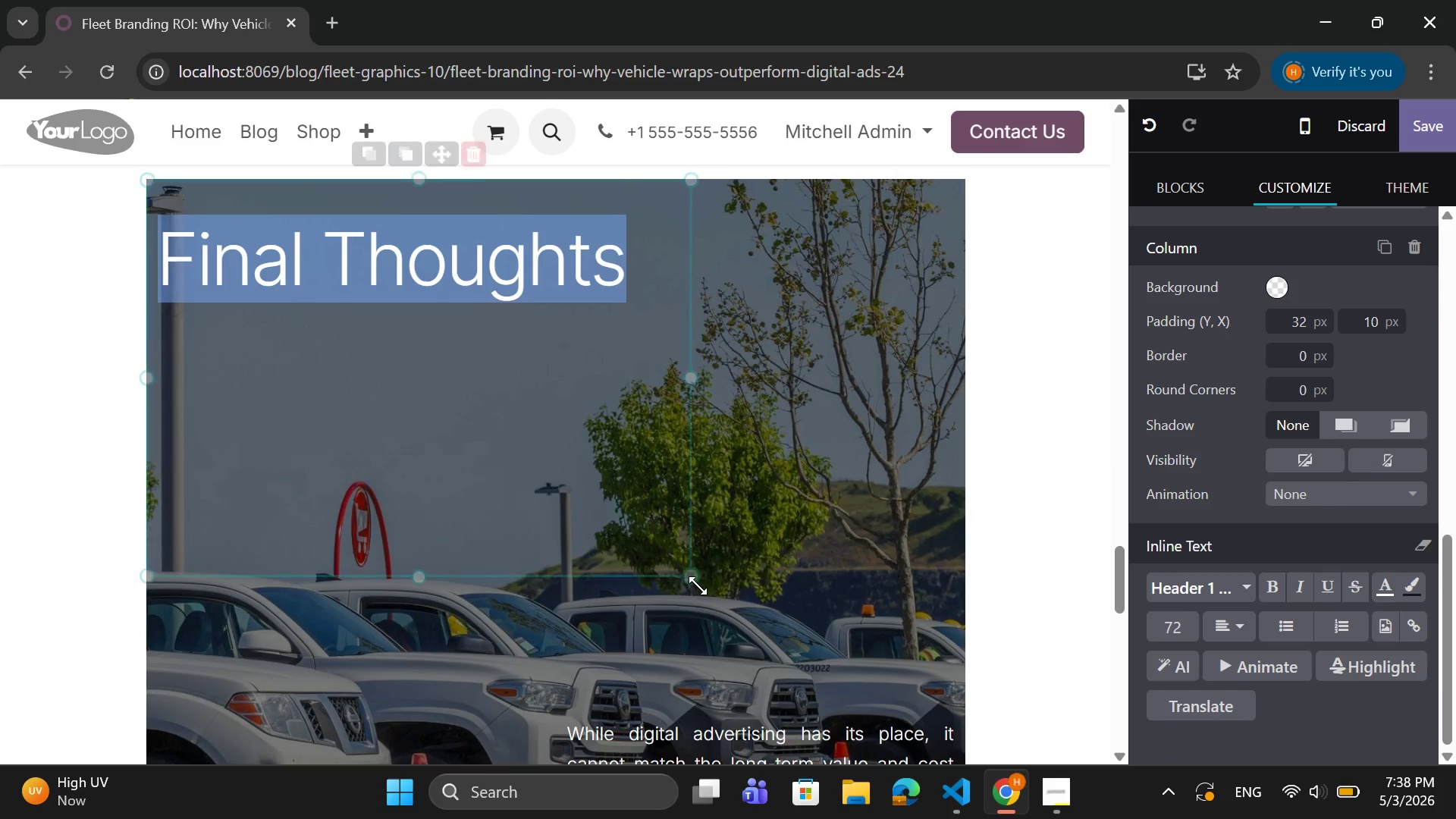 
scroll: coordinate [698, 585], scroll_direction: down, amount: 2.0
 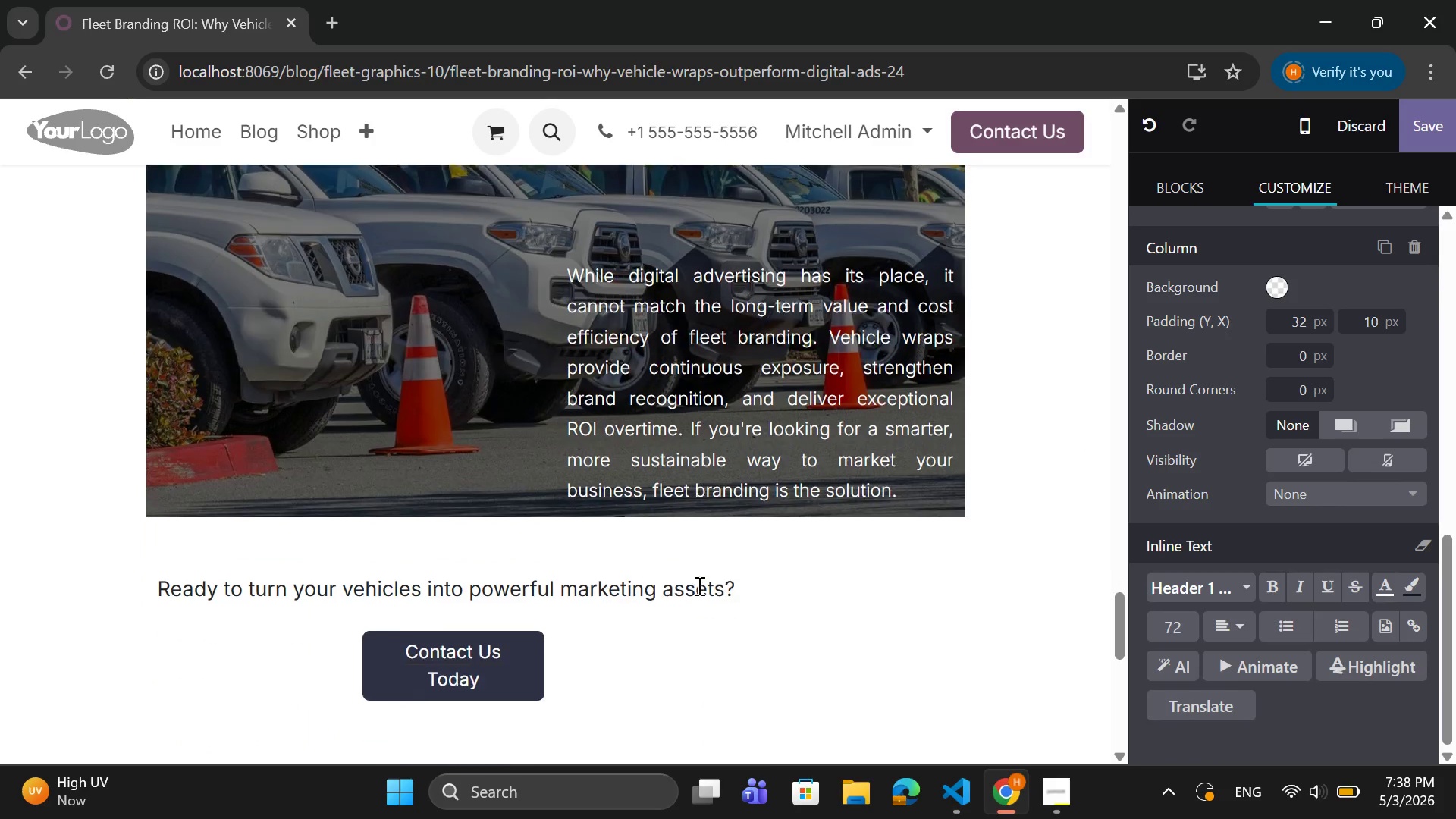 
scroll: coordinate [698, 585], scroll_direction: up, amount: 6.0
 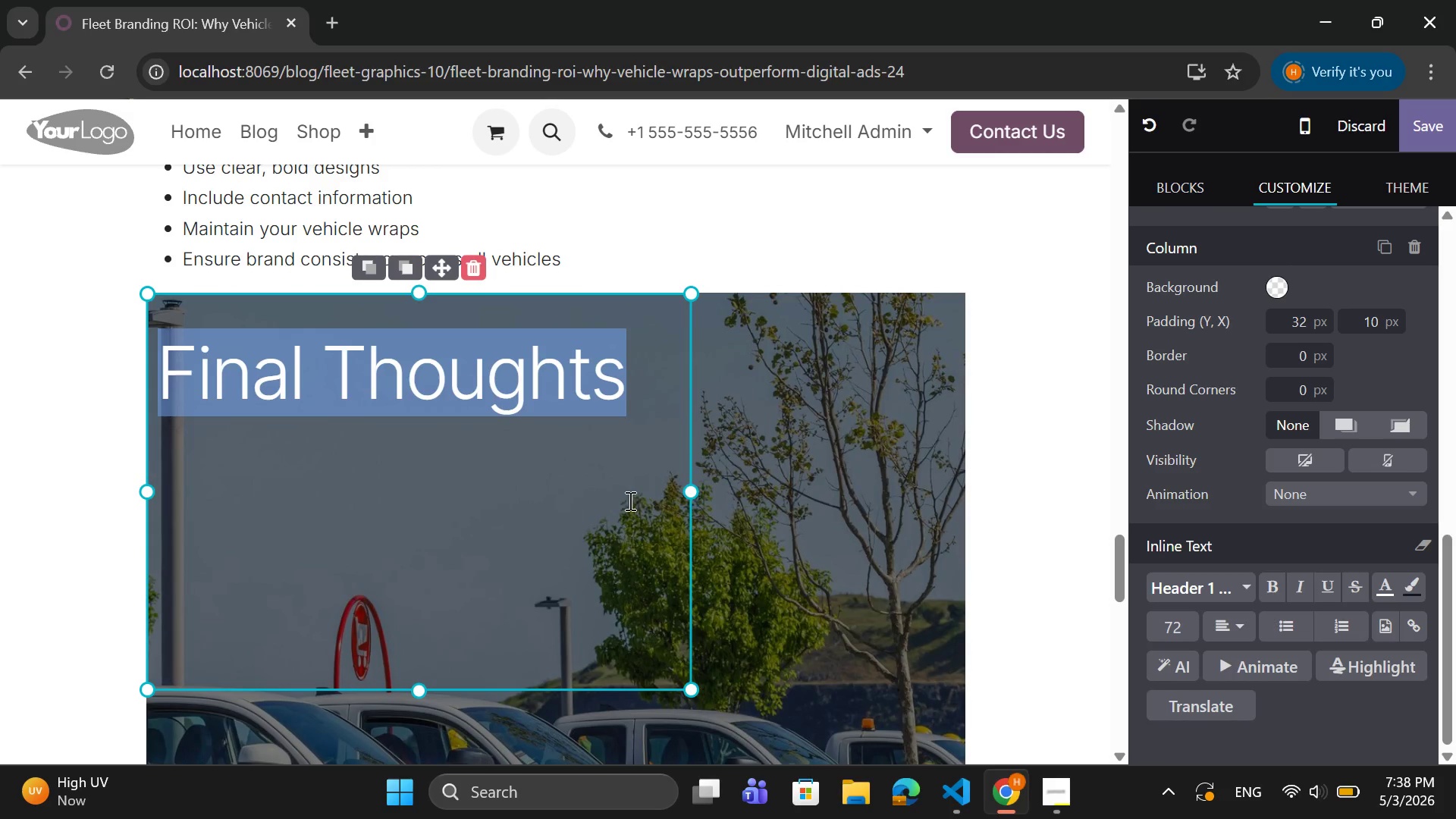 
left_click([761, 482])
 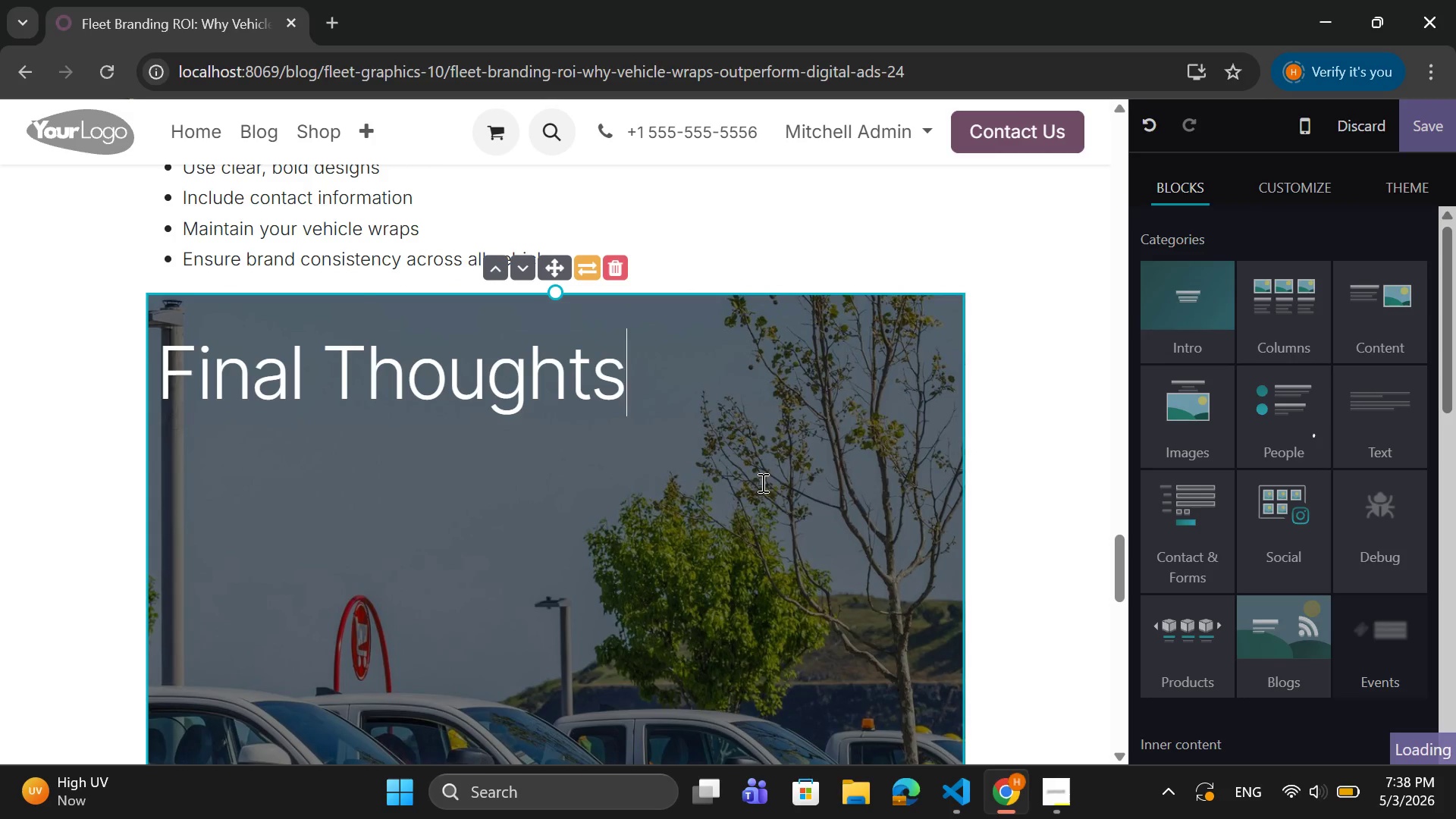 
scroll: coordinate [761, 482], scroll_direction: down, amount: 7.0
 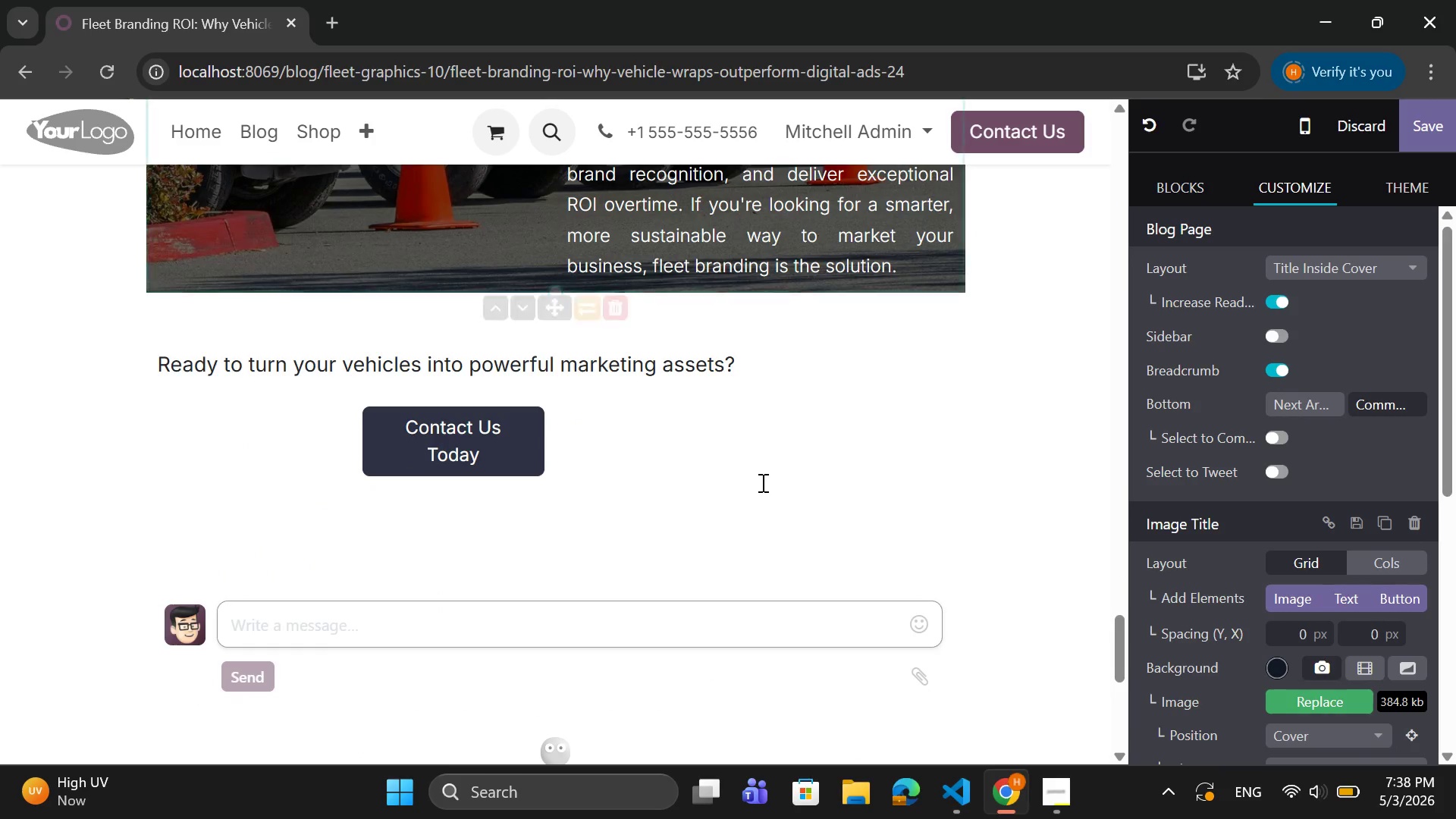 
scroll: coordinate [761, 482], scroll_direction: up, amount: 47.0
 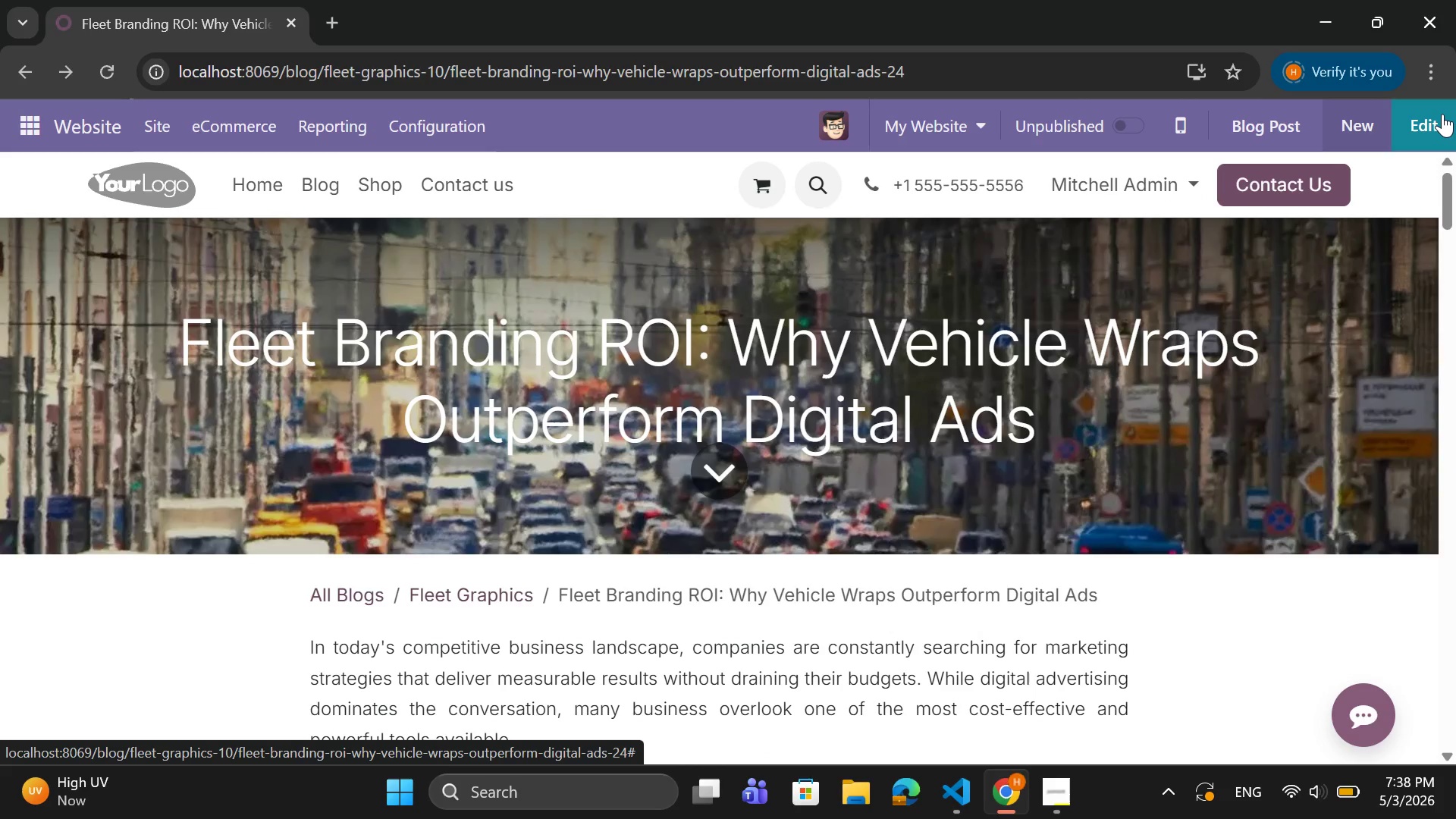 
wait(14.29)
 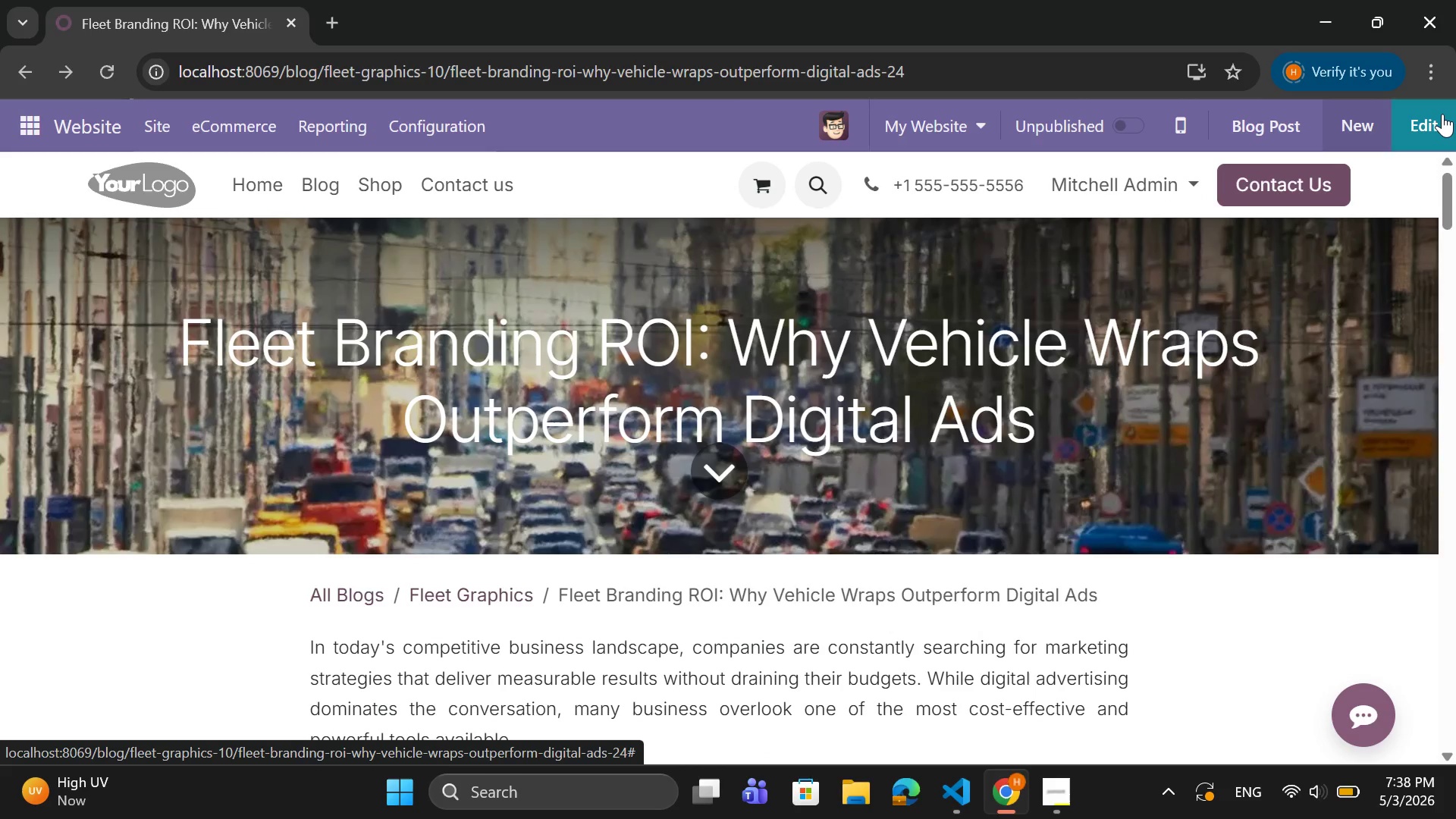 
left_click([238, 315])
 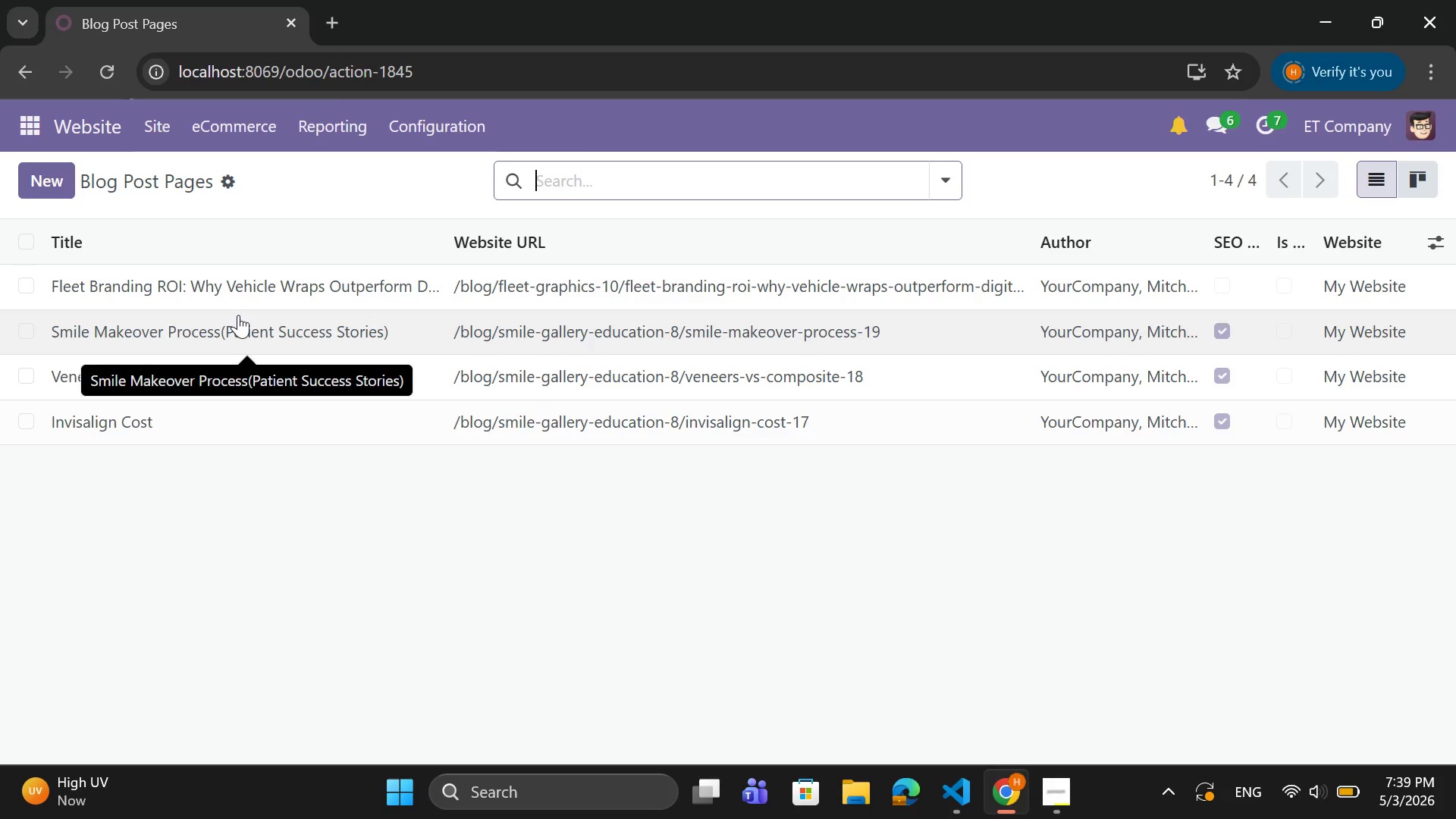 
wait(23.27)
 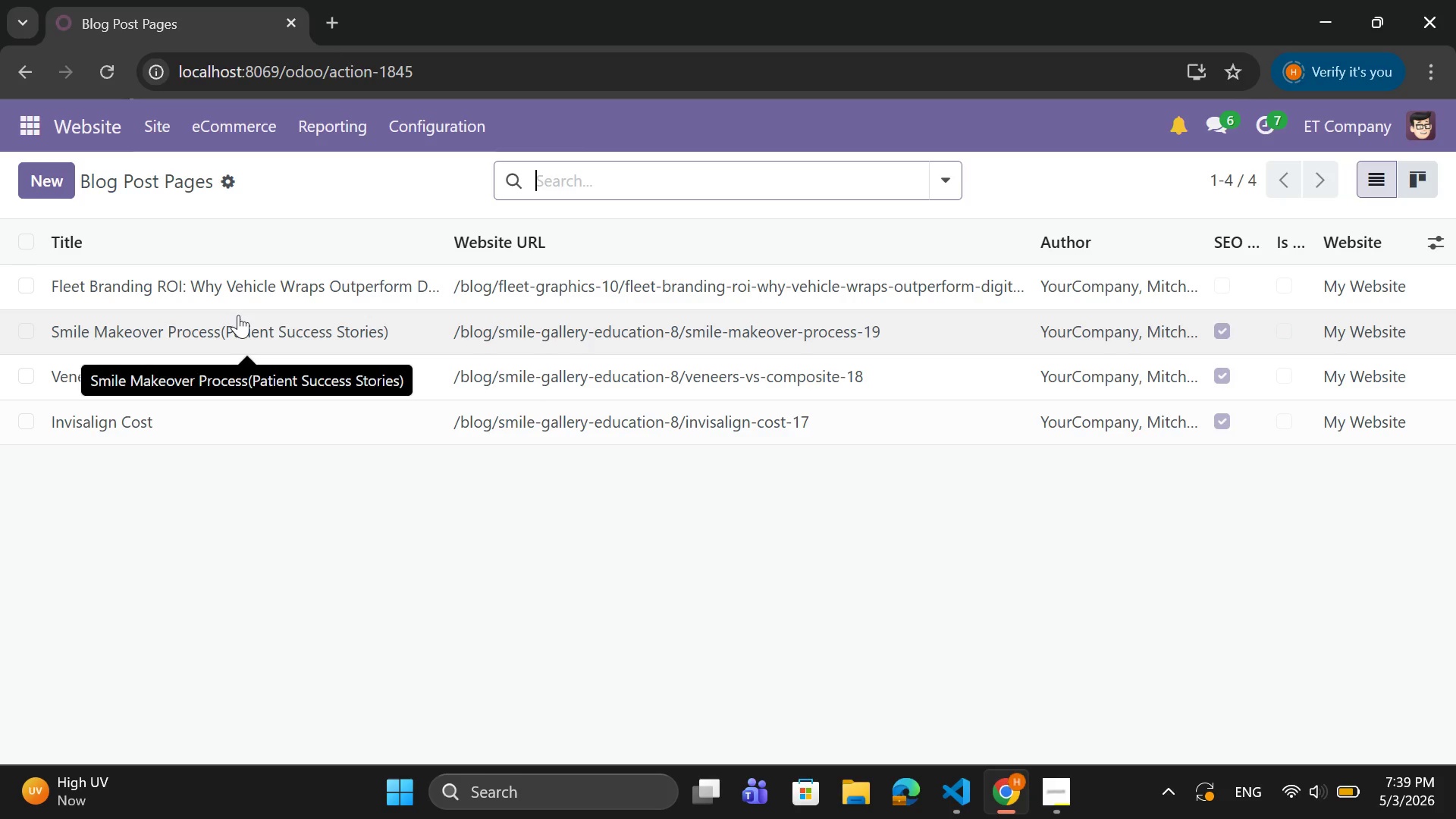 
left_click([58, 193])
 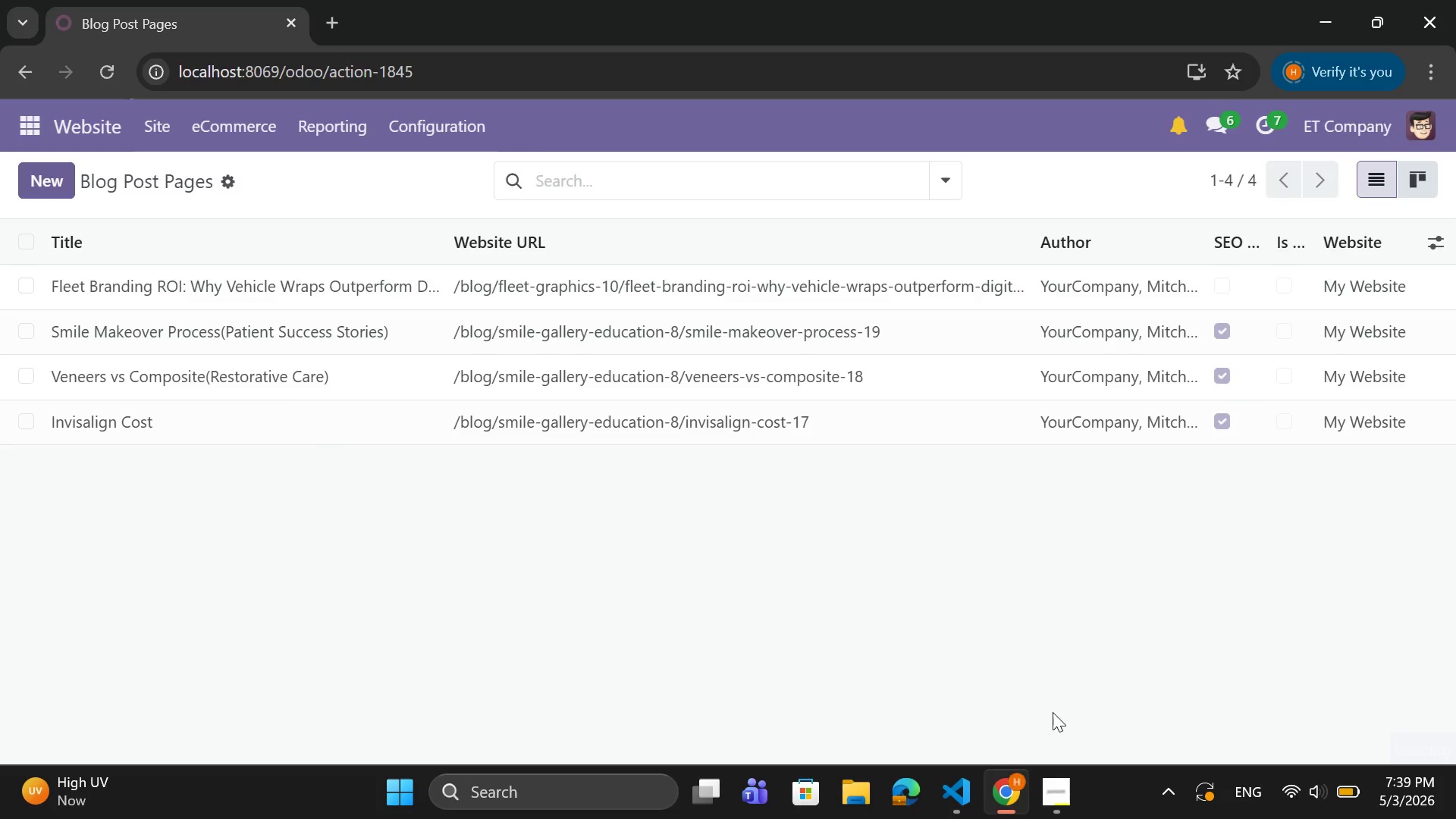 
mouse_move([1445, 813])
 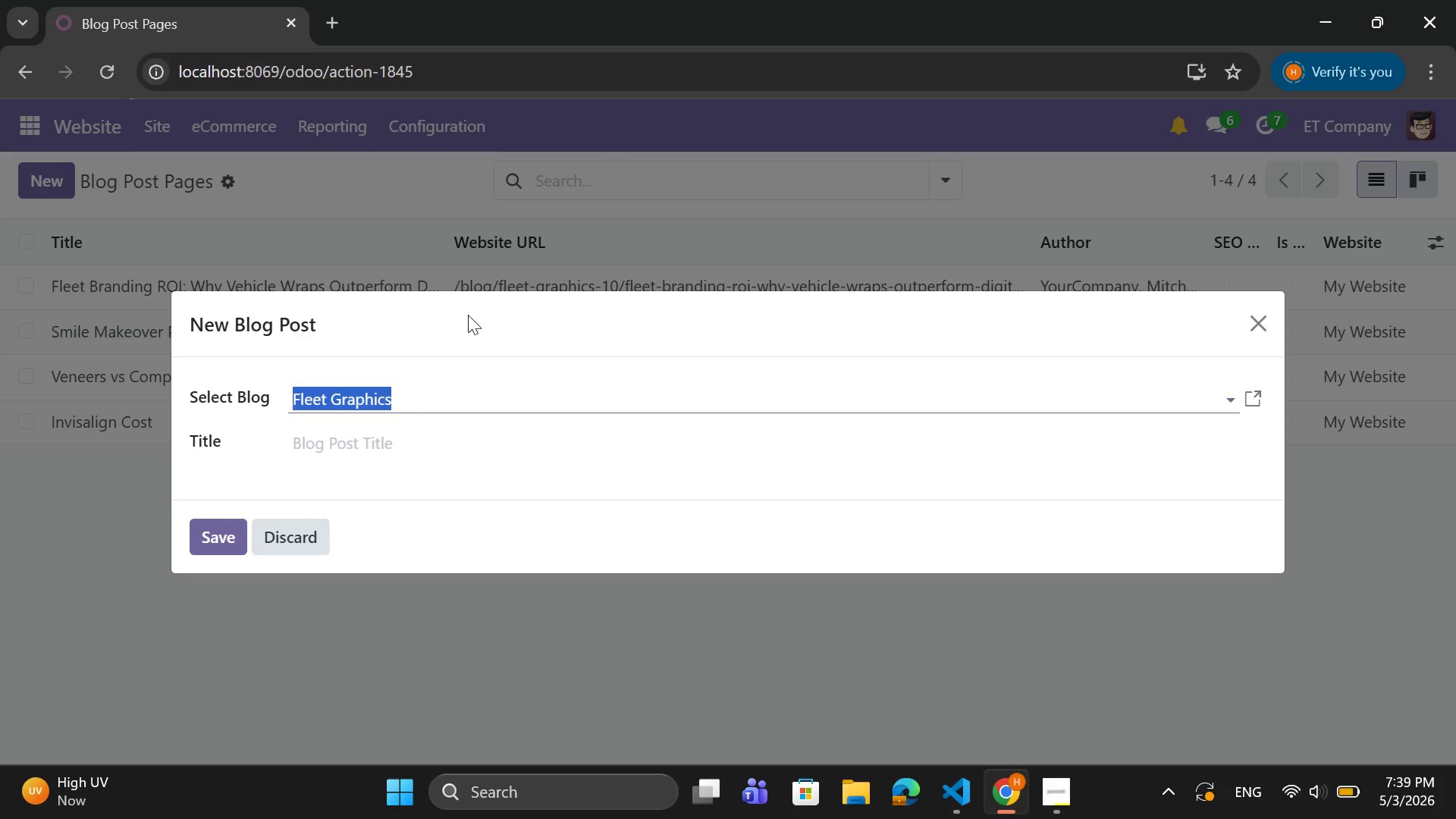 
left_click([428, 425])
 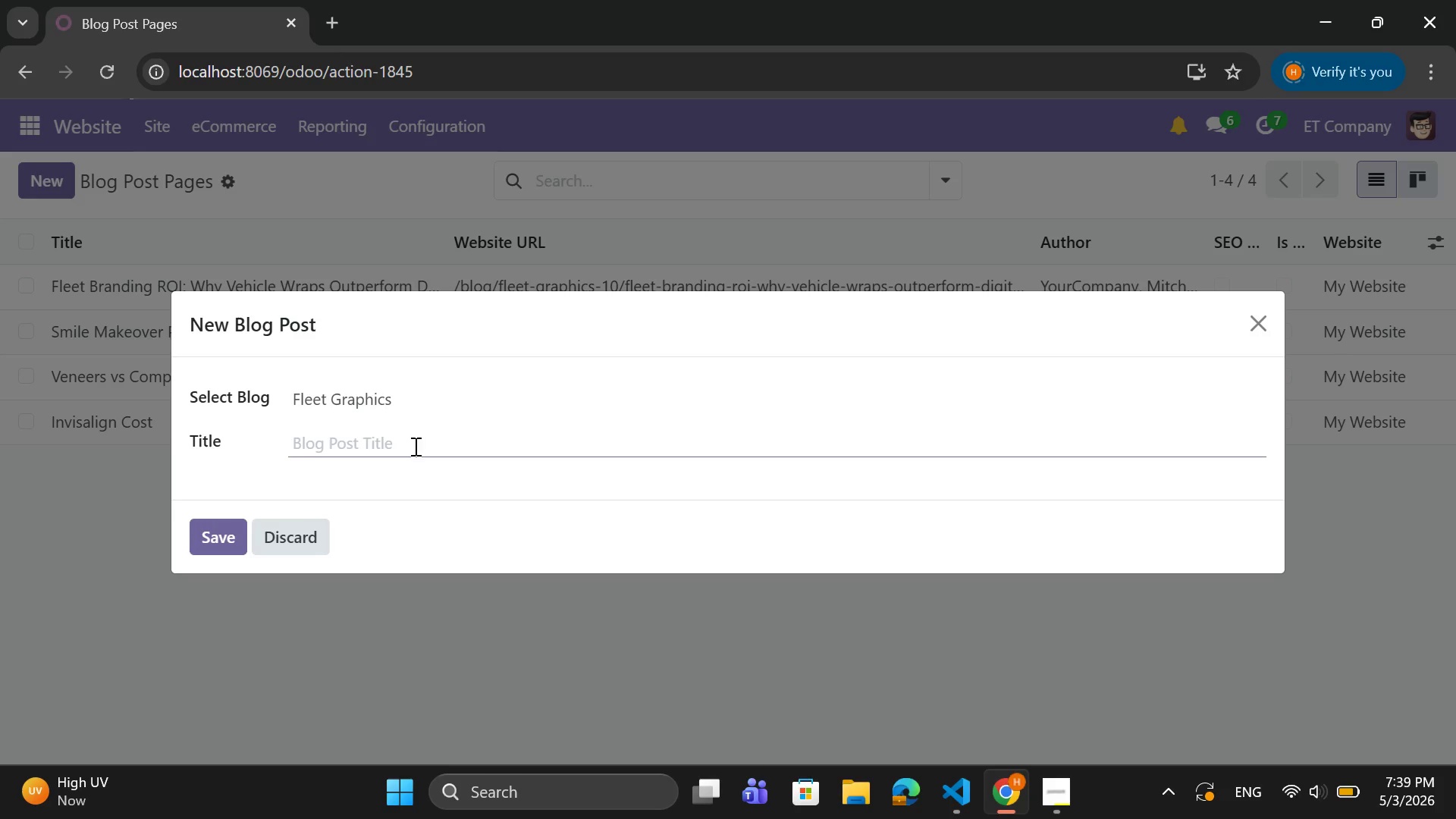 
left_click([414, 446])
 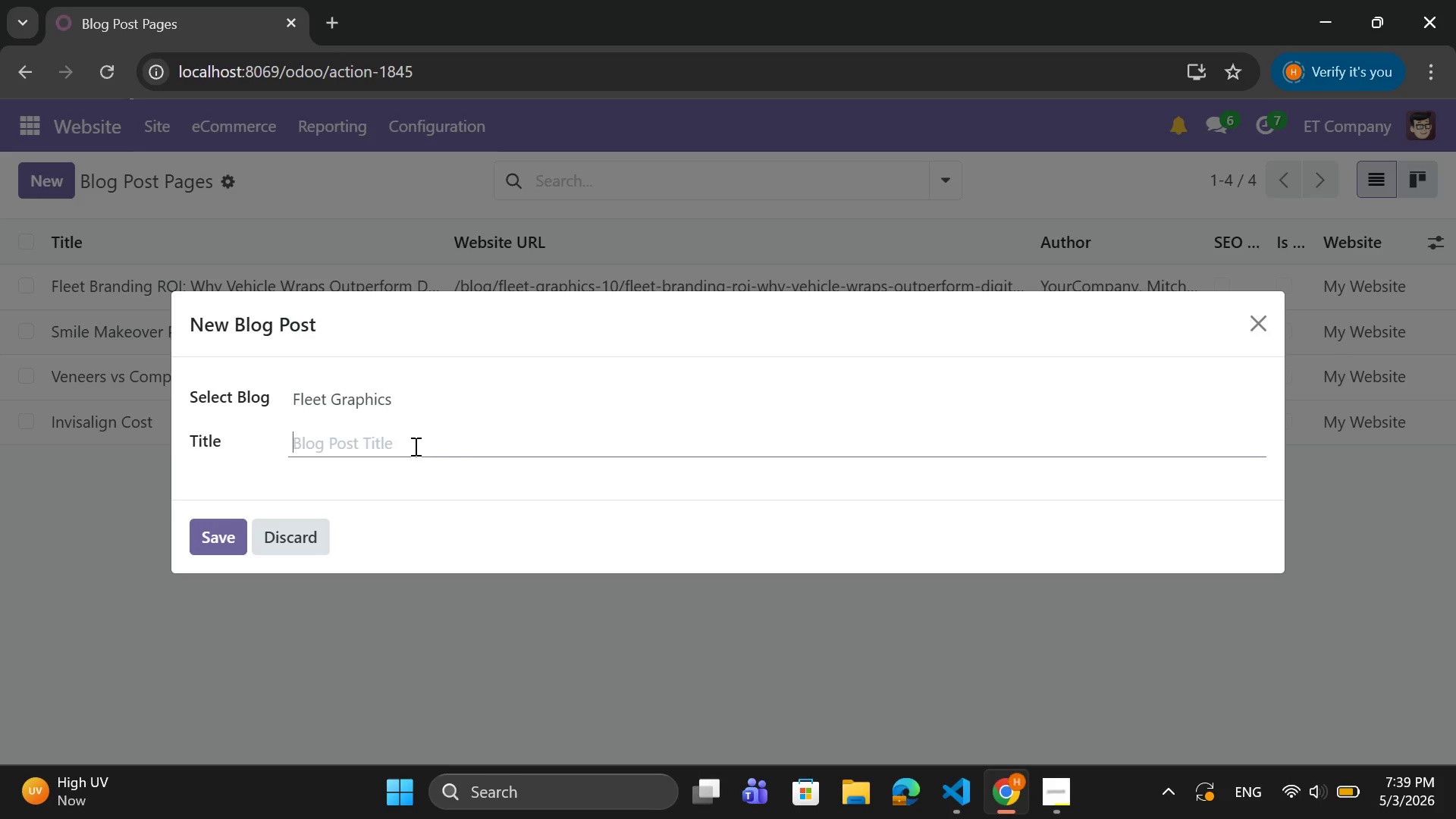 
type(Vehicle Wrap Maintenance Guide: Keep Your Fleet Looking NEW)
key(Backspace)
key(Backspace)
type(ew)
 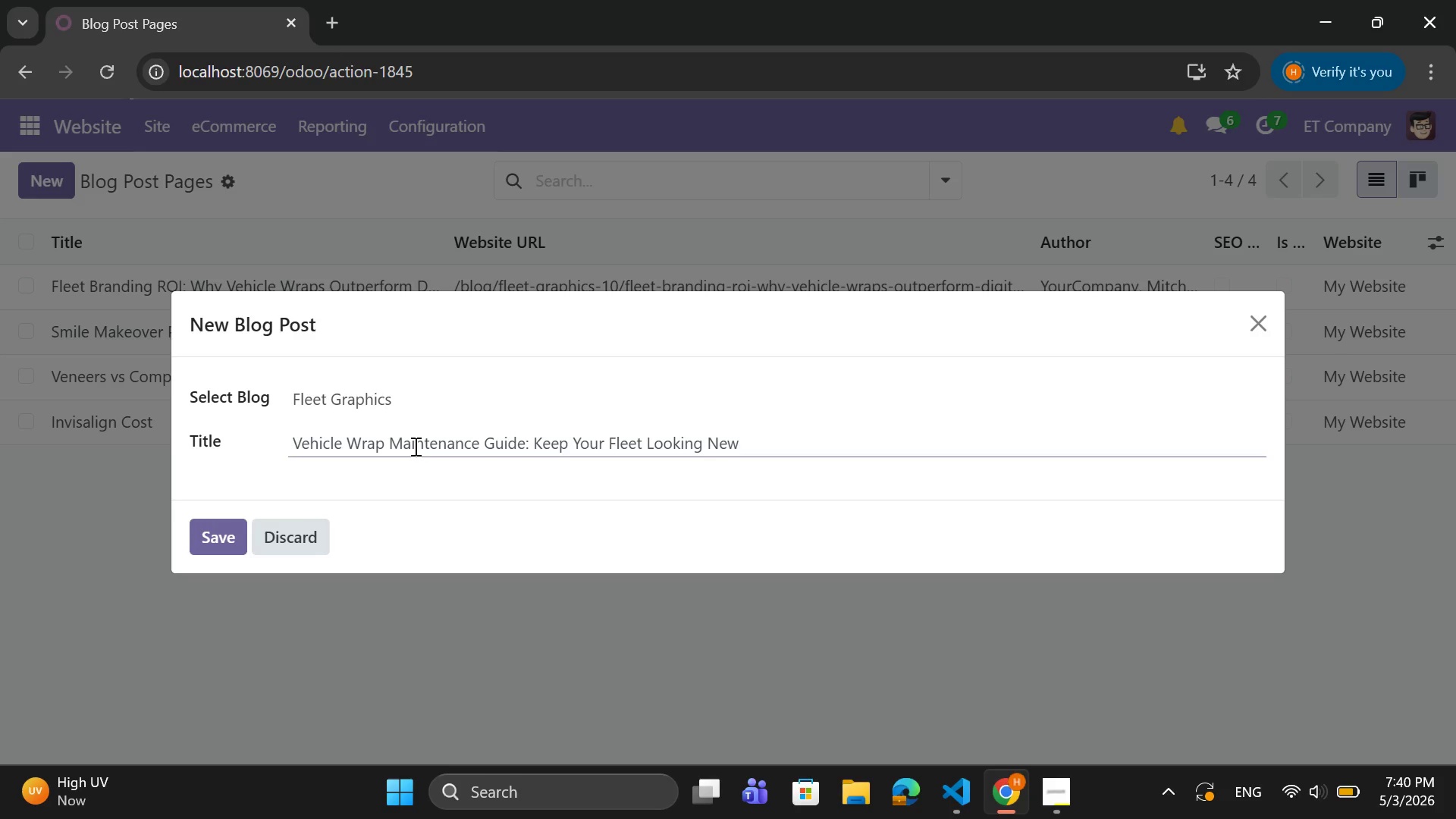 
wait(6.55)
 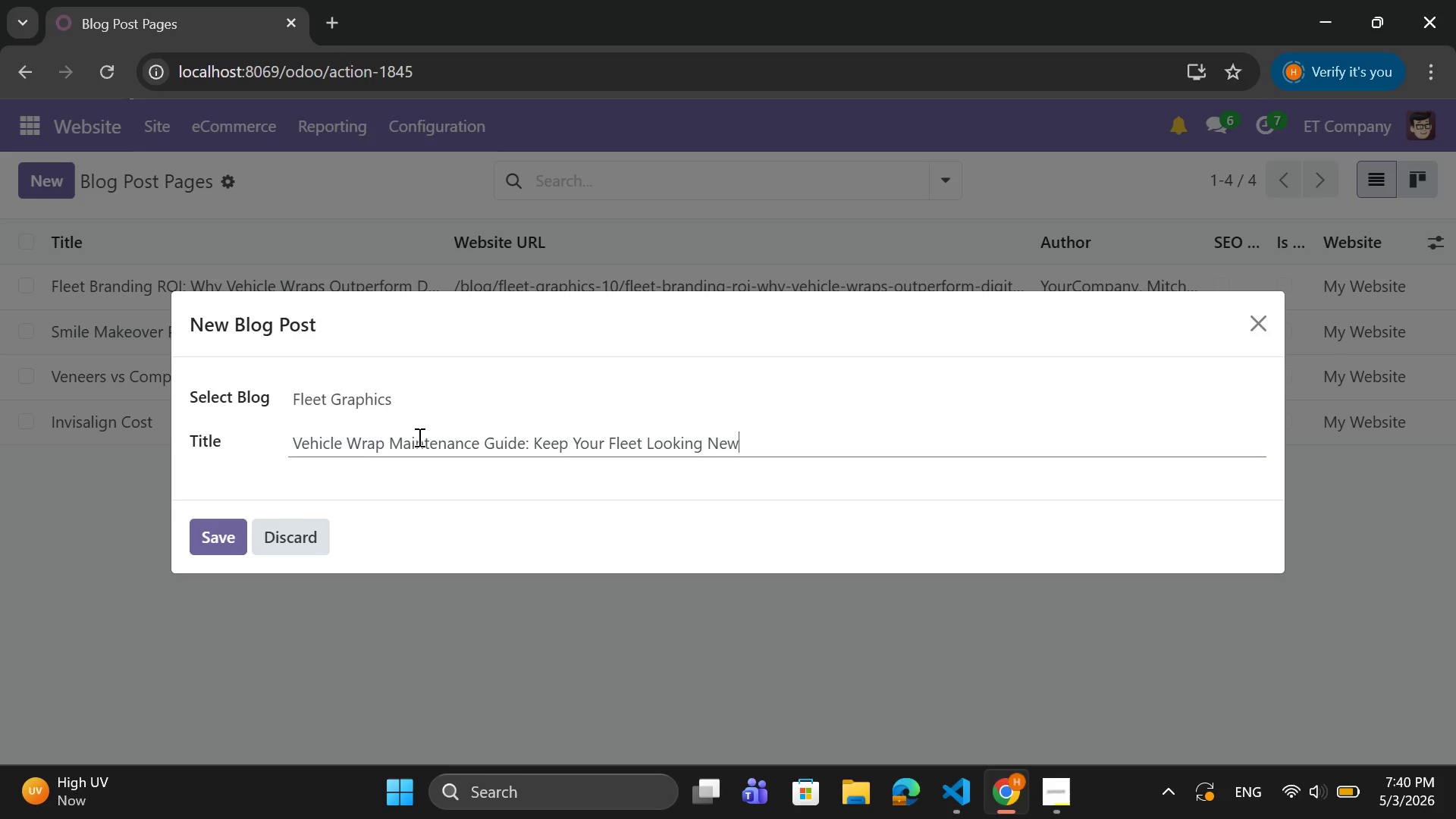 
left_click([208, 541])
 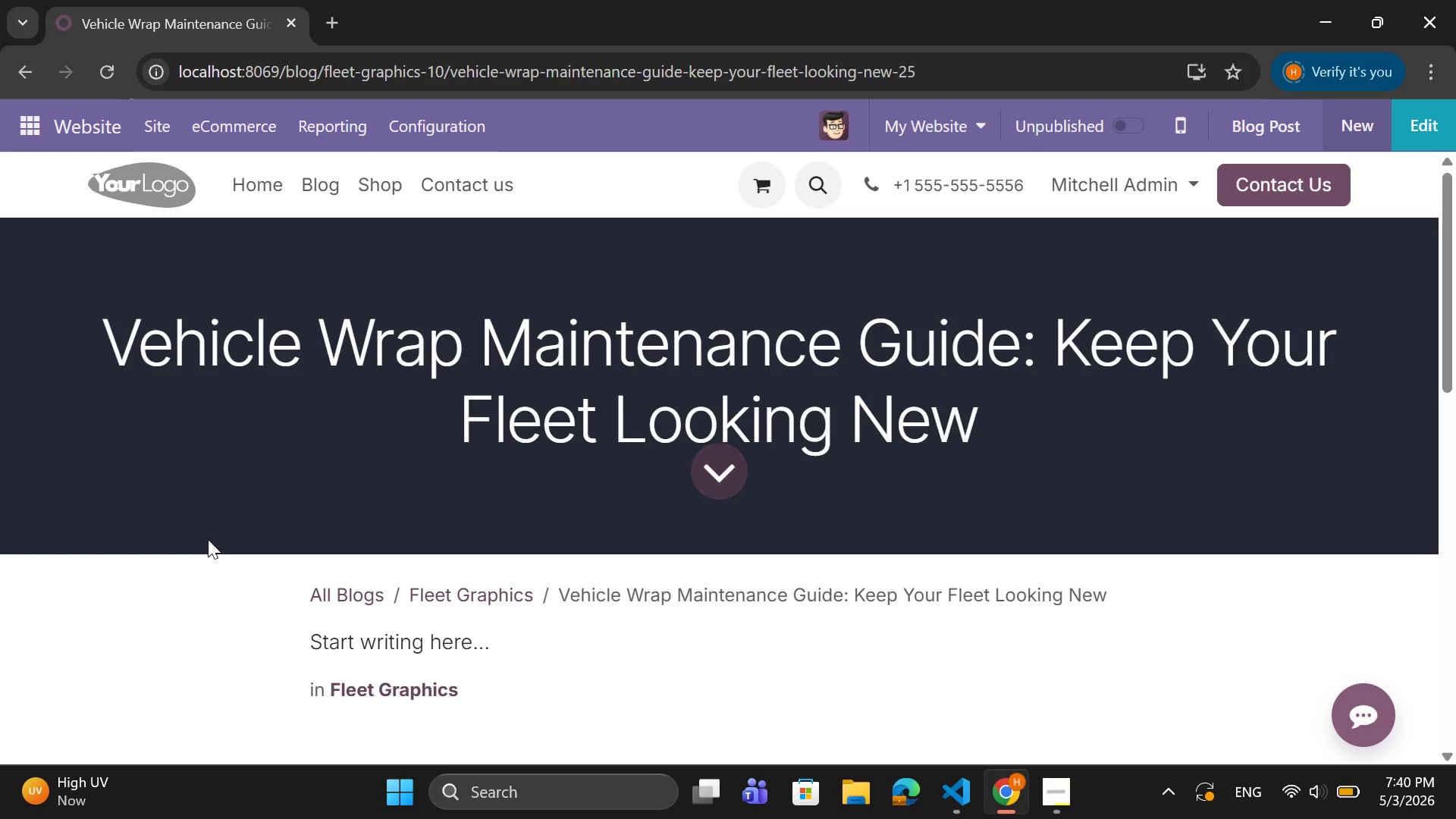 
wait(6.3)
 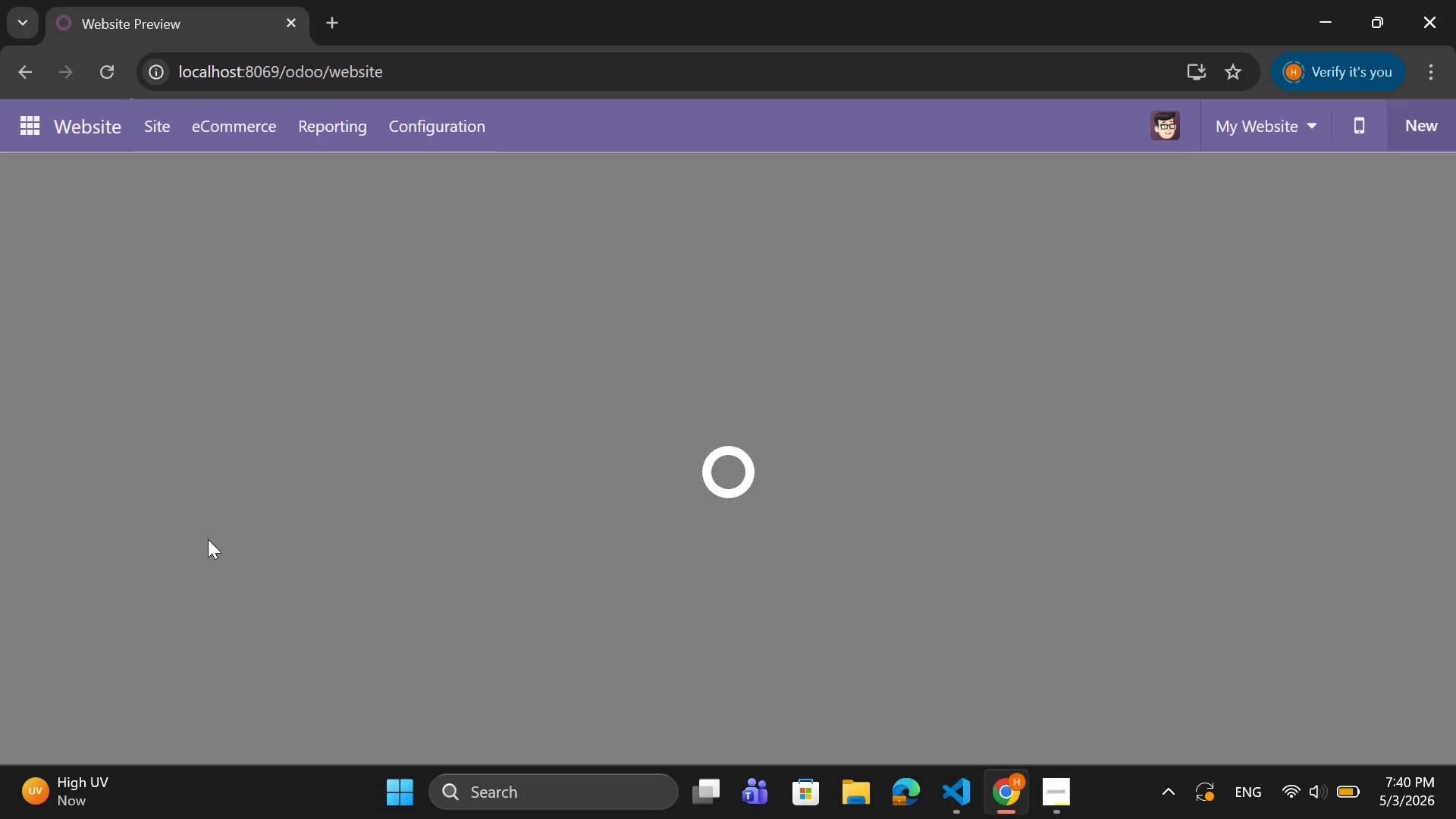 
left_click([1435, 110])
 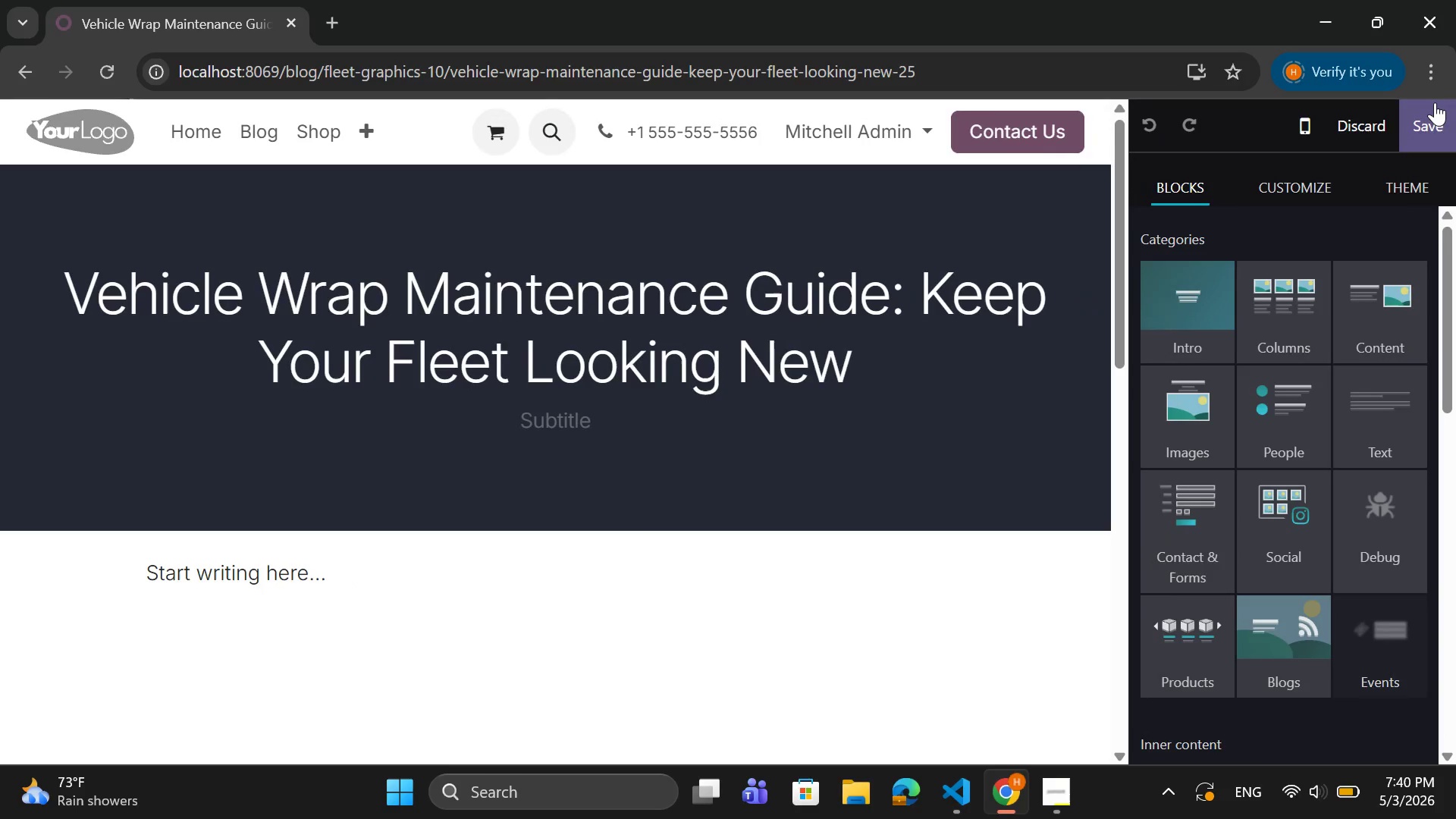 
wait(9.88)
 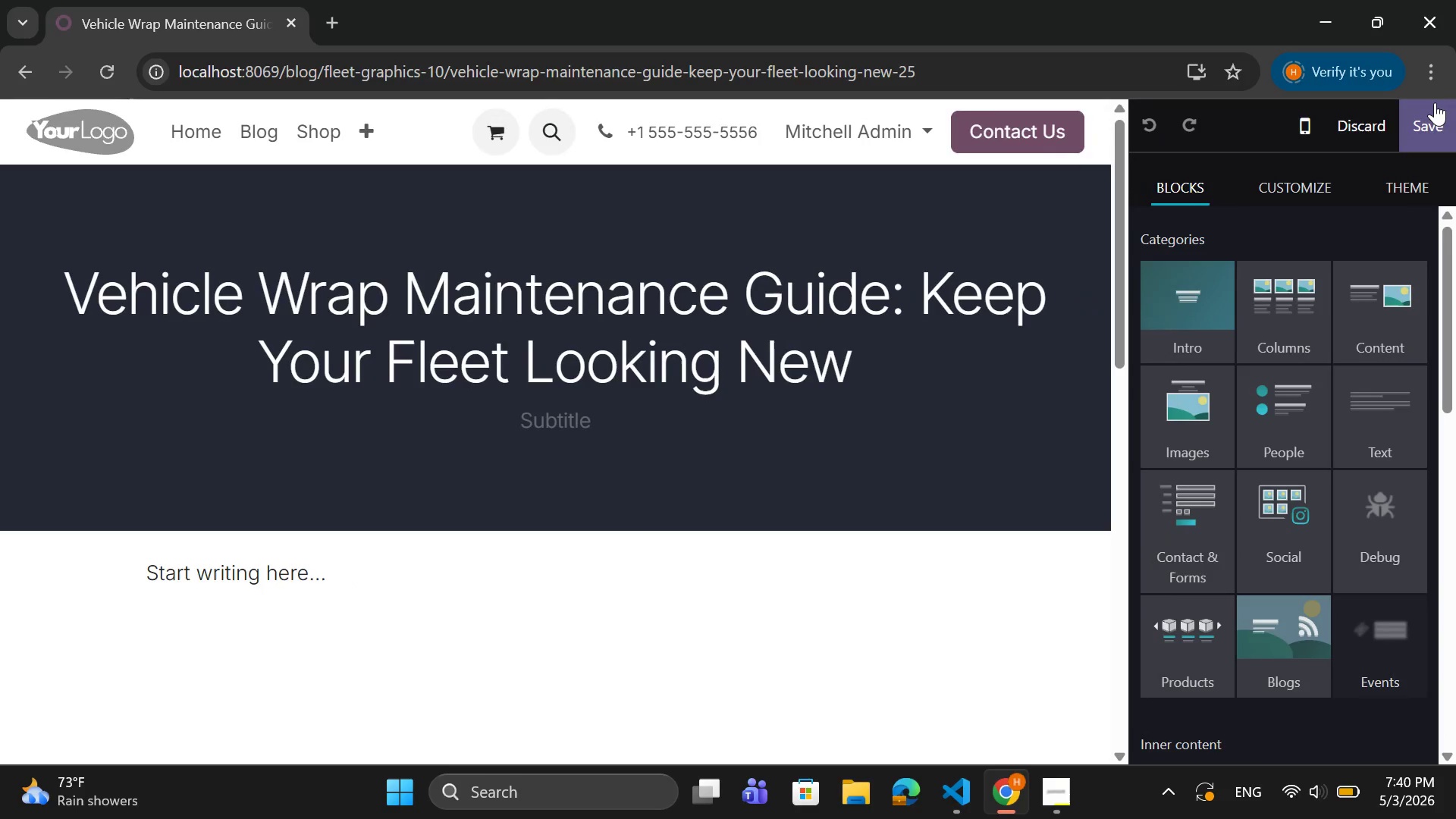 
double_click([552, 438])
 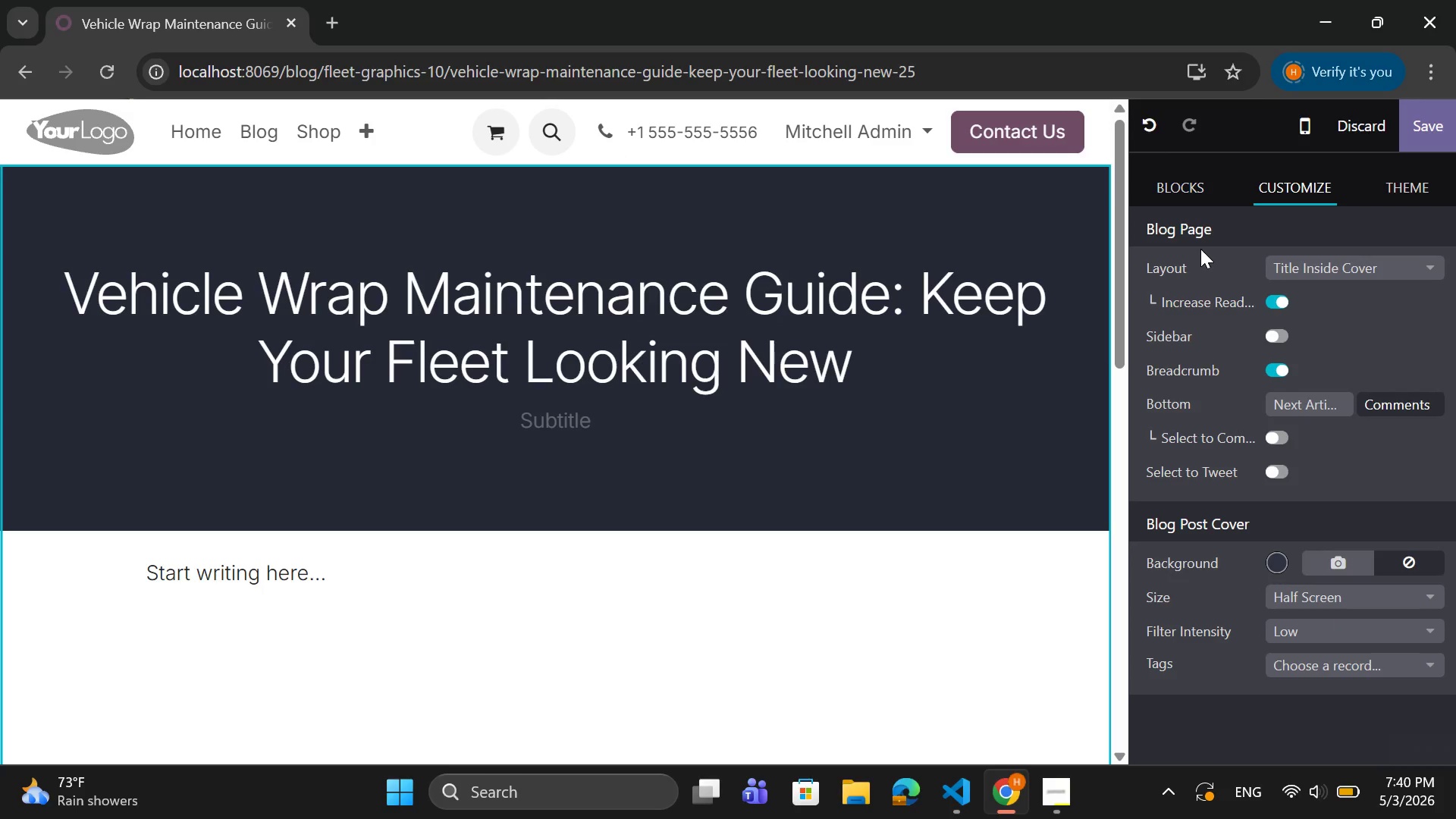 
scroll: coordinate [1169, 381], scroll_direction: down, amount: 4.0
 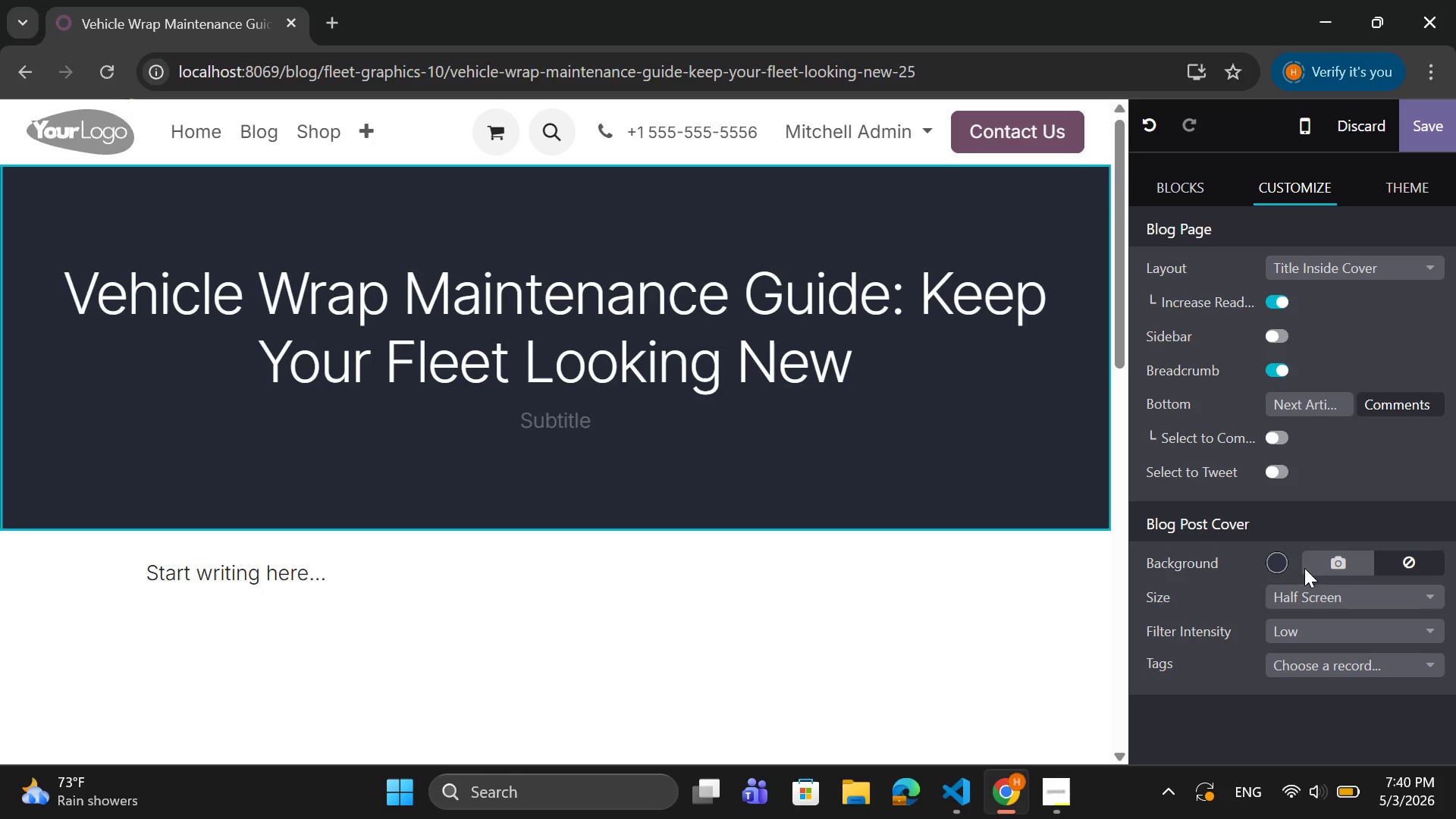 
left_click([1329, 554])
 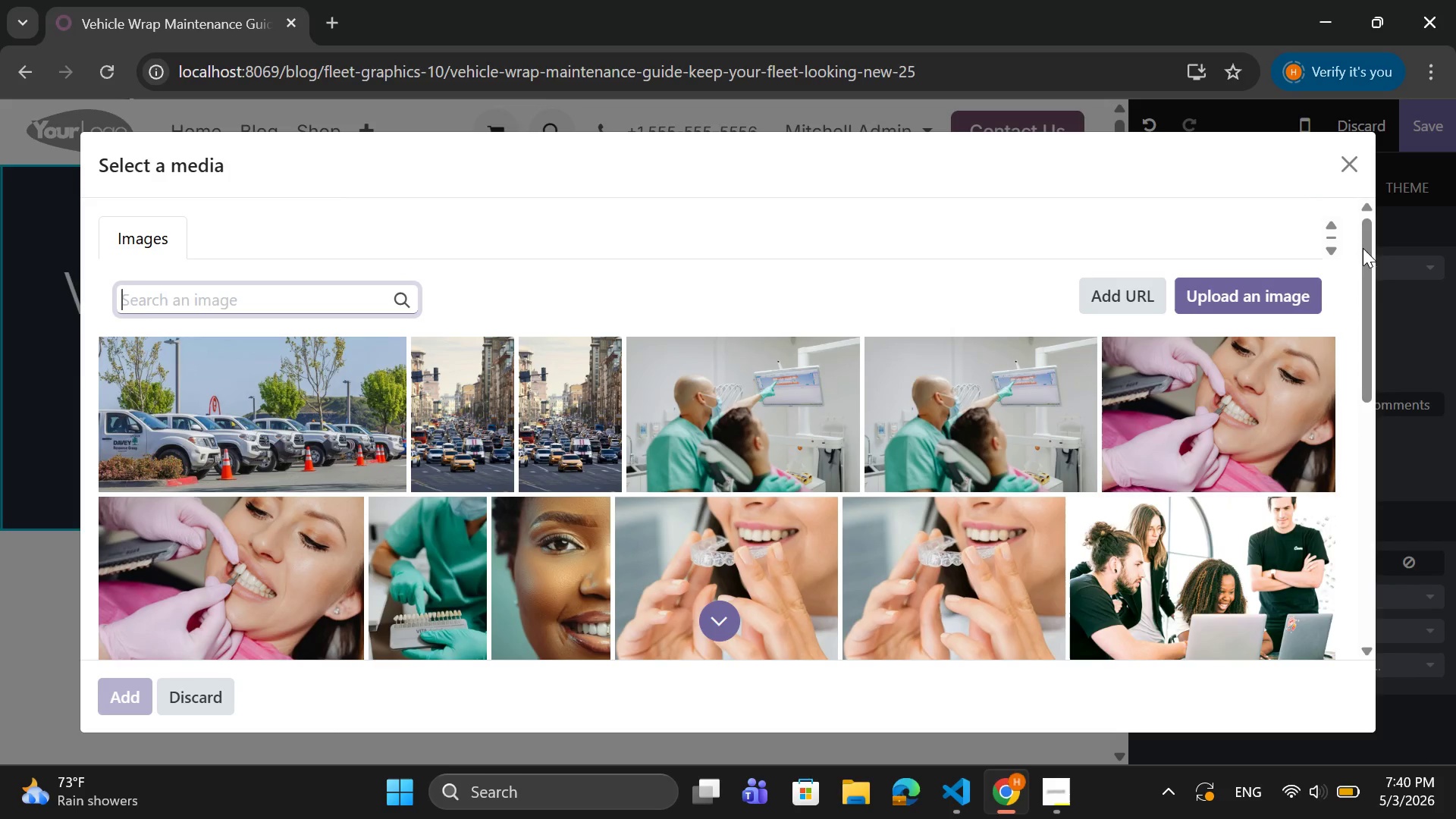 
left_click([1247, 293])
 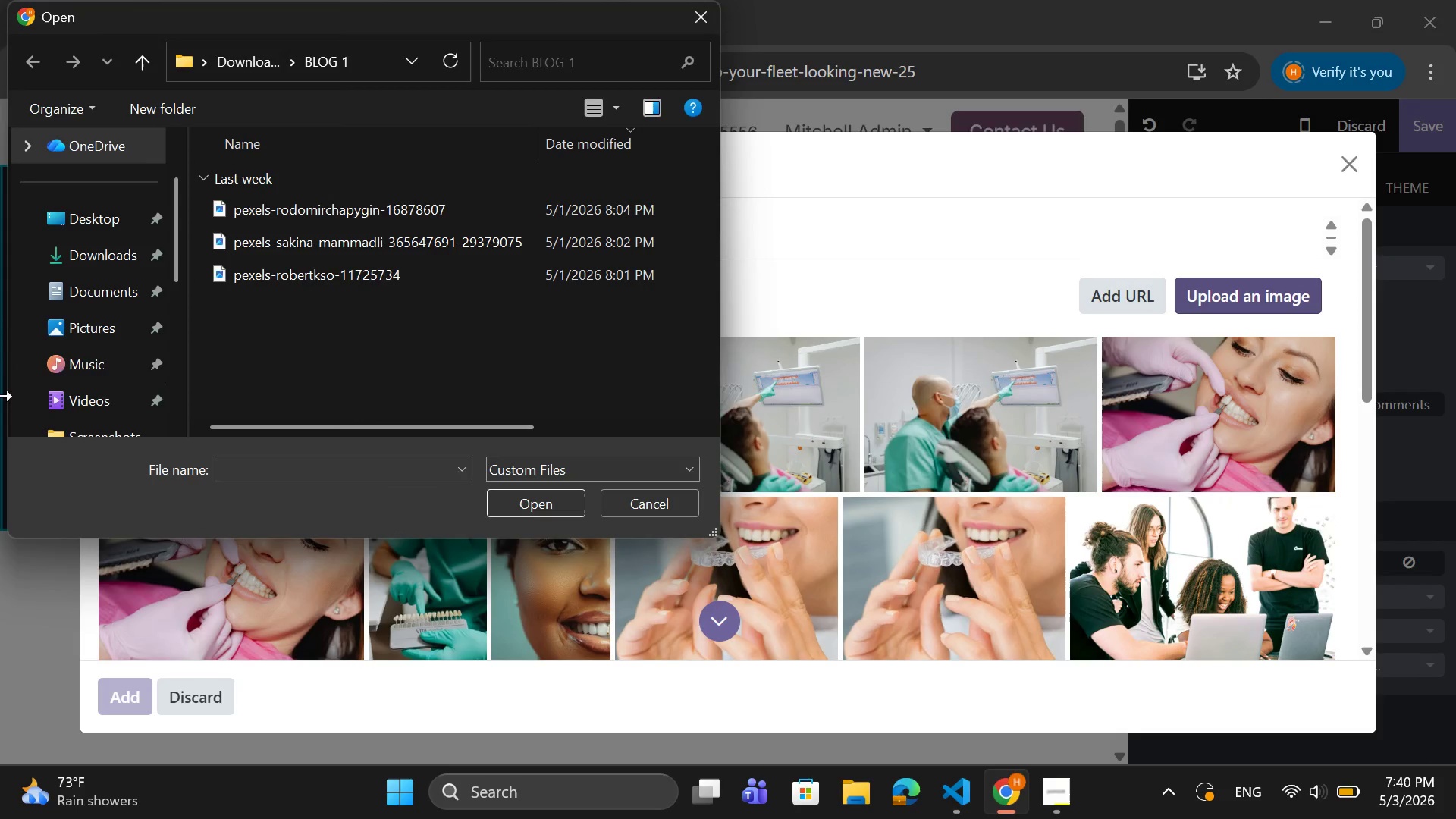 
scroll: coordinate [26, 374], scroll_direction: down, amount: 3.0
 